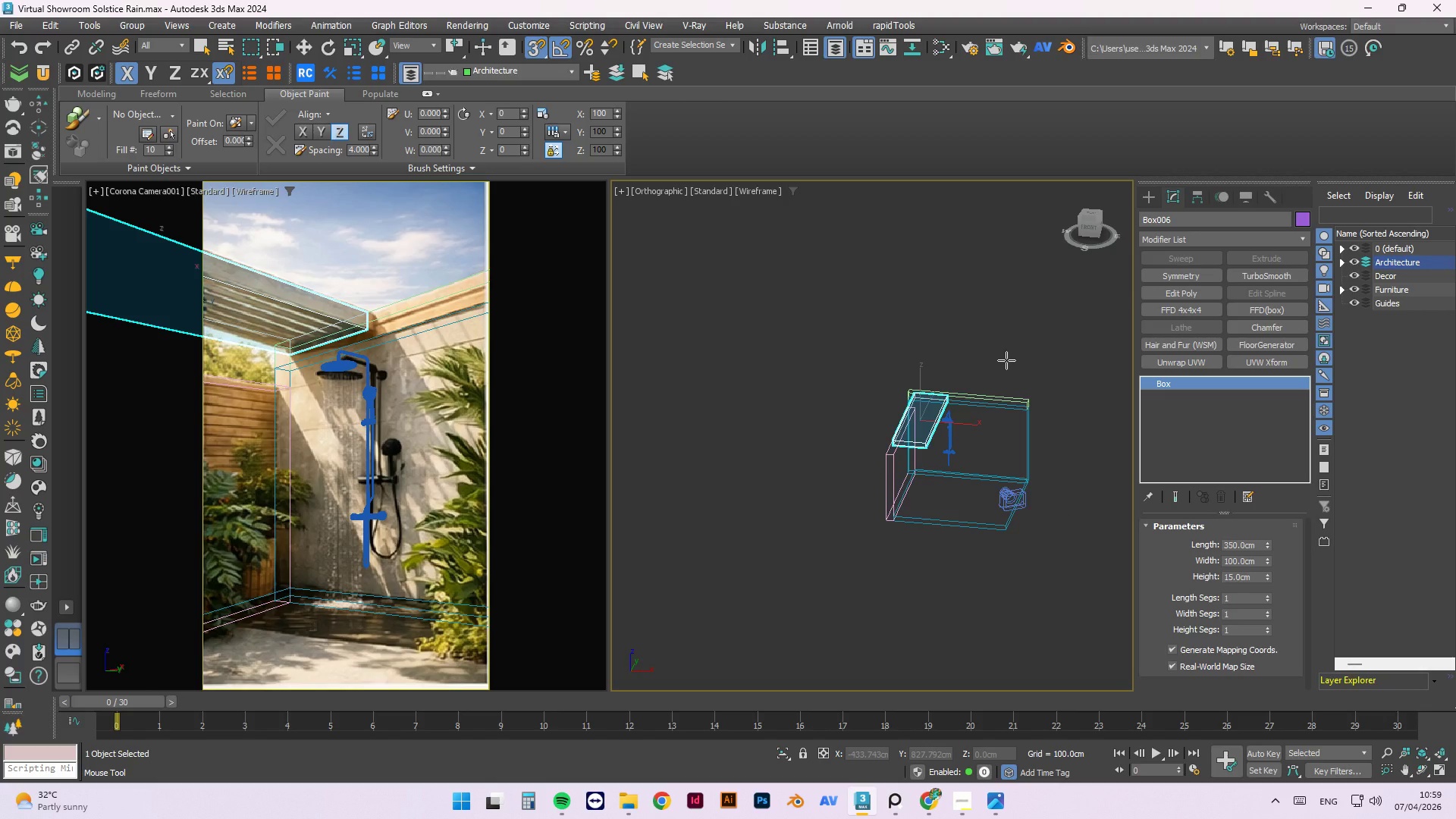 
hold_key(key=ControlLeft, duration=0.47)
 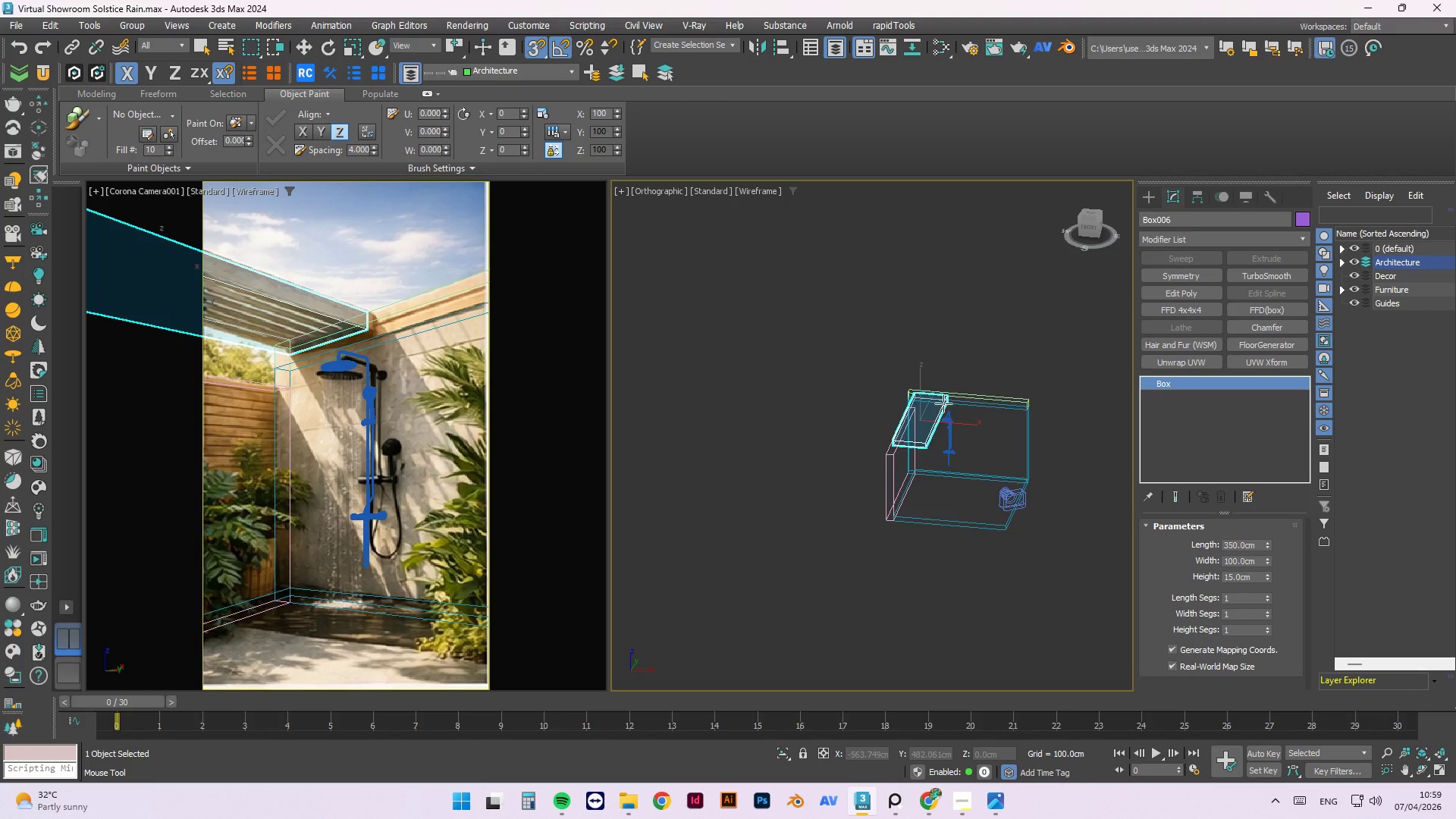 
key(T)
 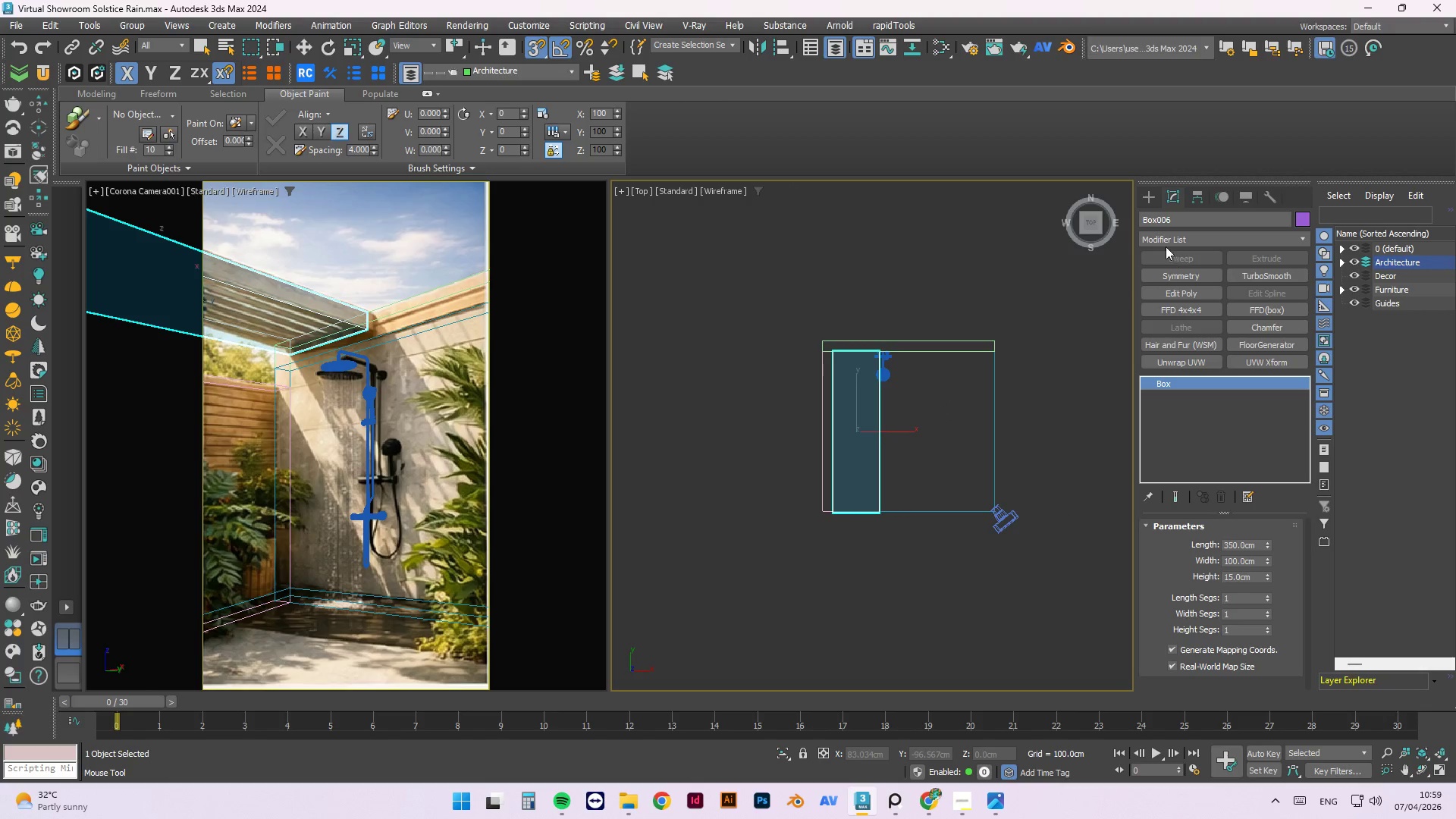 
left_click([1150, 199])
 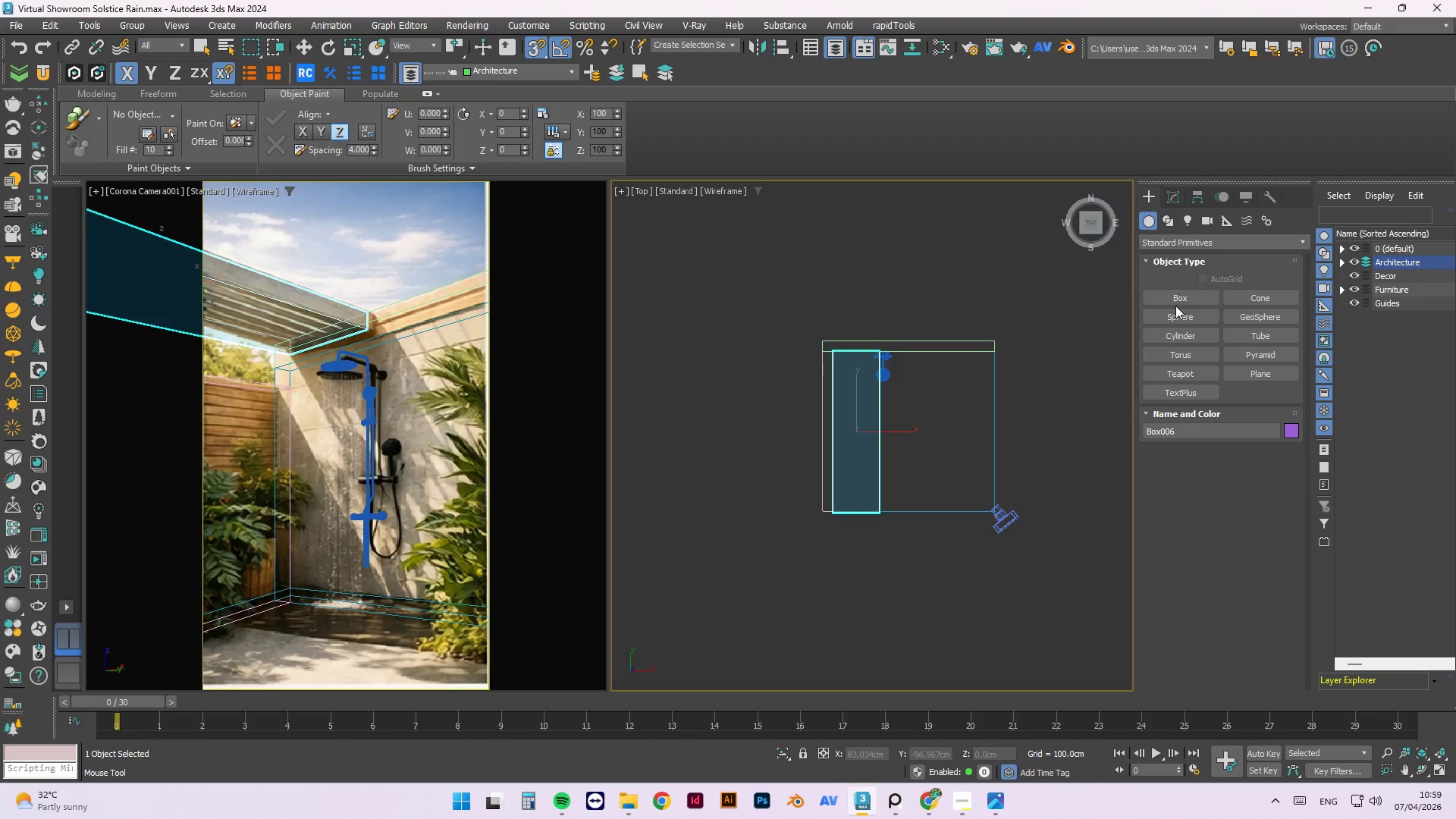 
left_click([1172, 302])
 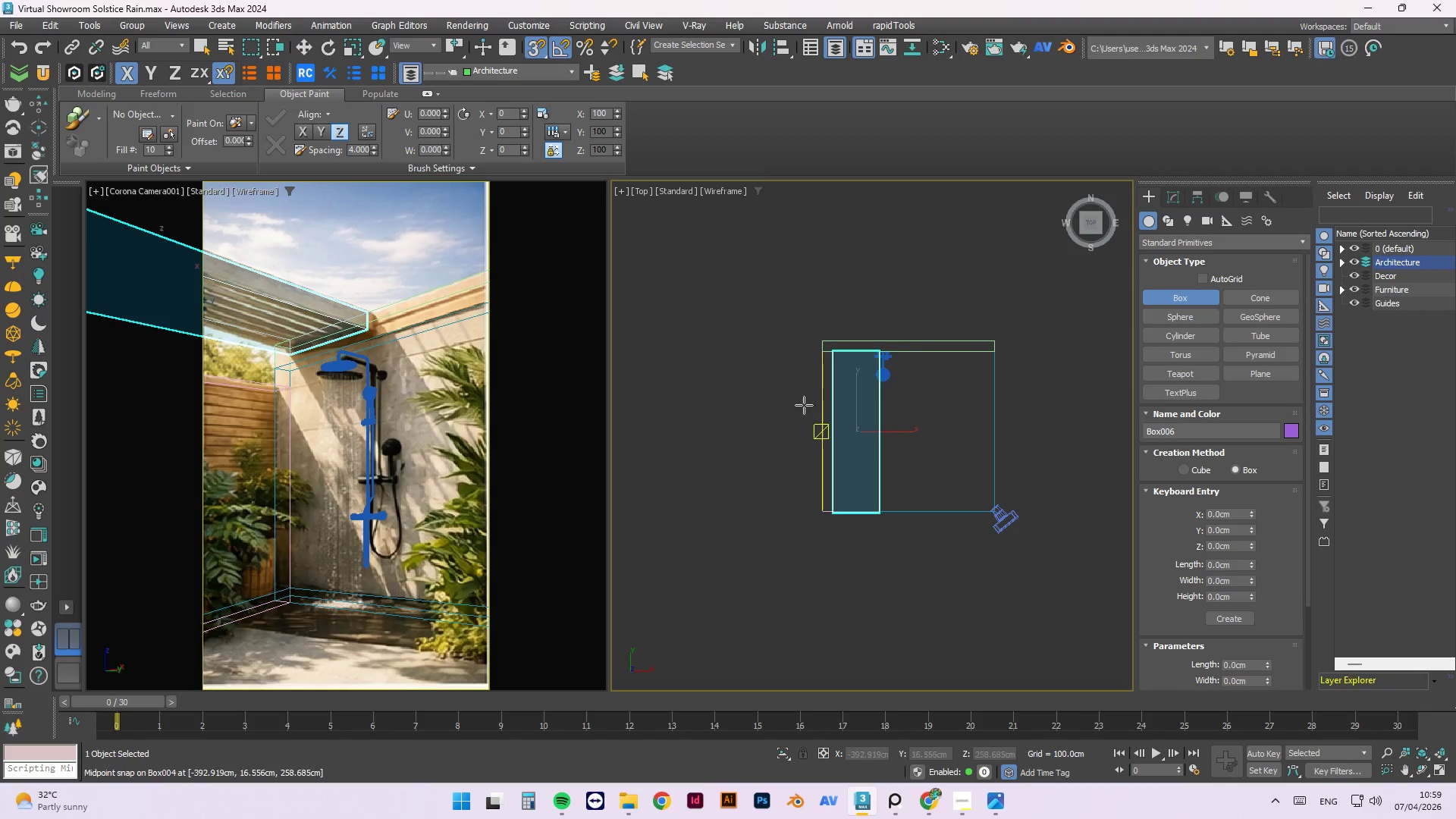 
scroll: coordinate [854, 311], scroll_direction: up, amount: 5.0
 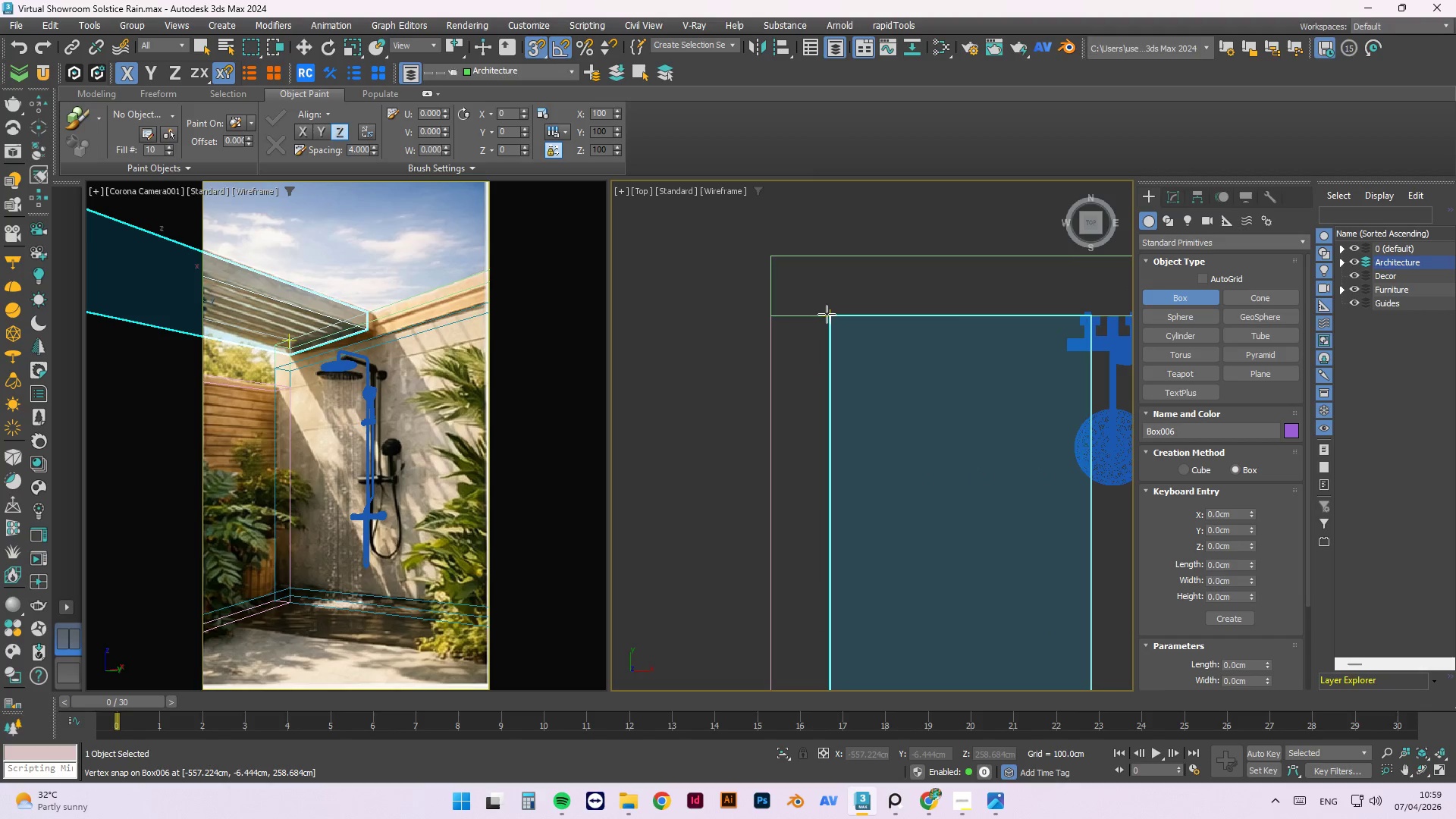 
left_click_drag(start_coordinate=[830, 315], to_coordinate=[827, 614])
 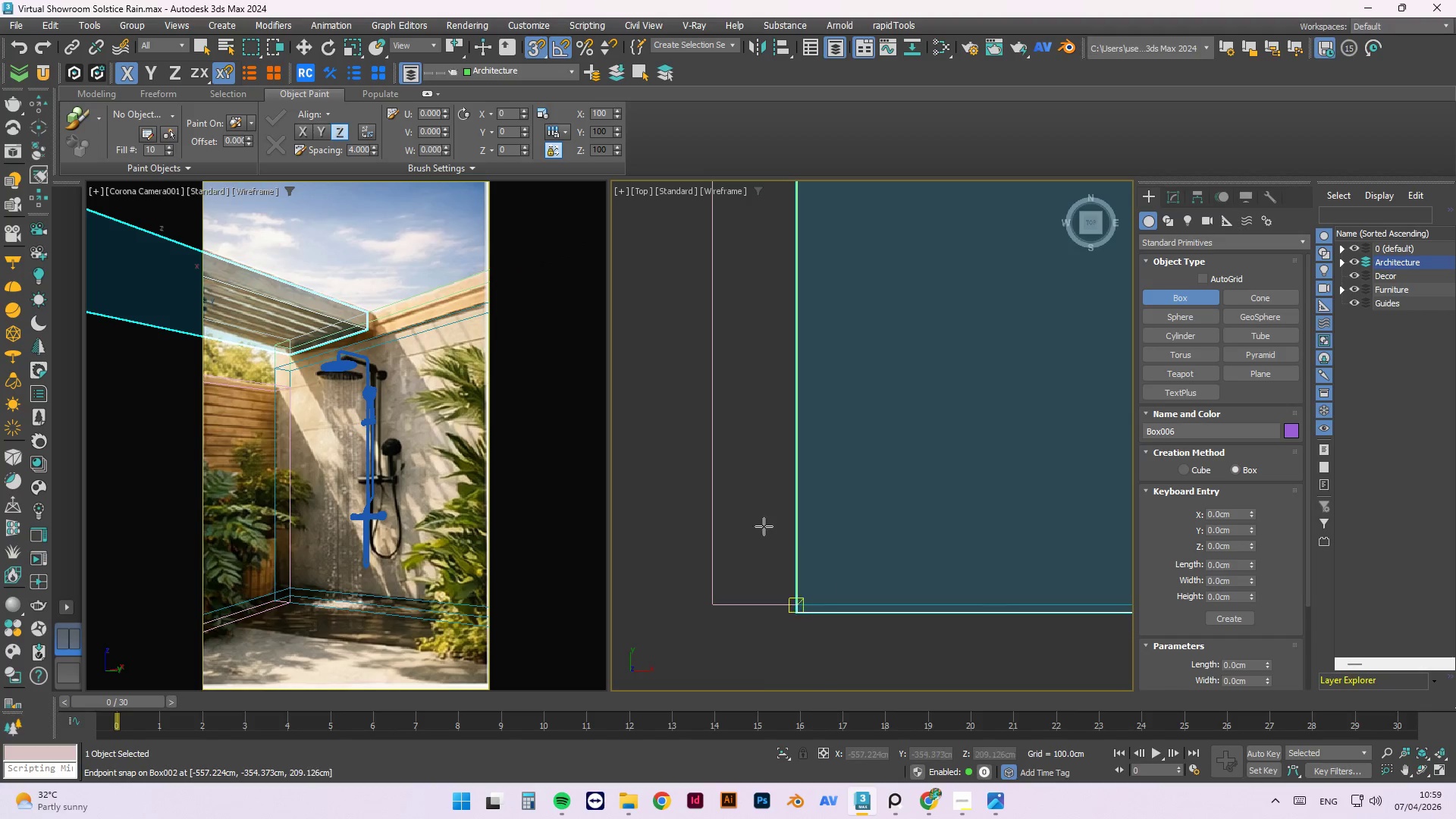 
scroll: coordinate [879, 264], scroll_direction: down, amount: 4.0
 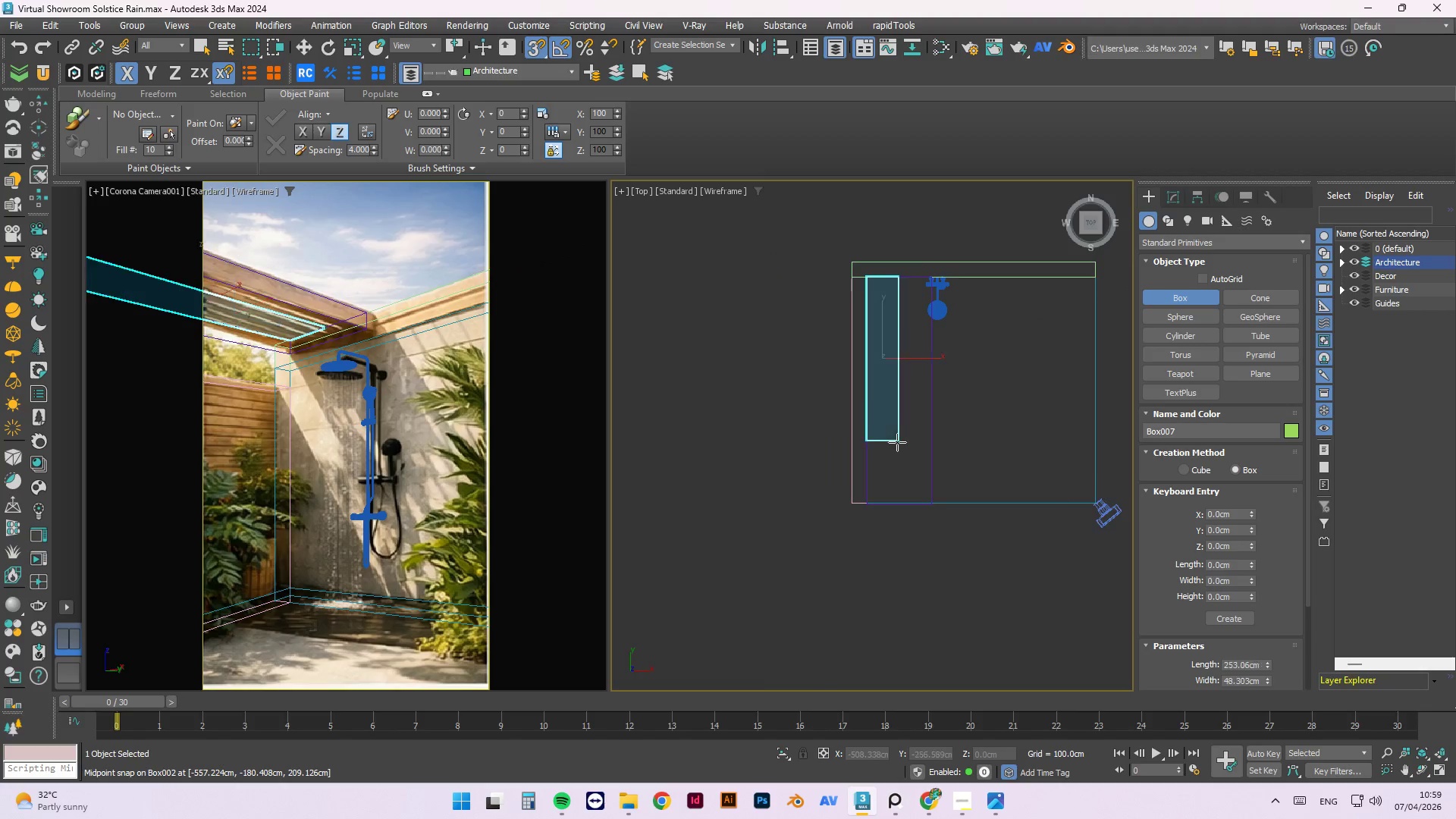 
scroll: coordinate [896, 444], scroll_direction: up, amount: 3.0
 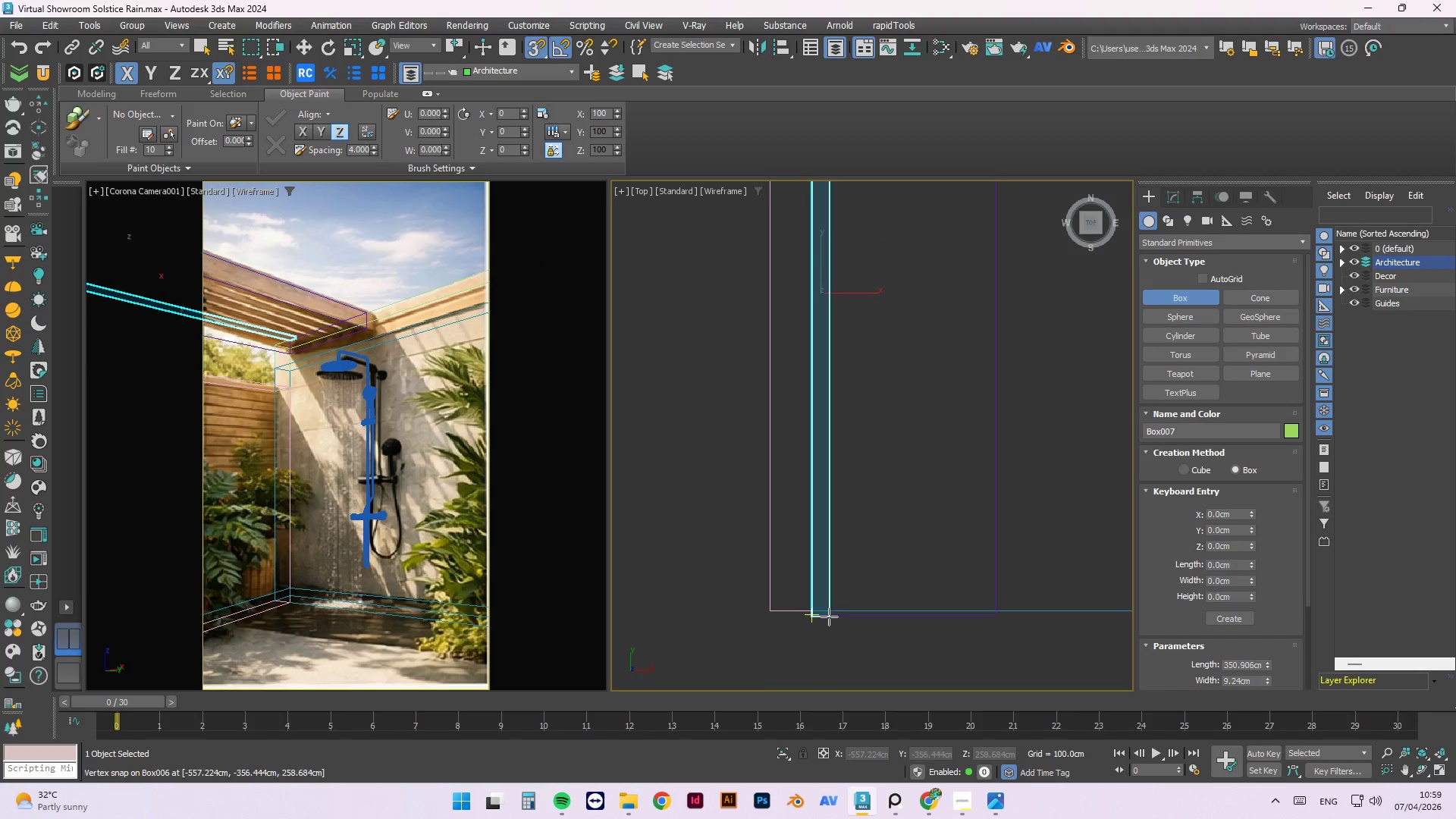 
key(Escape)
 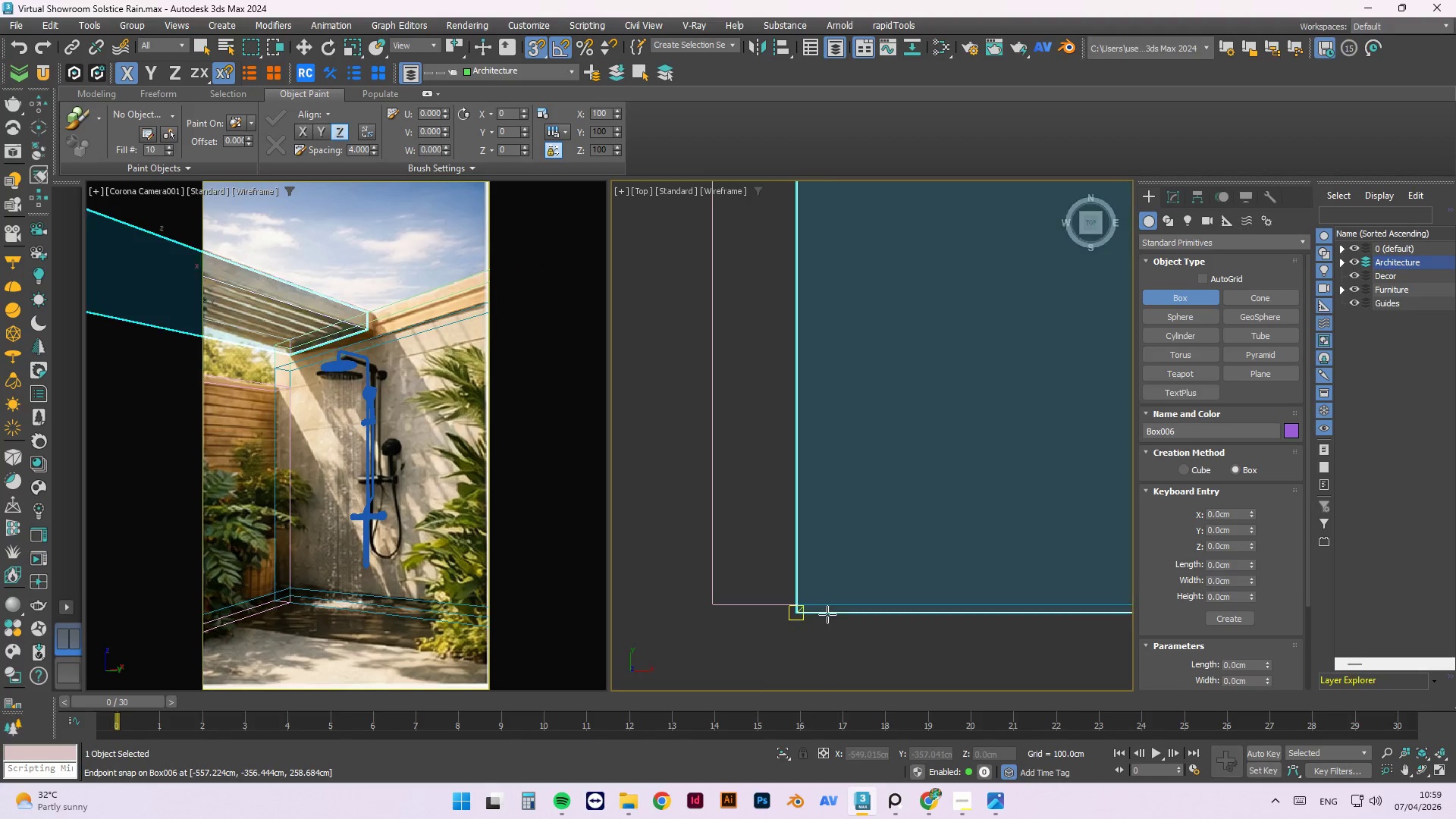 
scroll: coordinate [827, 617], scroll_direction: up, amount: 2.0
 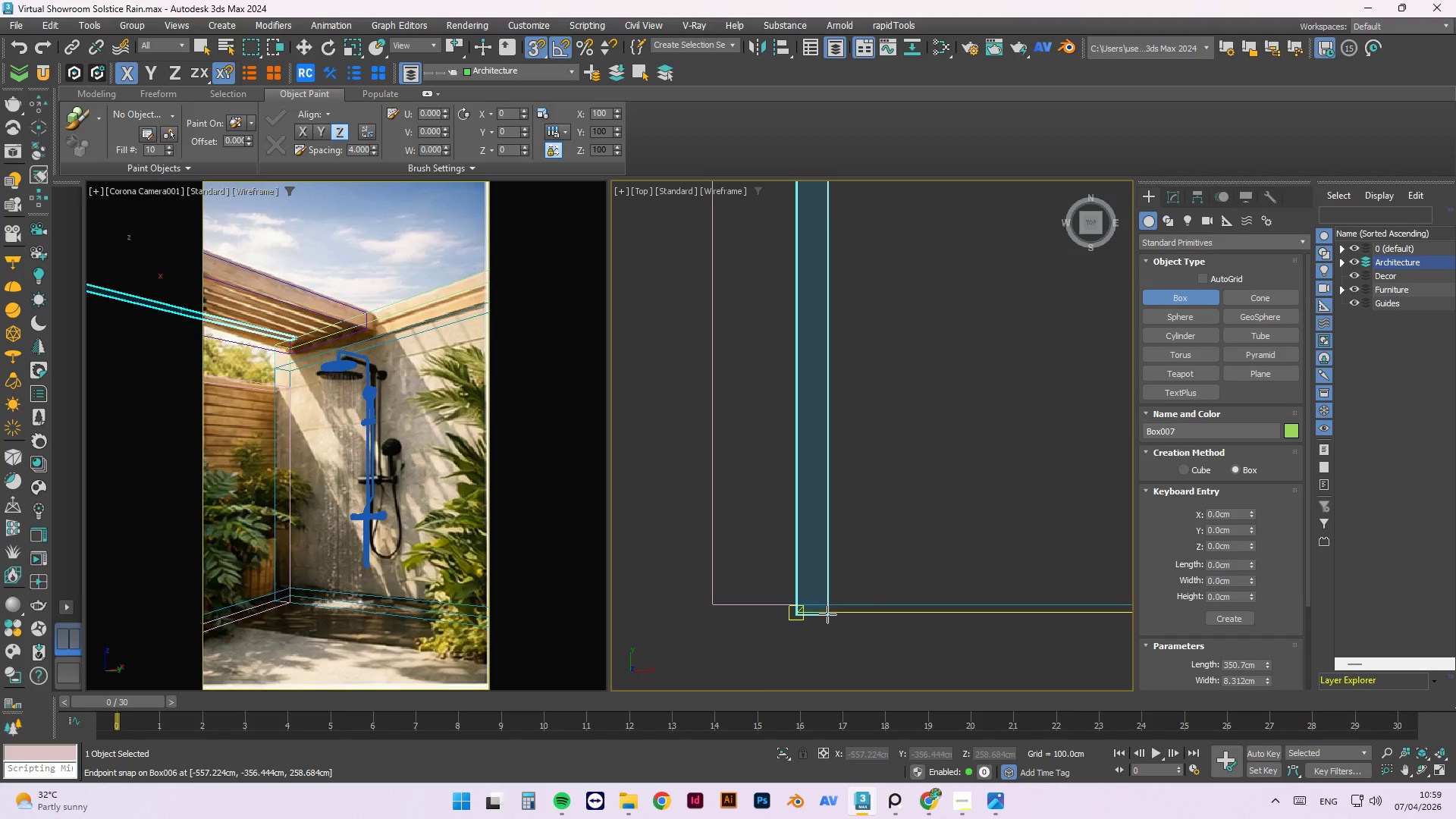 
key(Escape)
 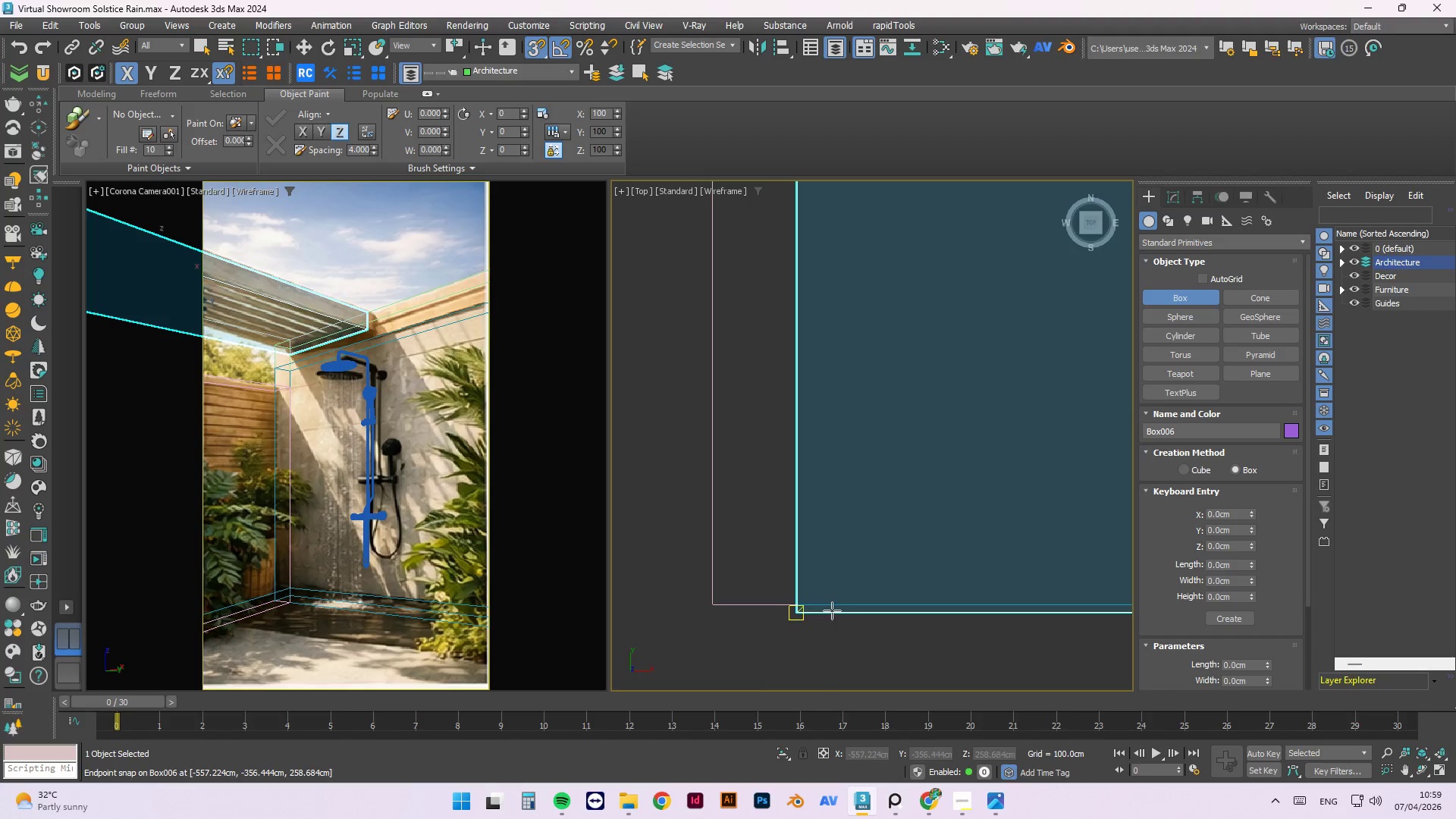 
key(Escape)
 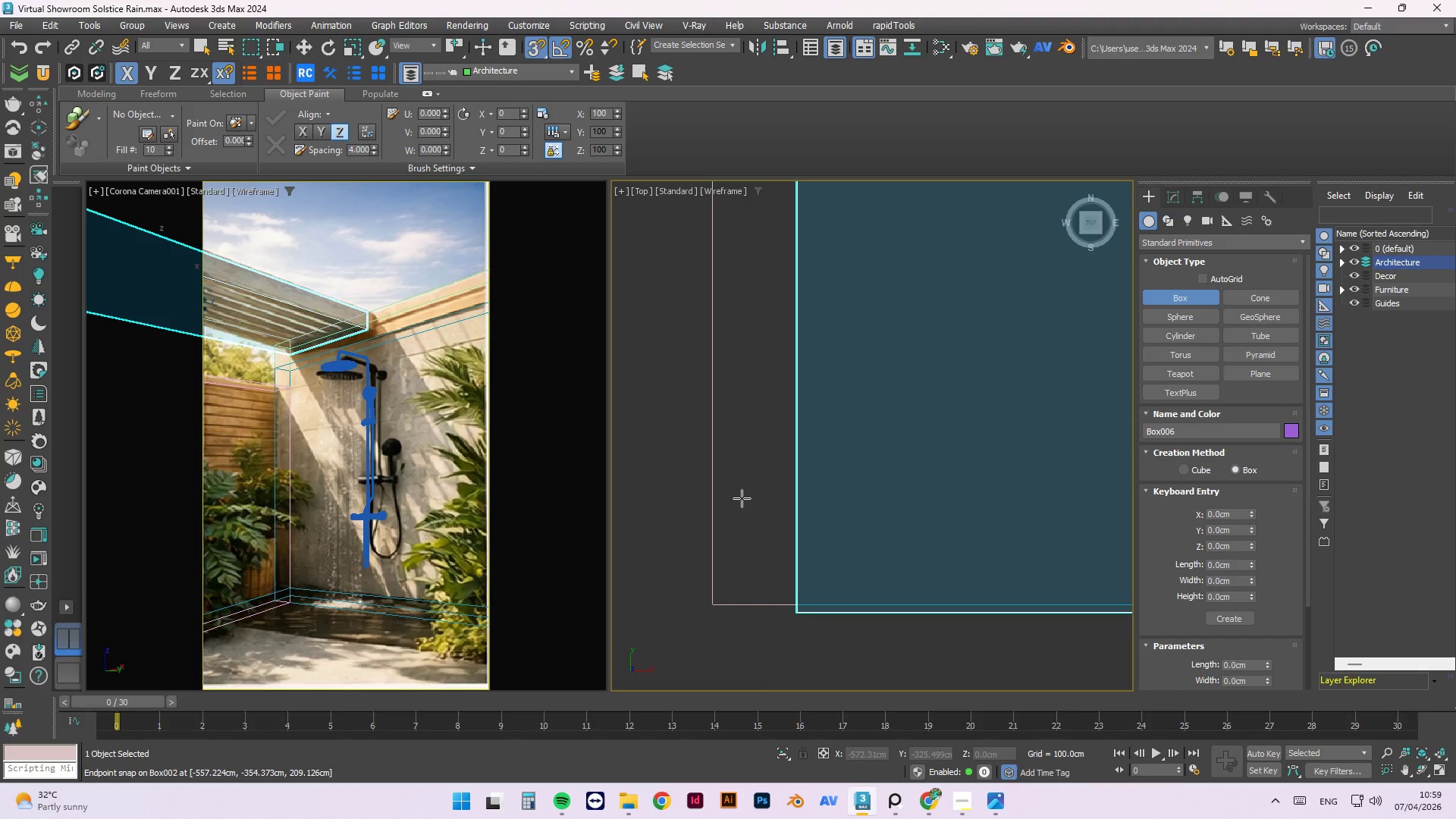 
key(Escape)
 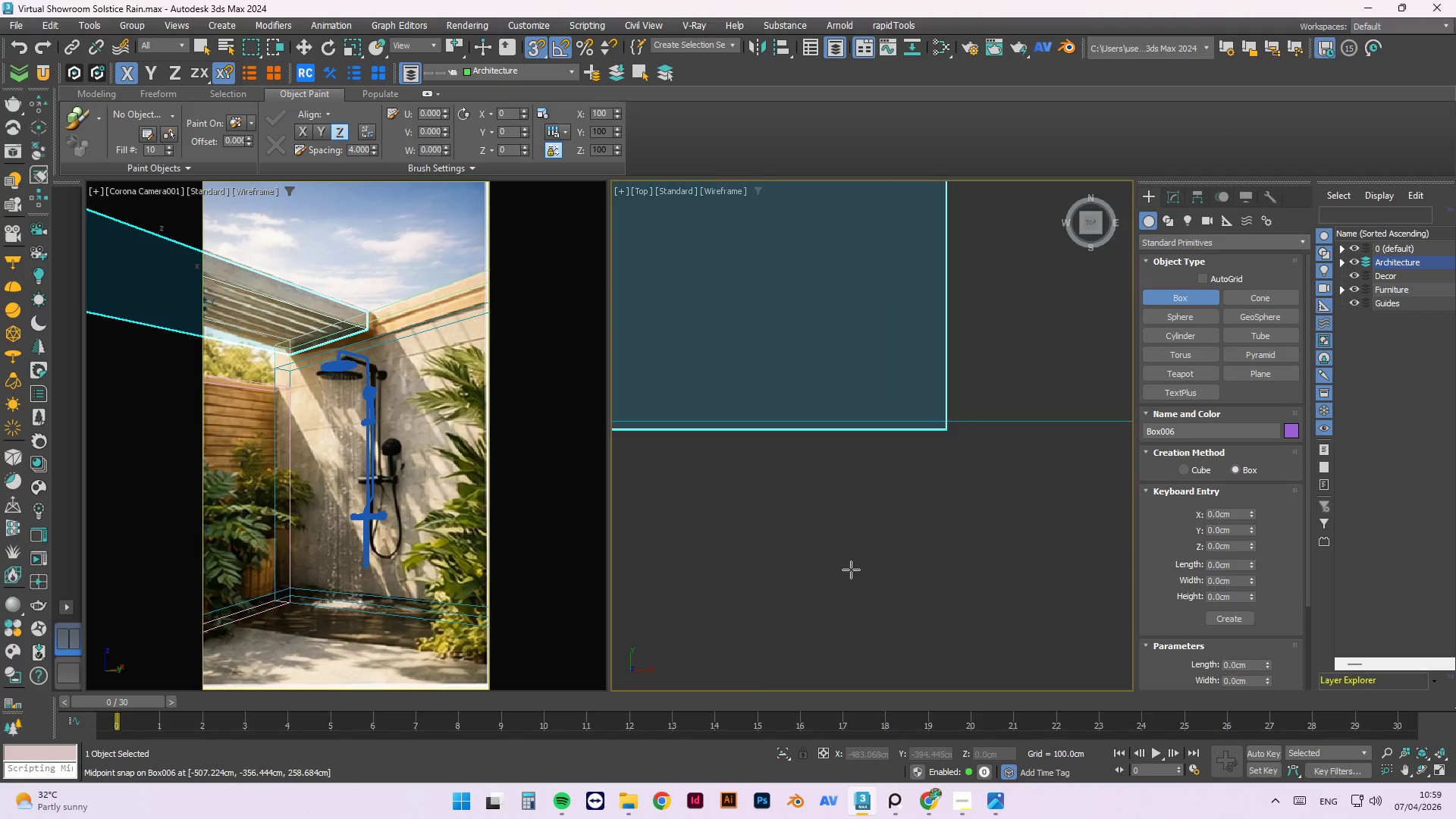 
left_click([851, 566])
 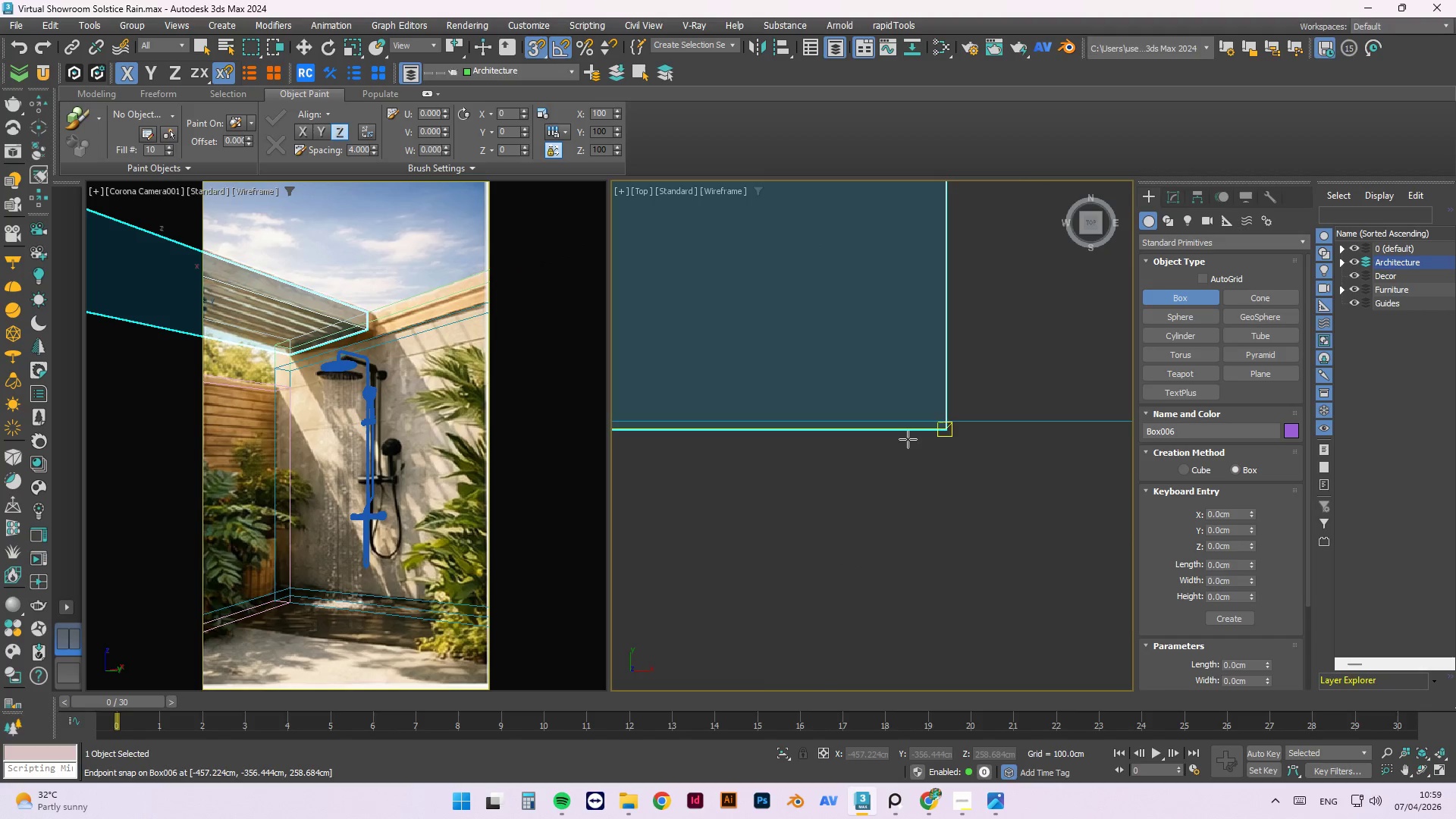 
scroll: coordinate [851, 570], scroll_direction: none, amount: 0.0
 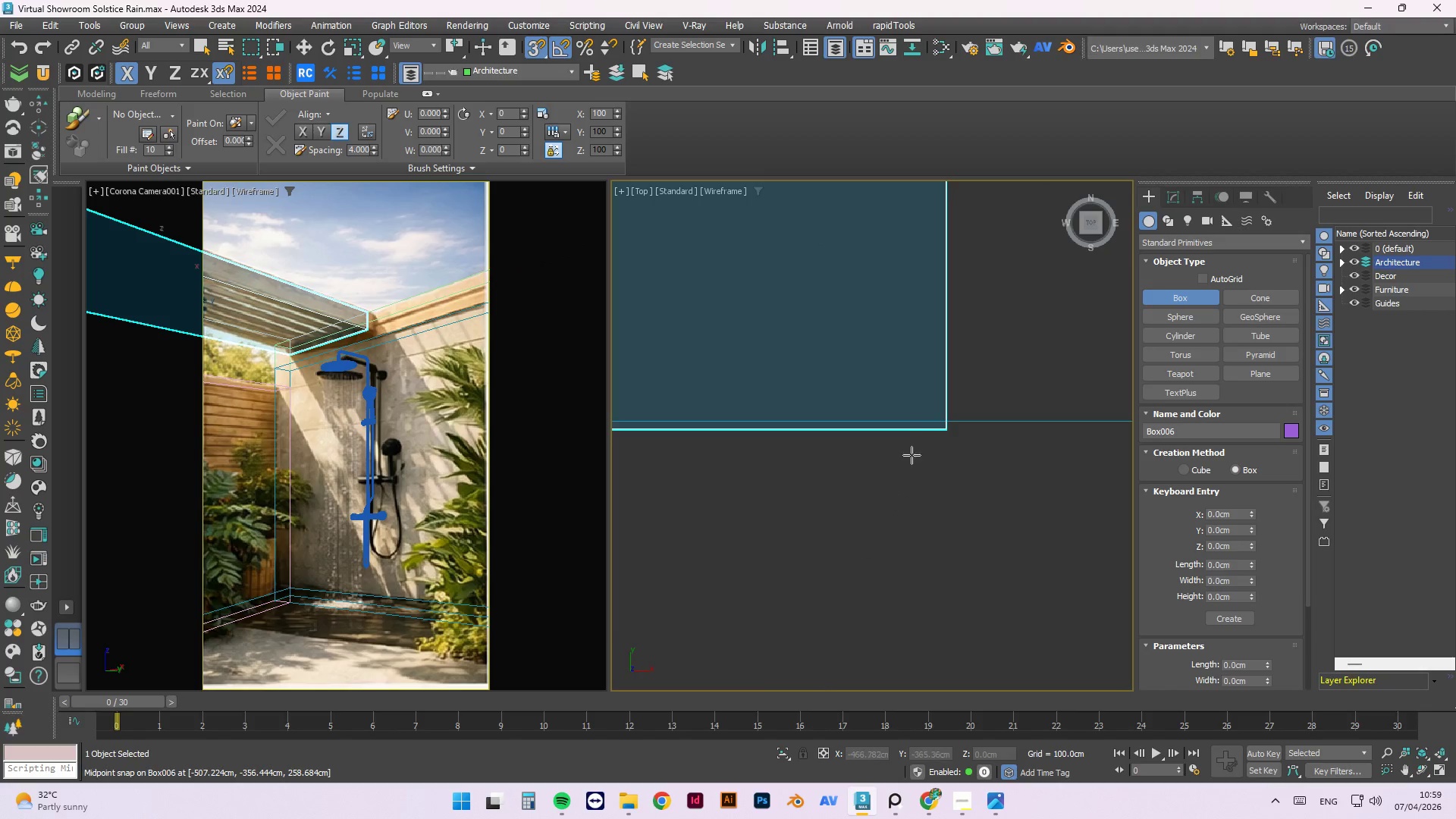 
scroll: coordinate [993, 537], scroll_direction: down, amount: 3.0
 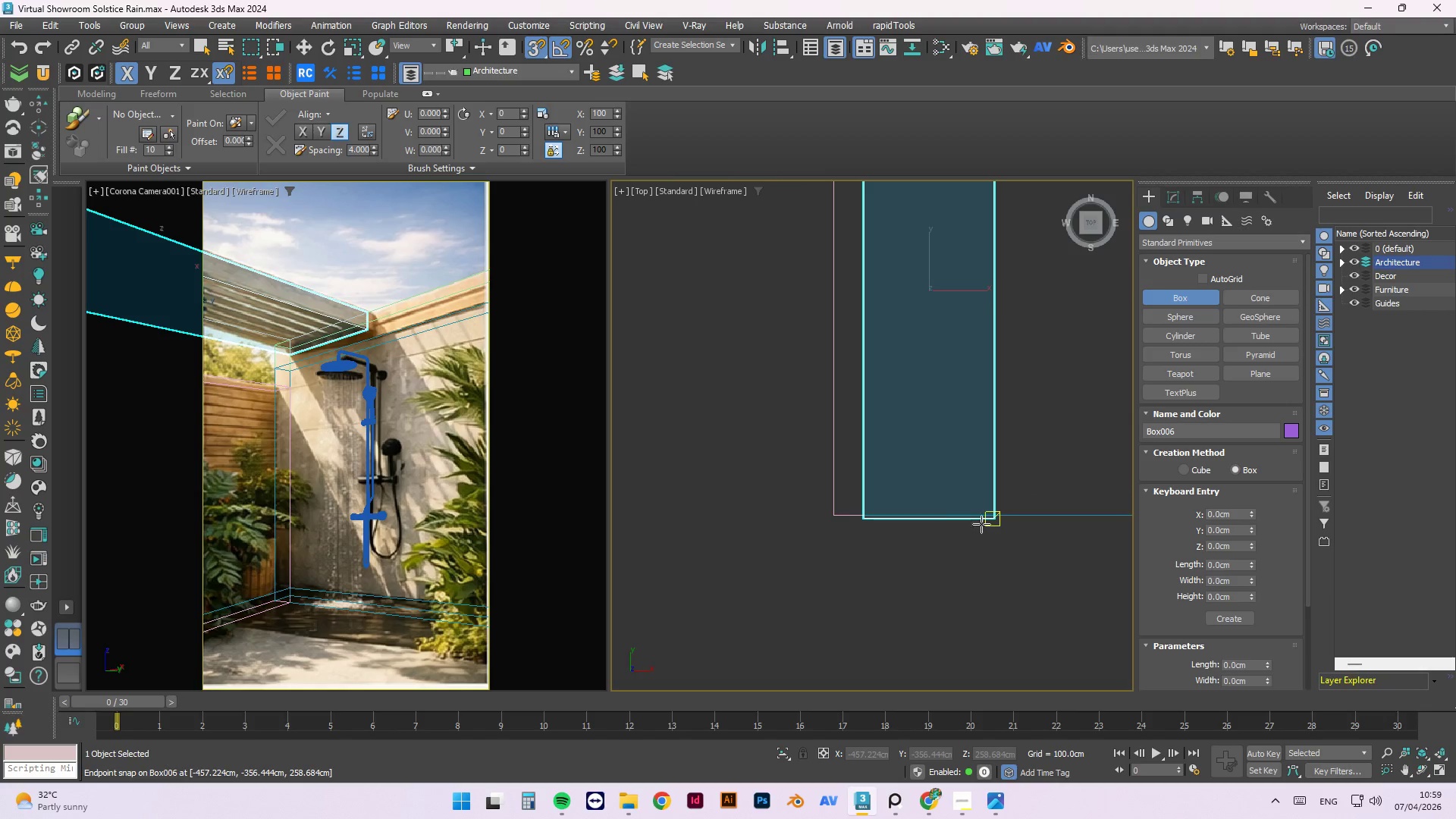 
scroll: coordinate [874, 518], scroll_direction: up, amount: 3.0
 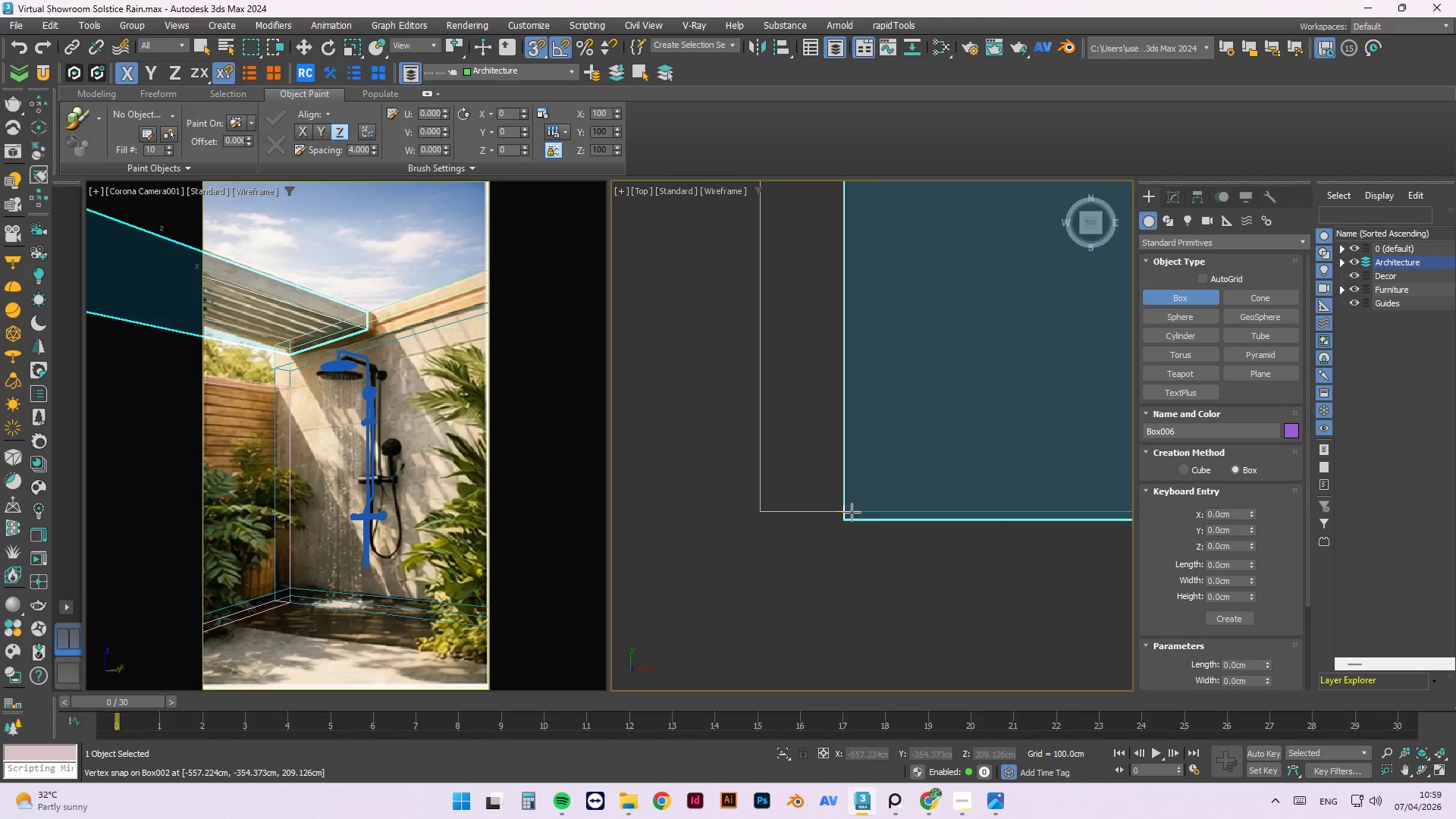 
key(Escape)
 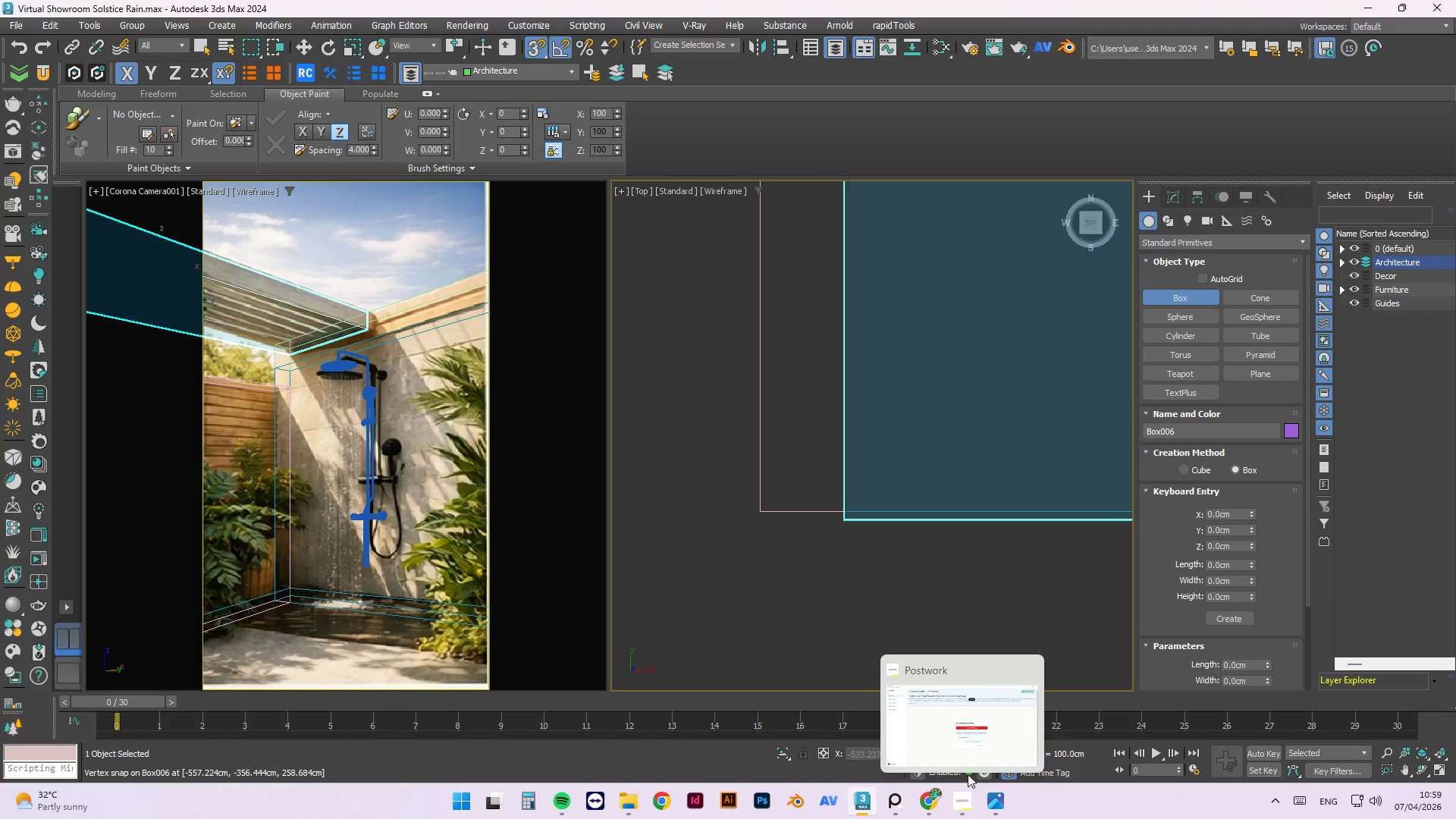 
key(Escape)
 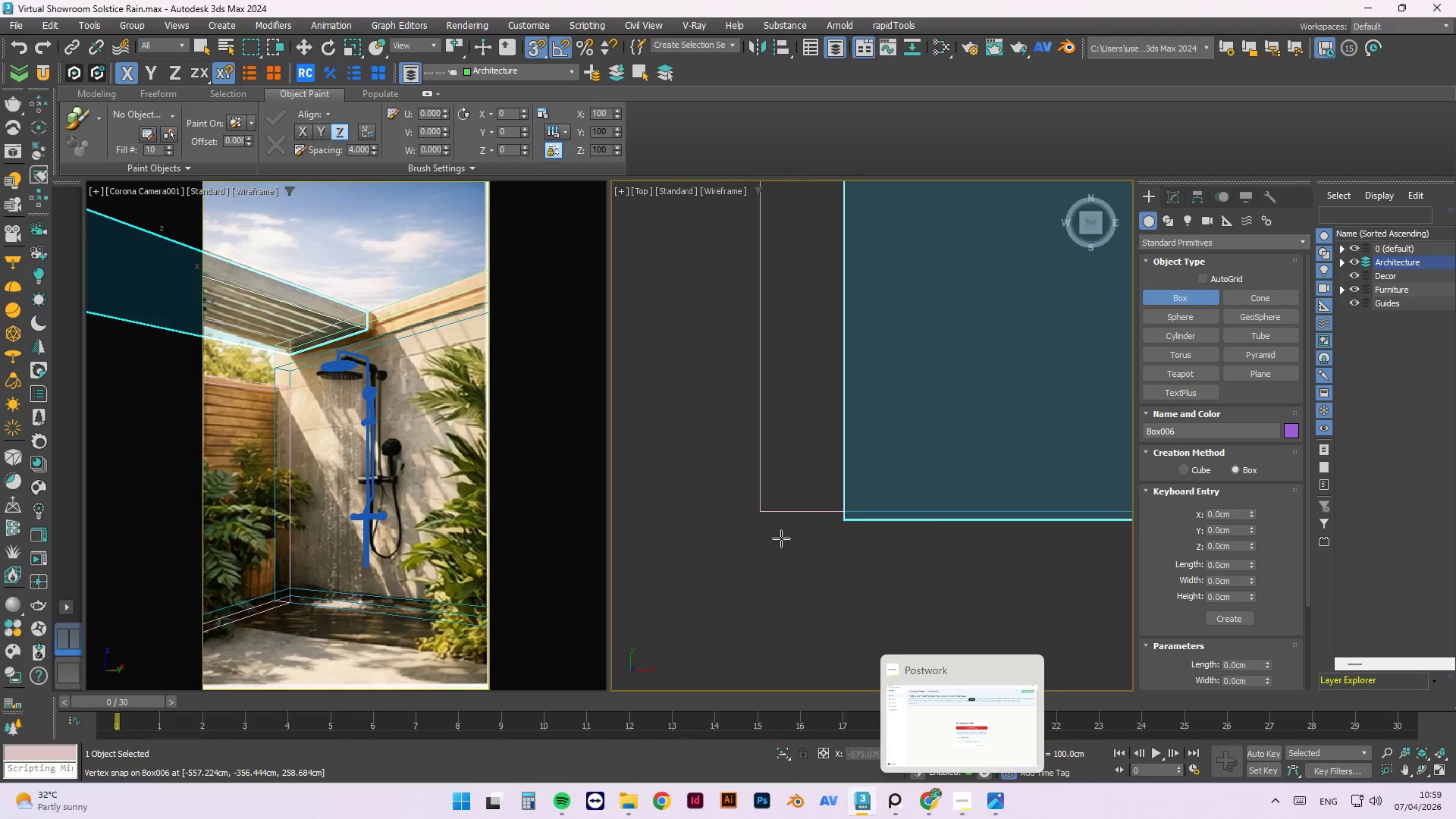 
scroll: coordinate [789, 542], scroll_direction: down, amount: 3.0
 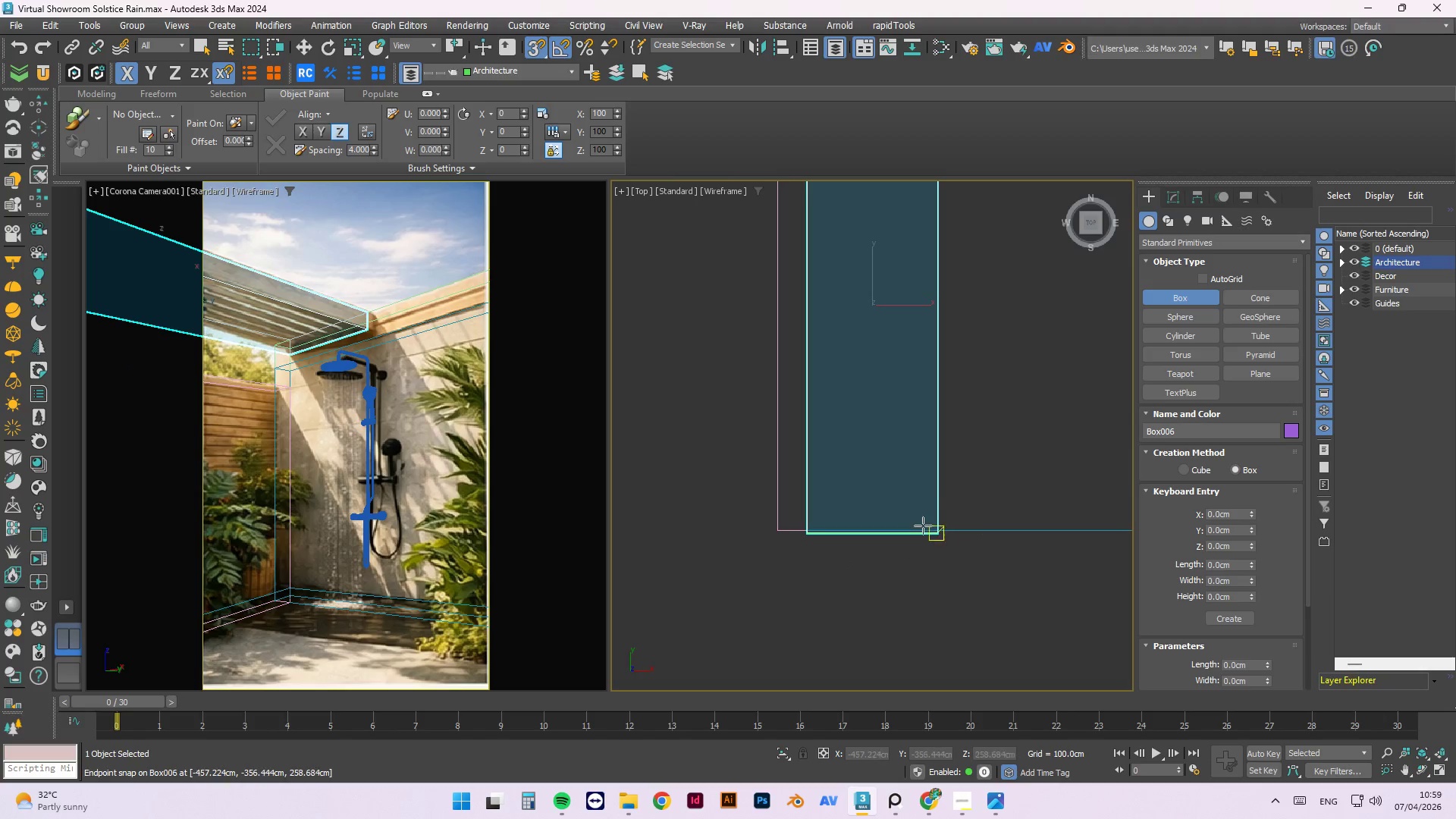 
scroll: coordinate [957, 500], scroll_direction: up, amount: 3.0
 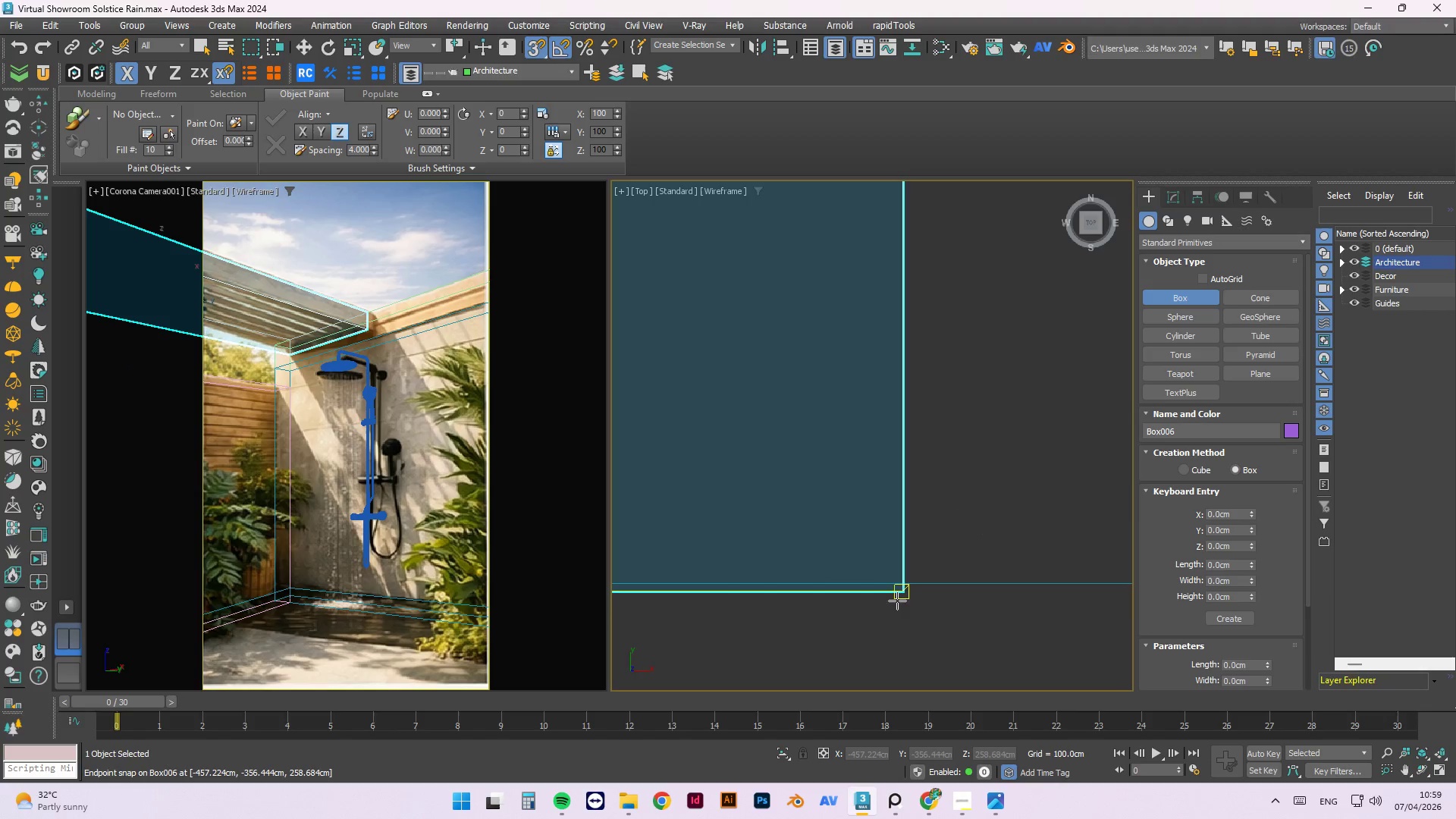 
left_click([896, 596])
 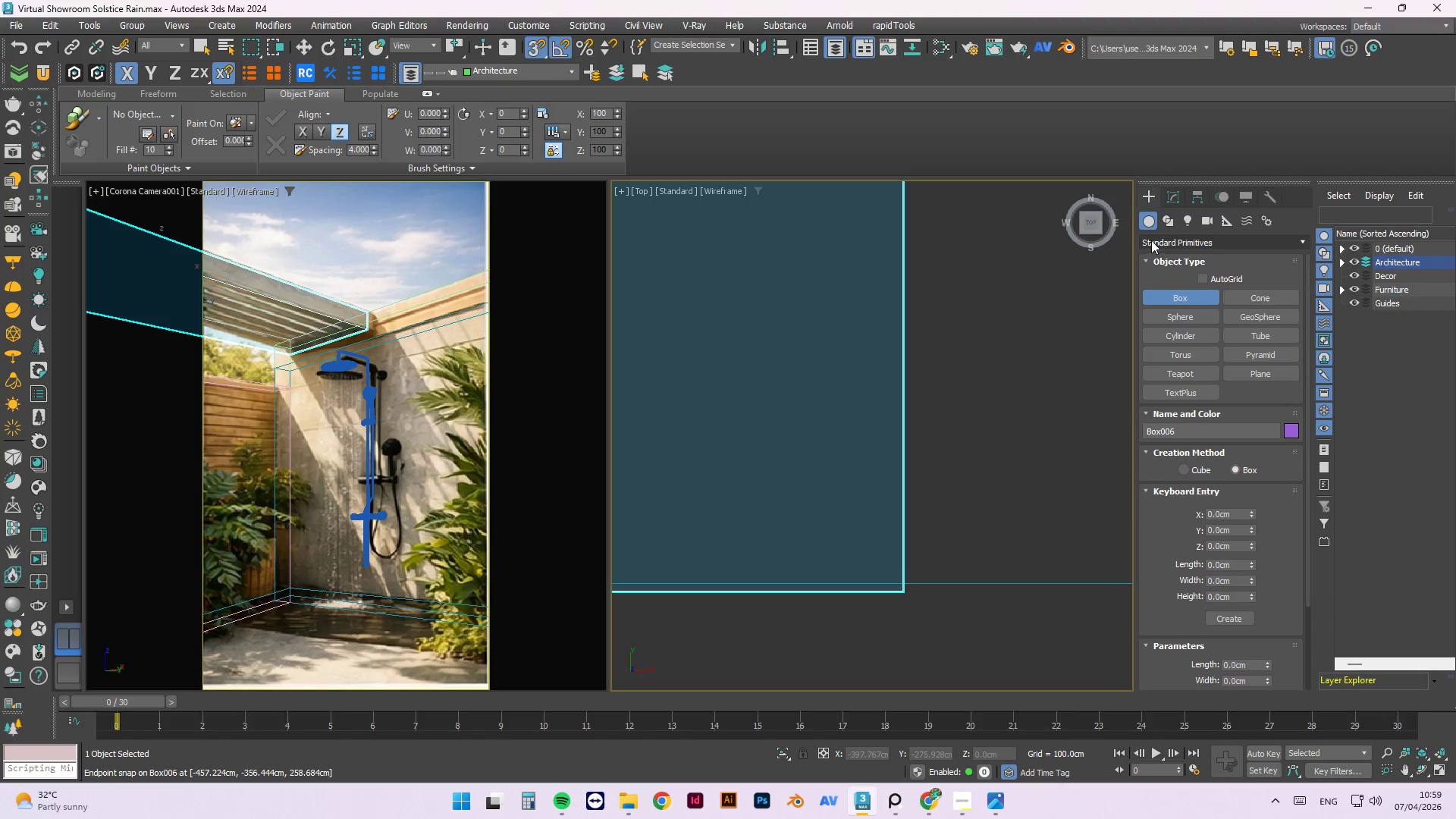 
left_click([1169, 203])
 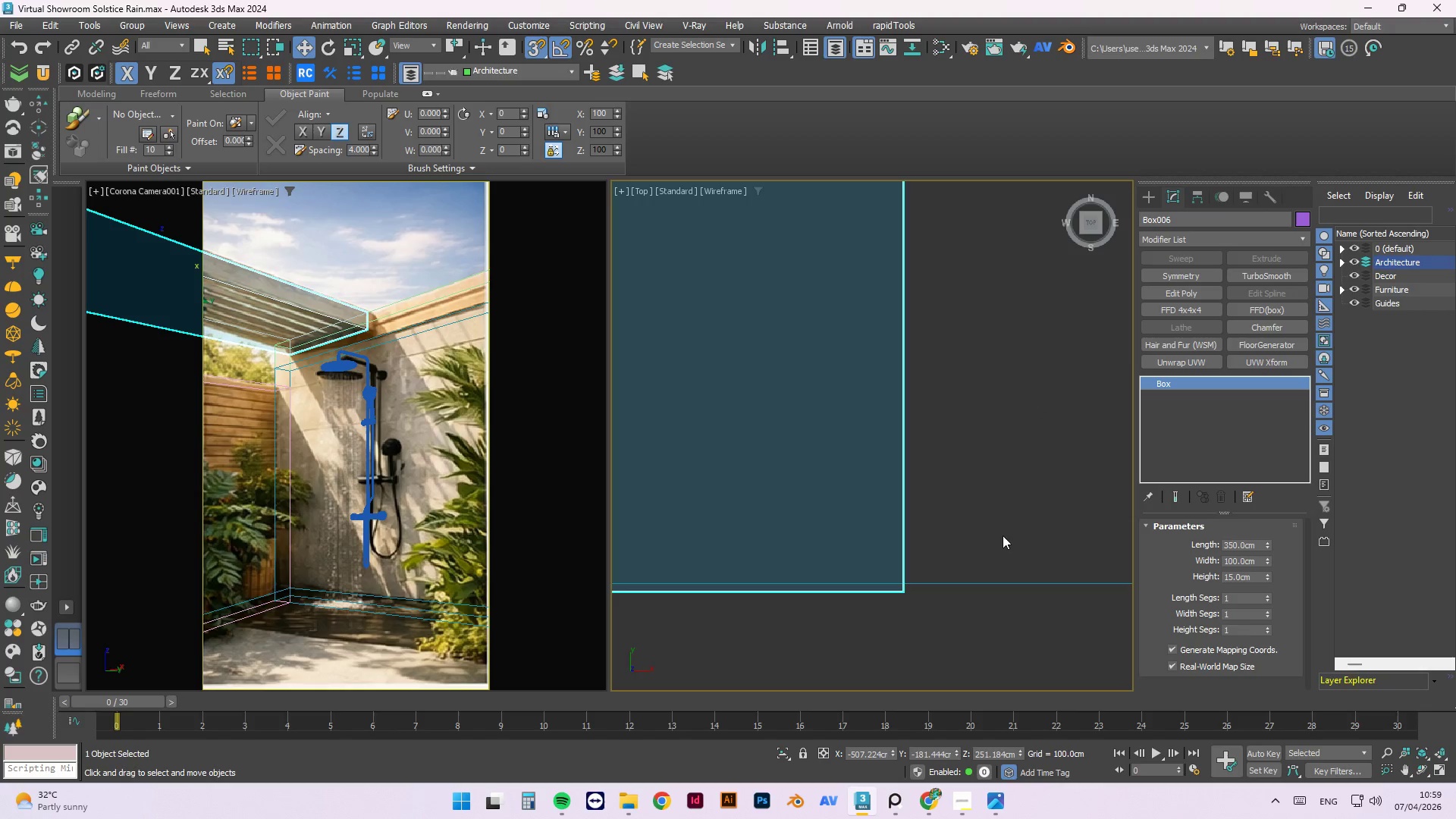 
double_click([1228, 546])
 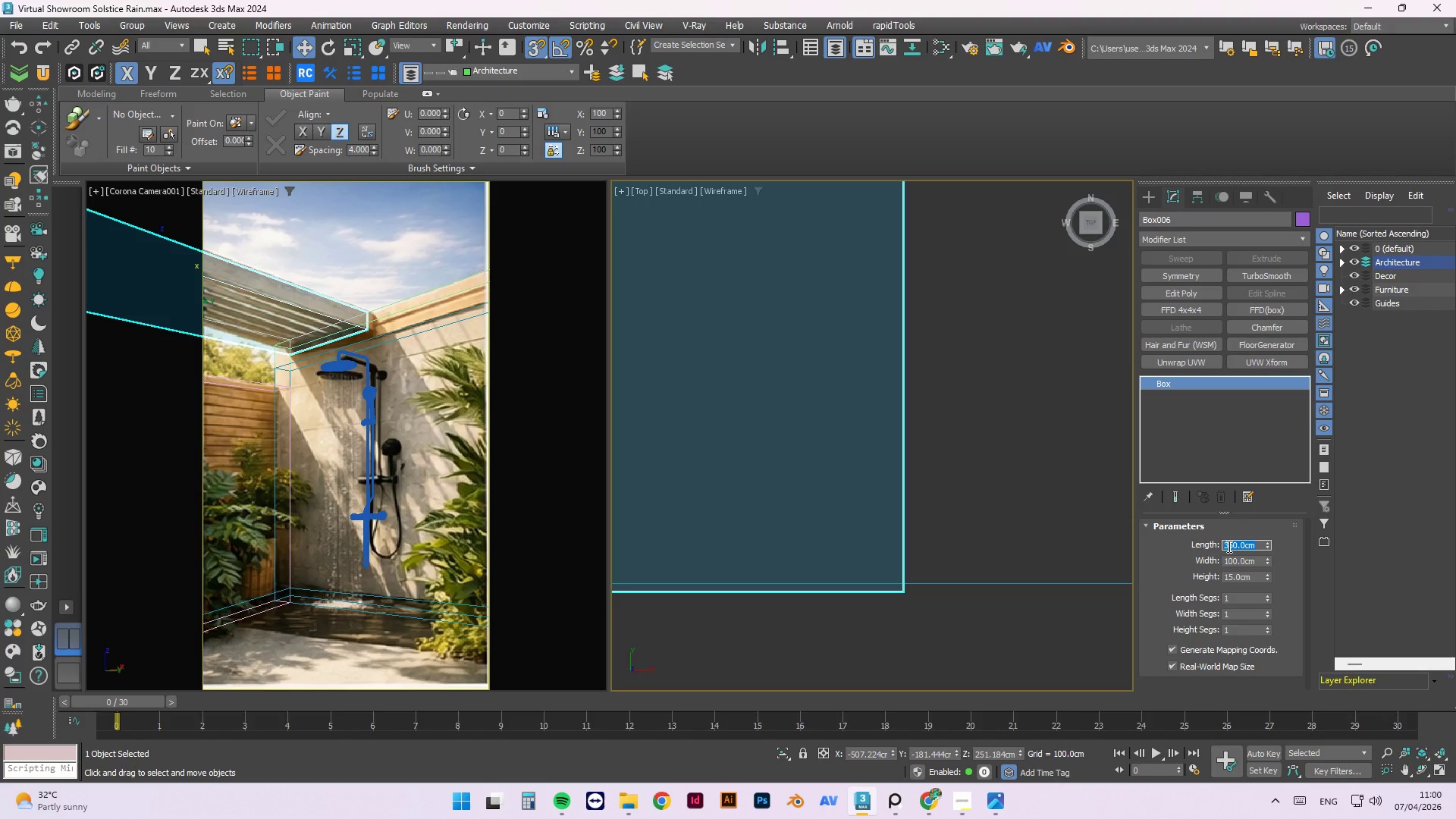 
key(Numpad4)
 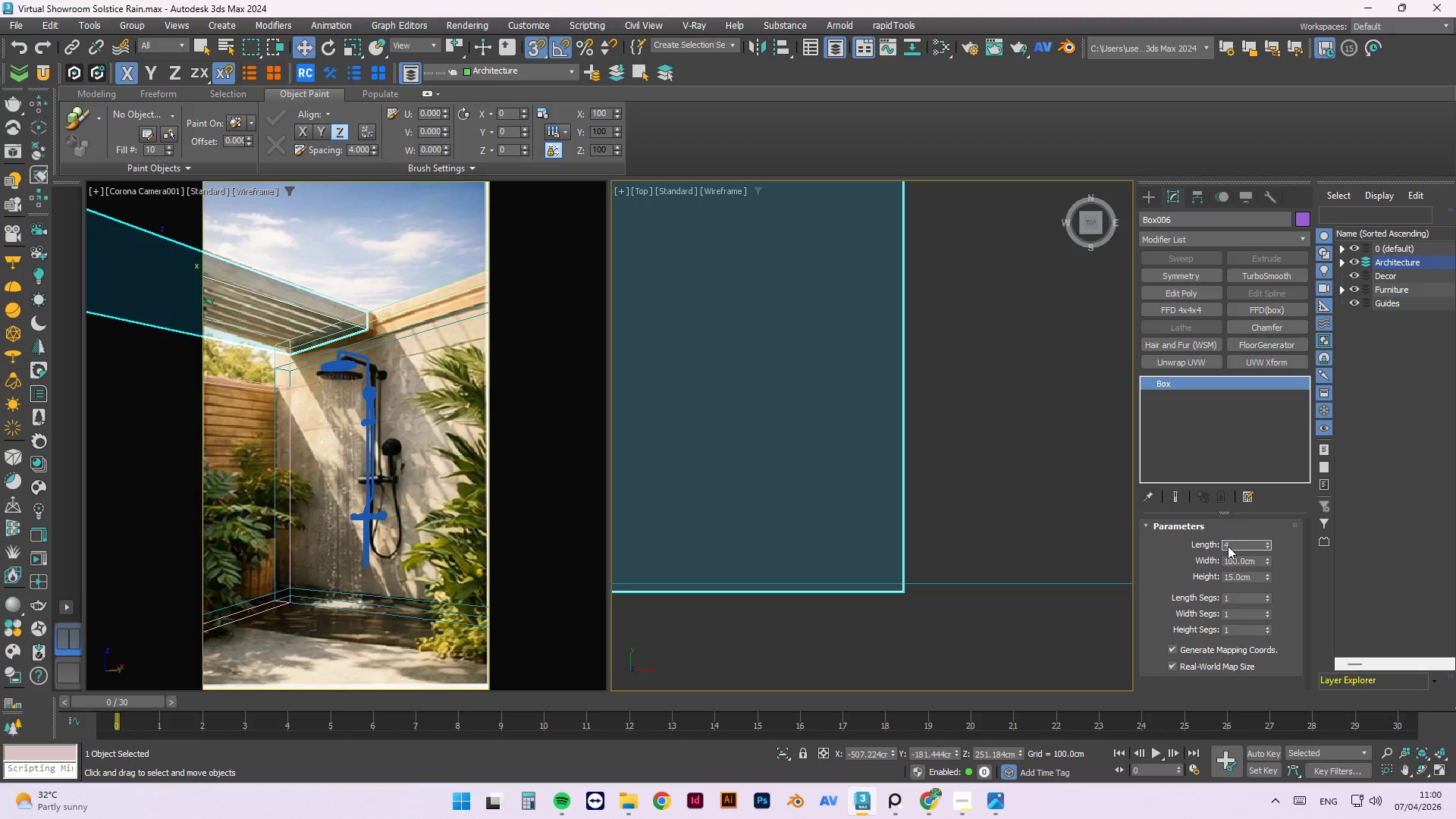 
key(Numpad0)
 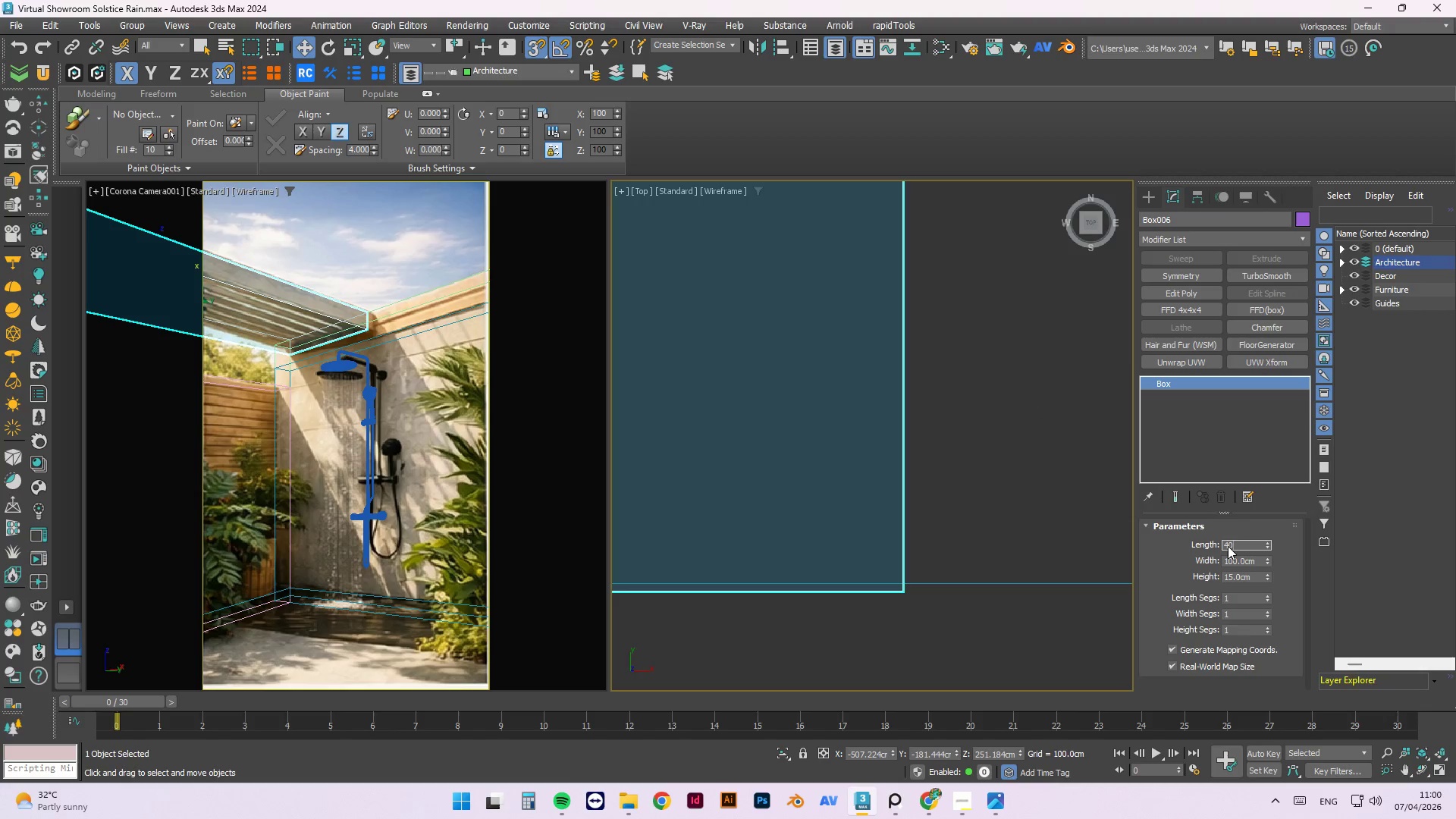 
key(Numpad0)
 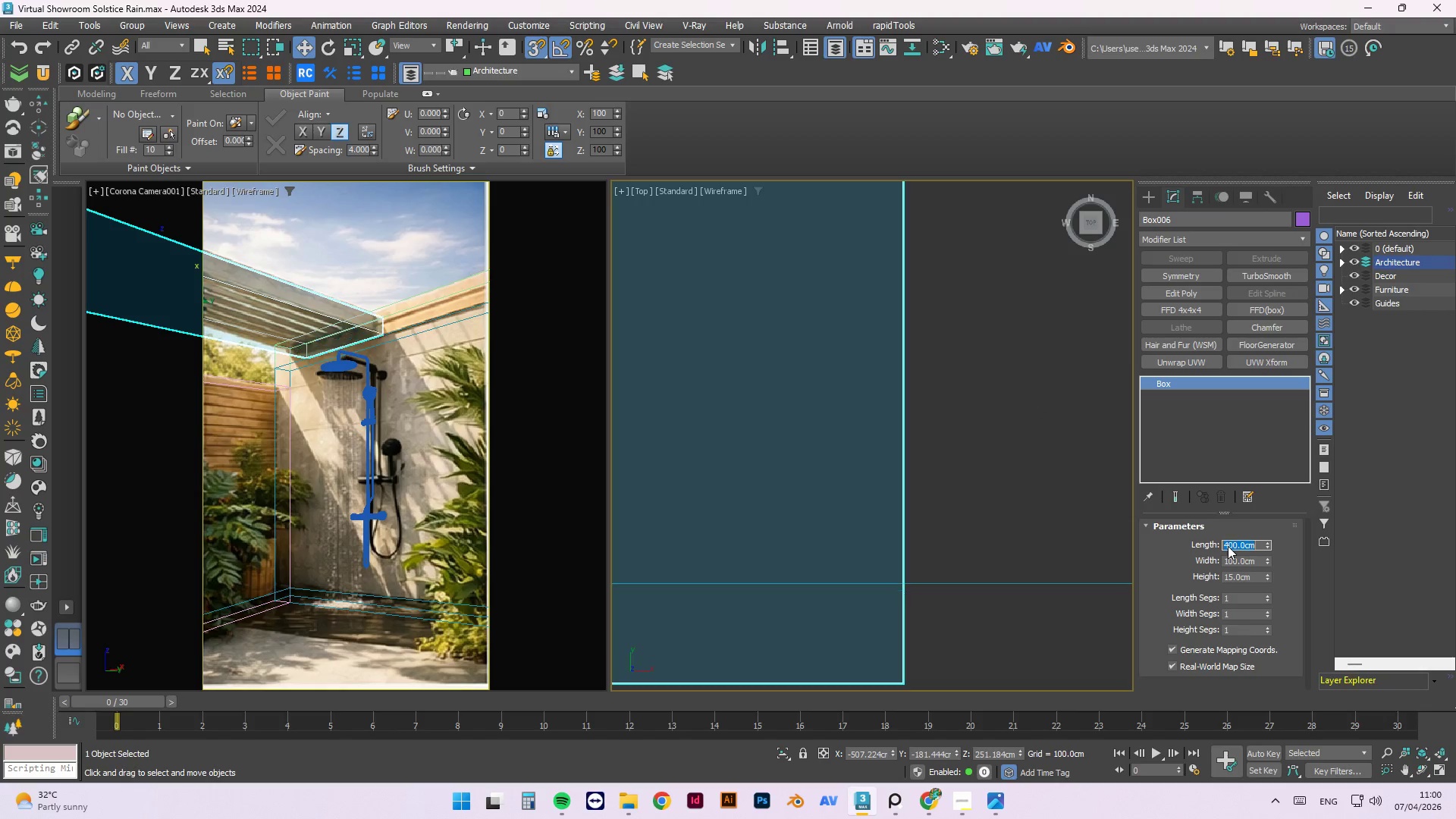 
key(NumpadEnter)
 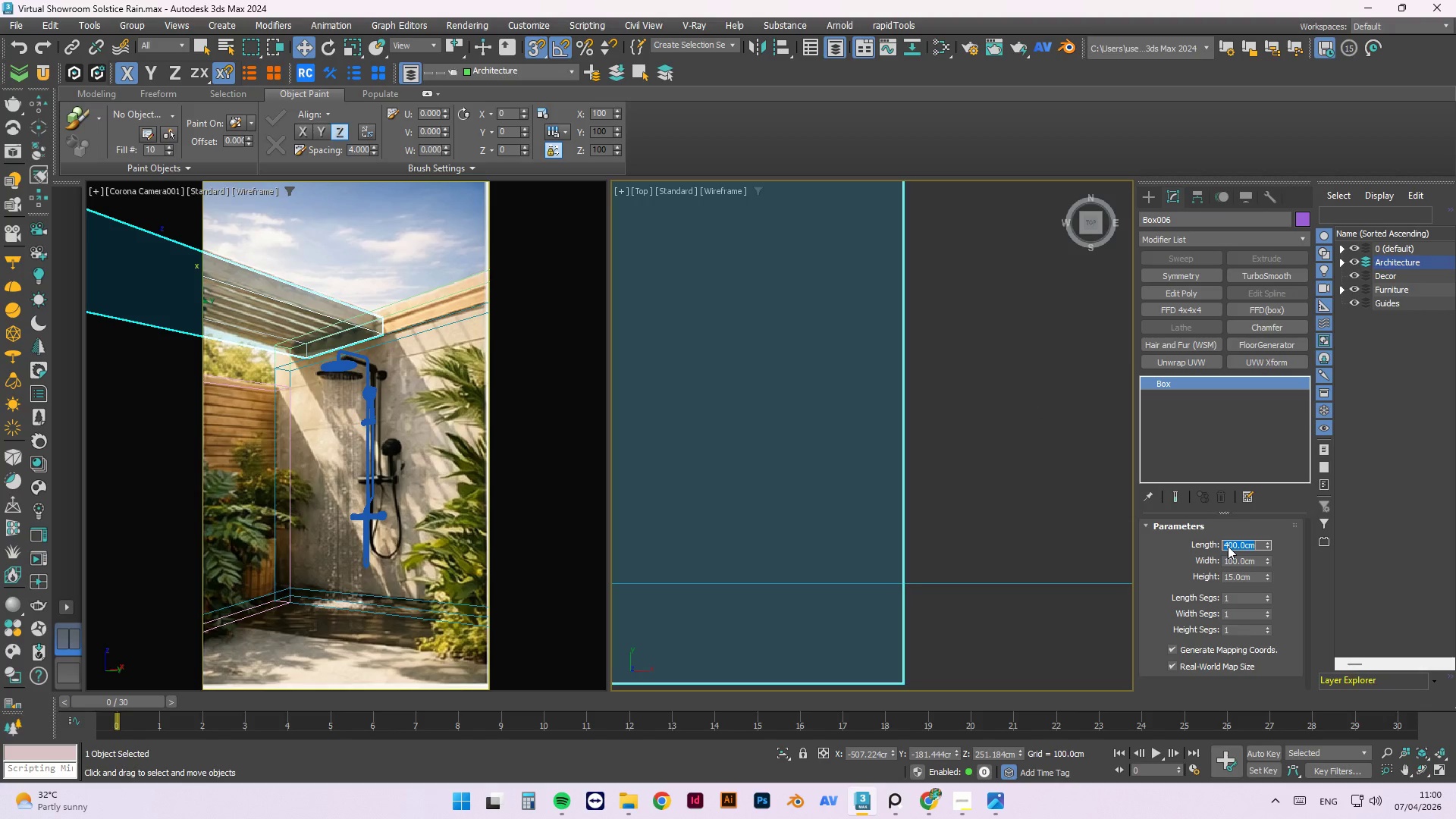 
key(Numpad3)
 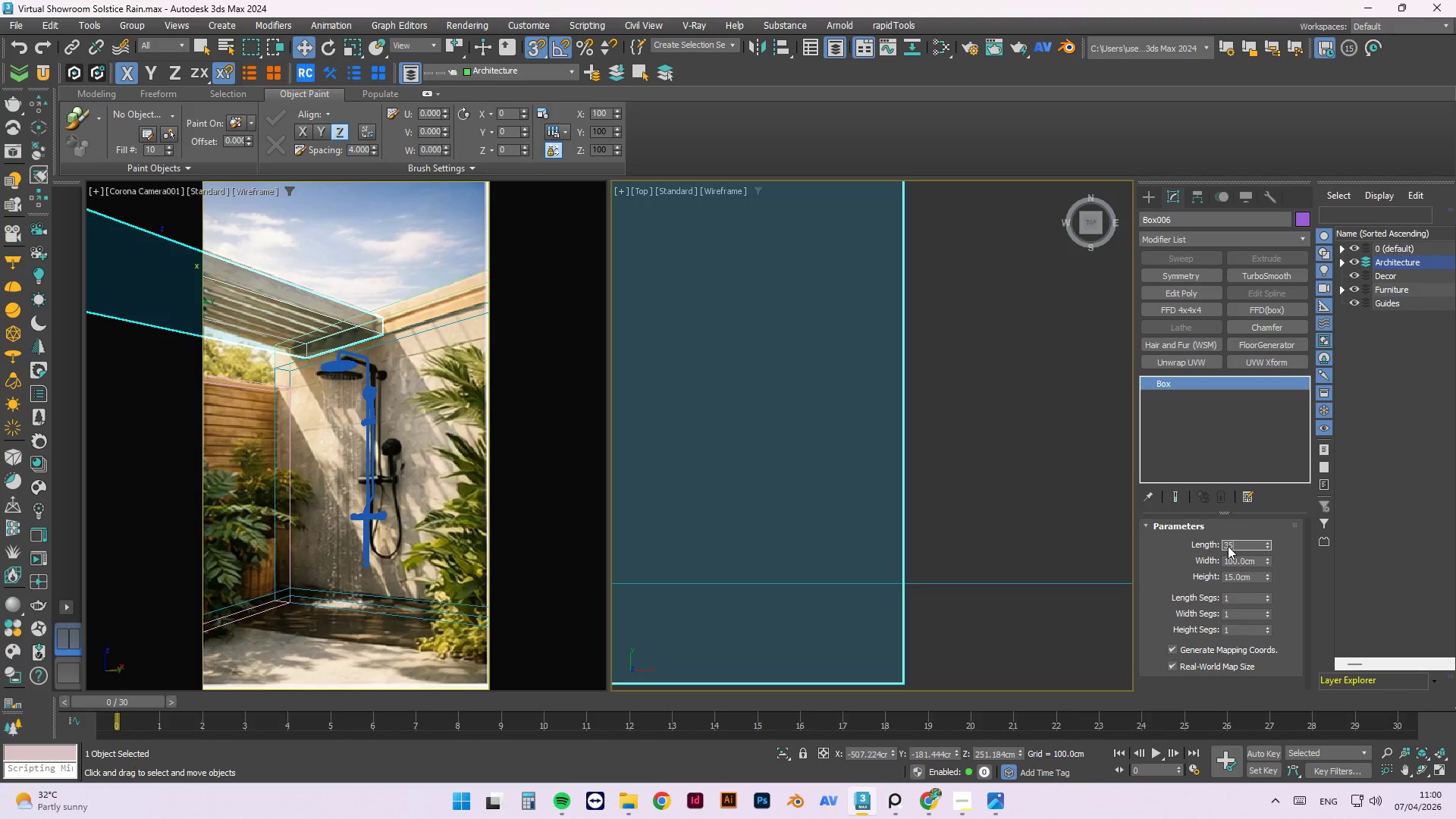 
key(Numpad5)
 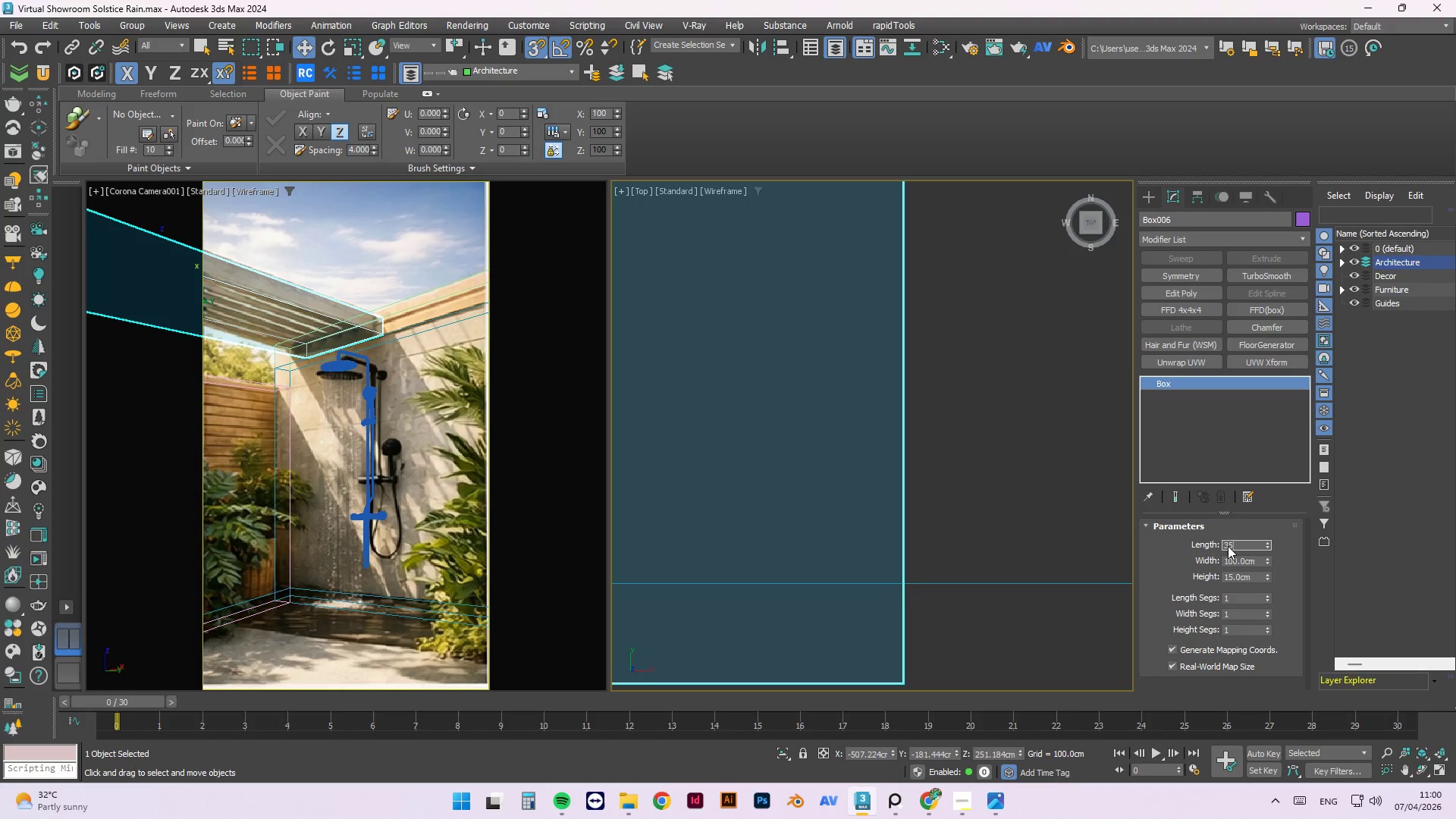 
key(Numpad0)
 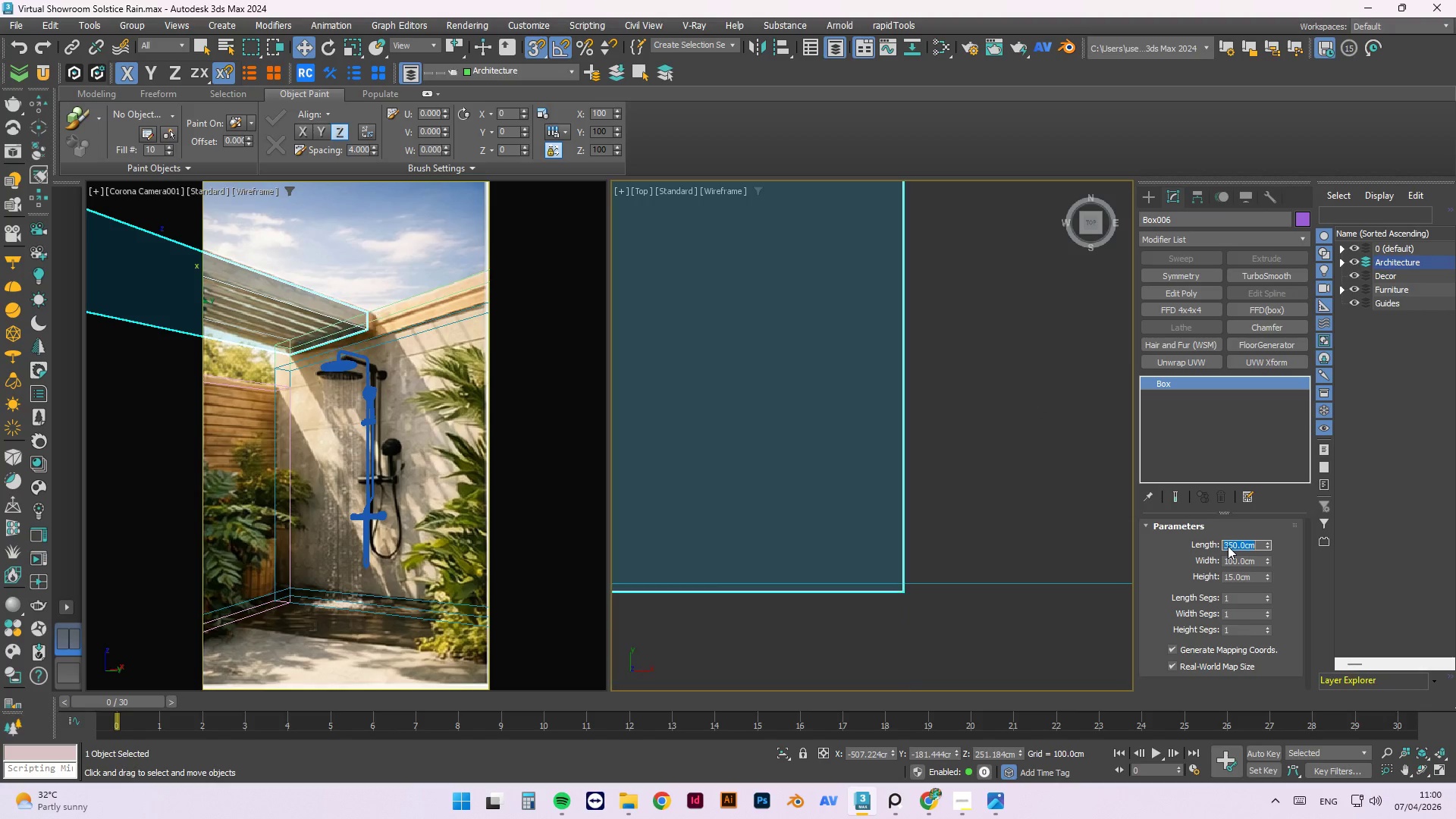 
key(NumpadEnter)
 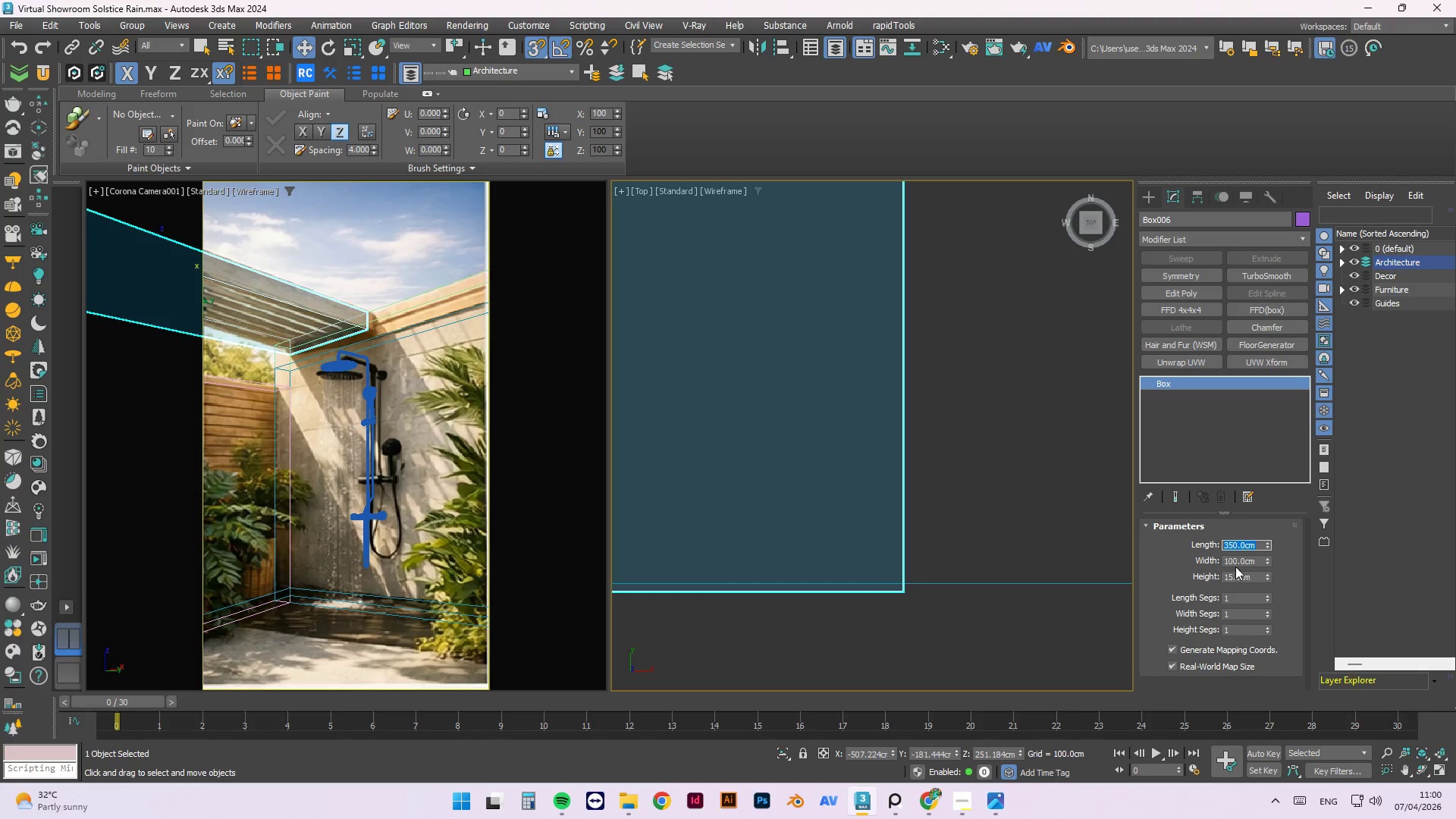 
double_click([1227, 561])
 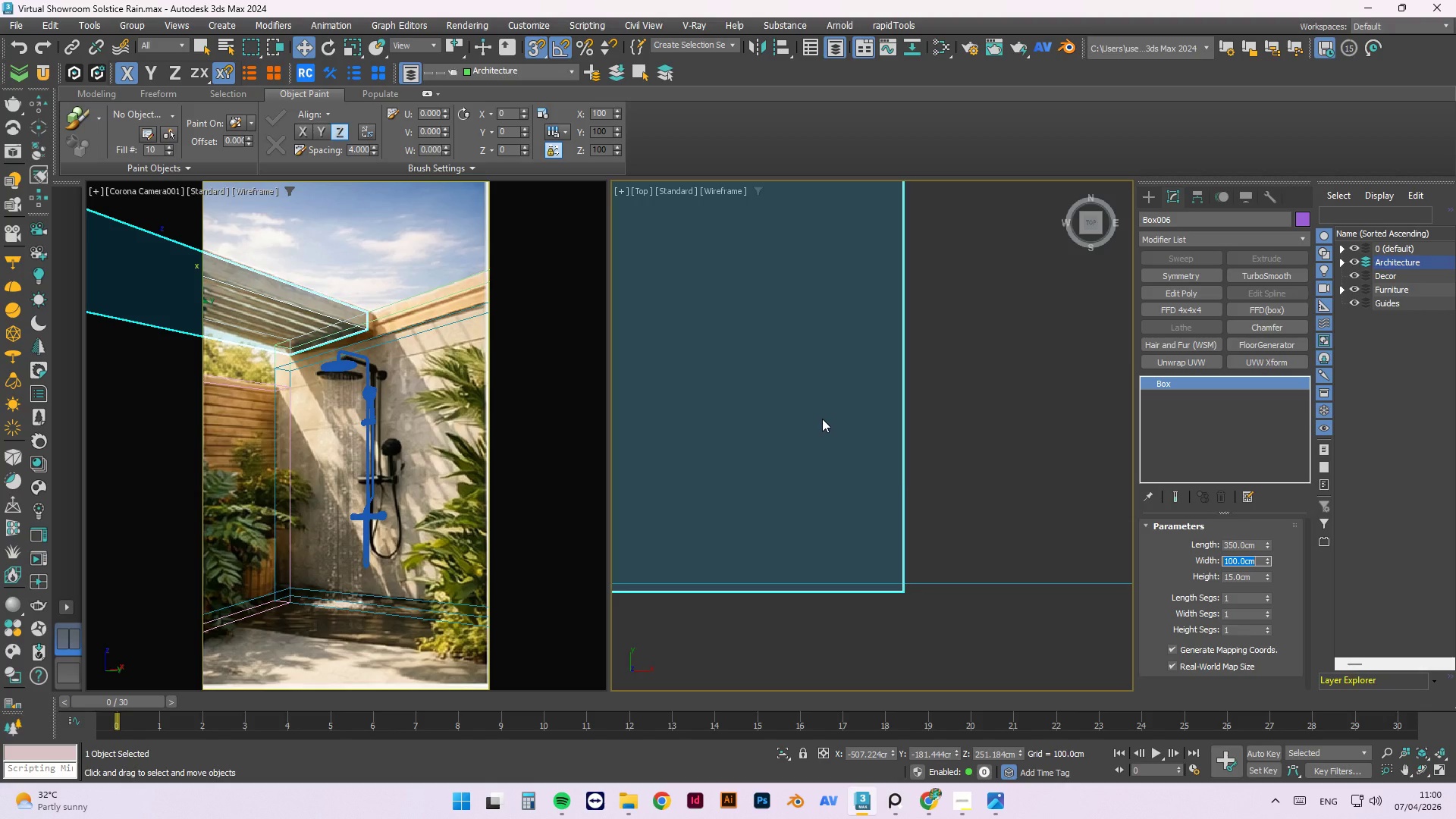 
wait(12.12)
 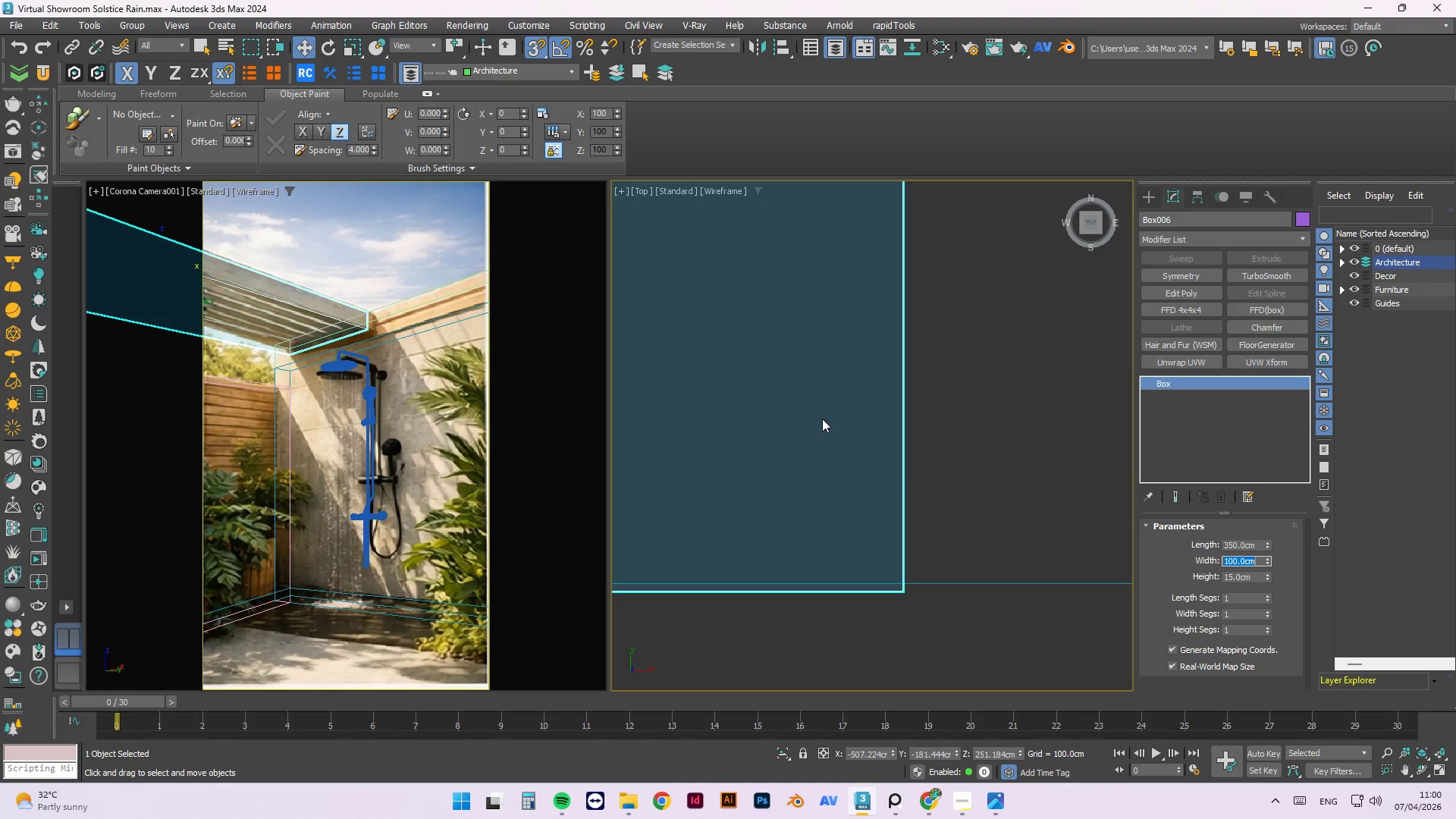 
left_click([514, 801])
 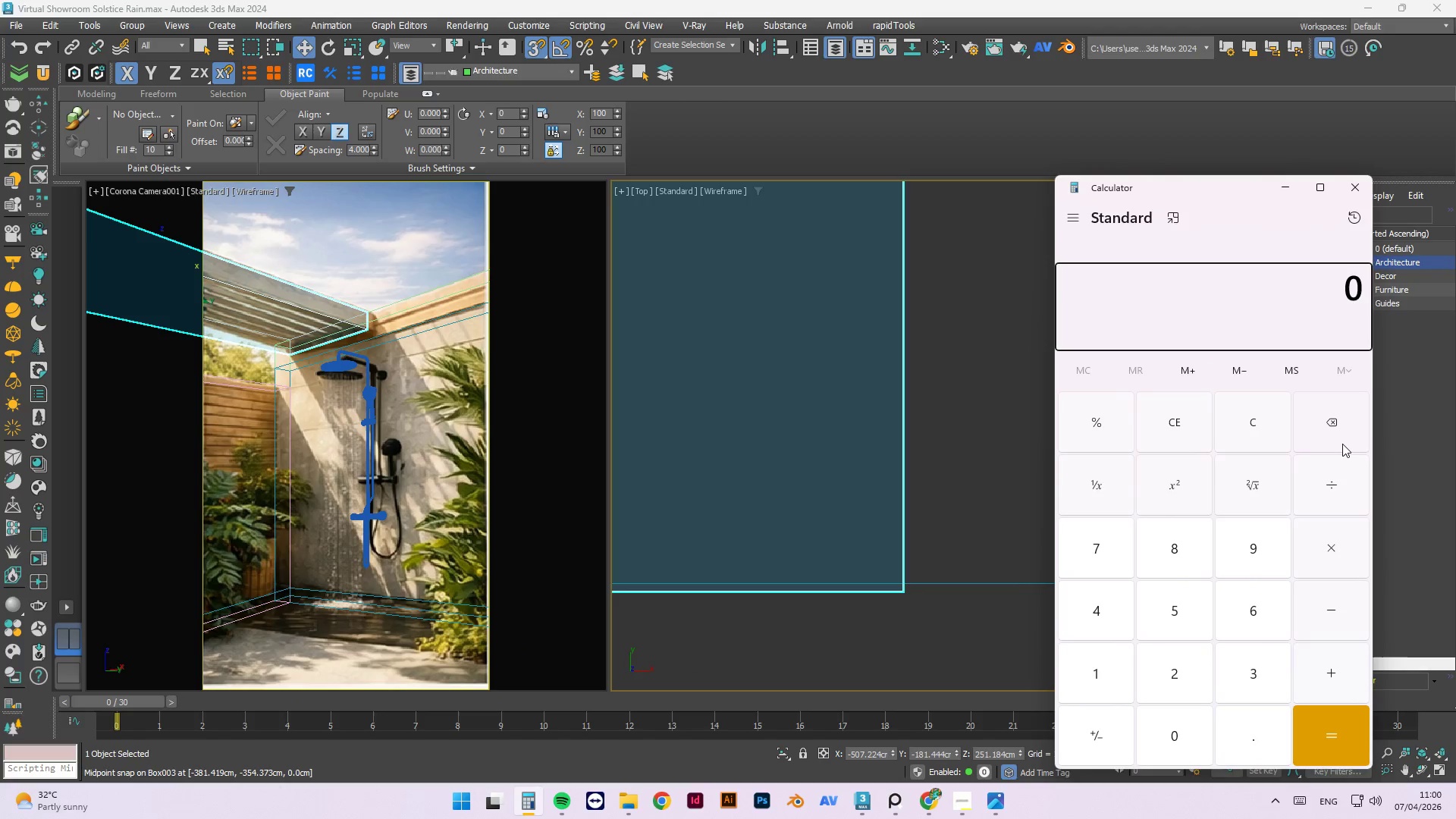 
key(Numpad1)
 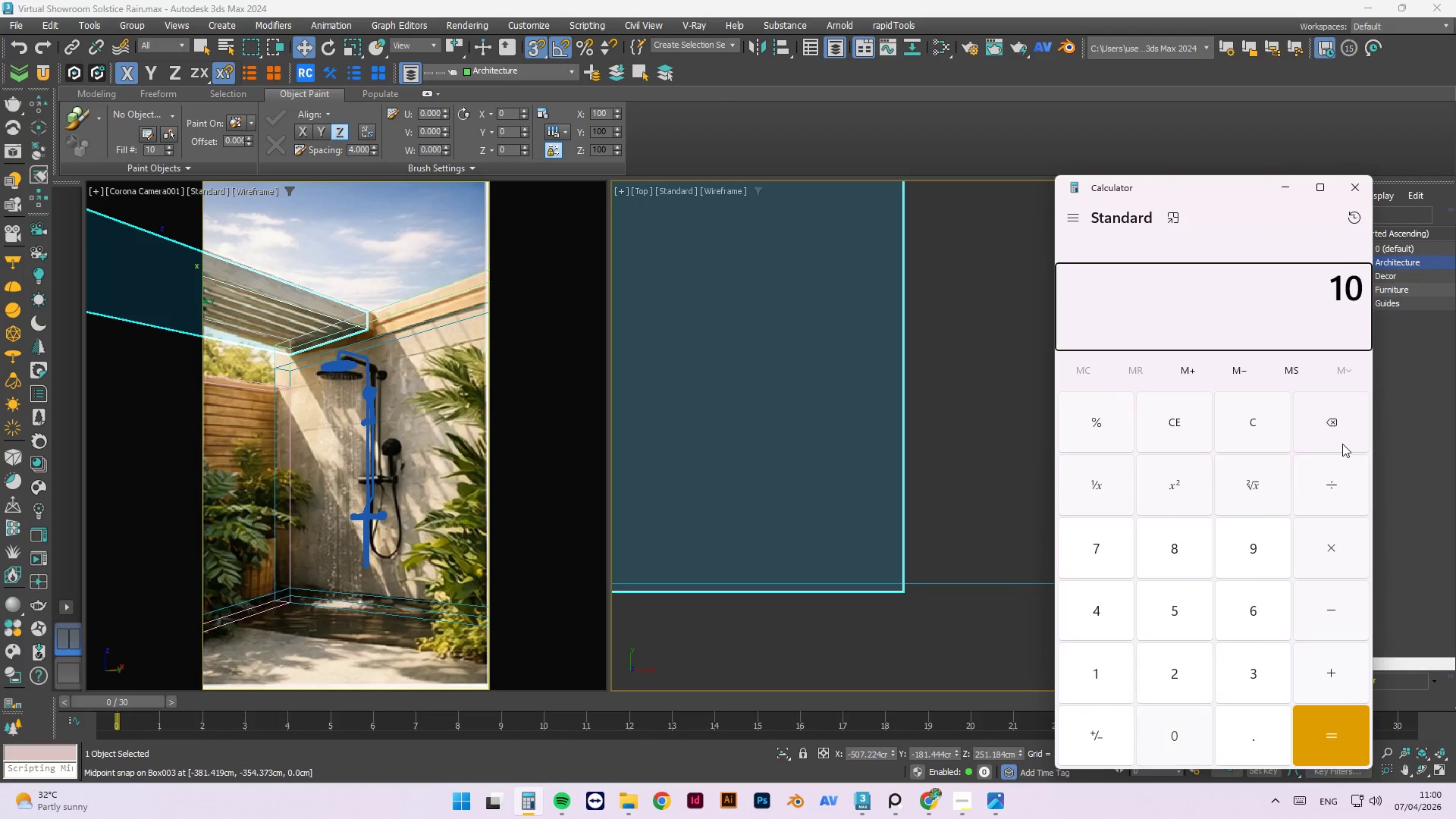 
key(Numpad0)
 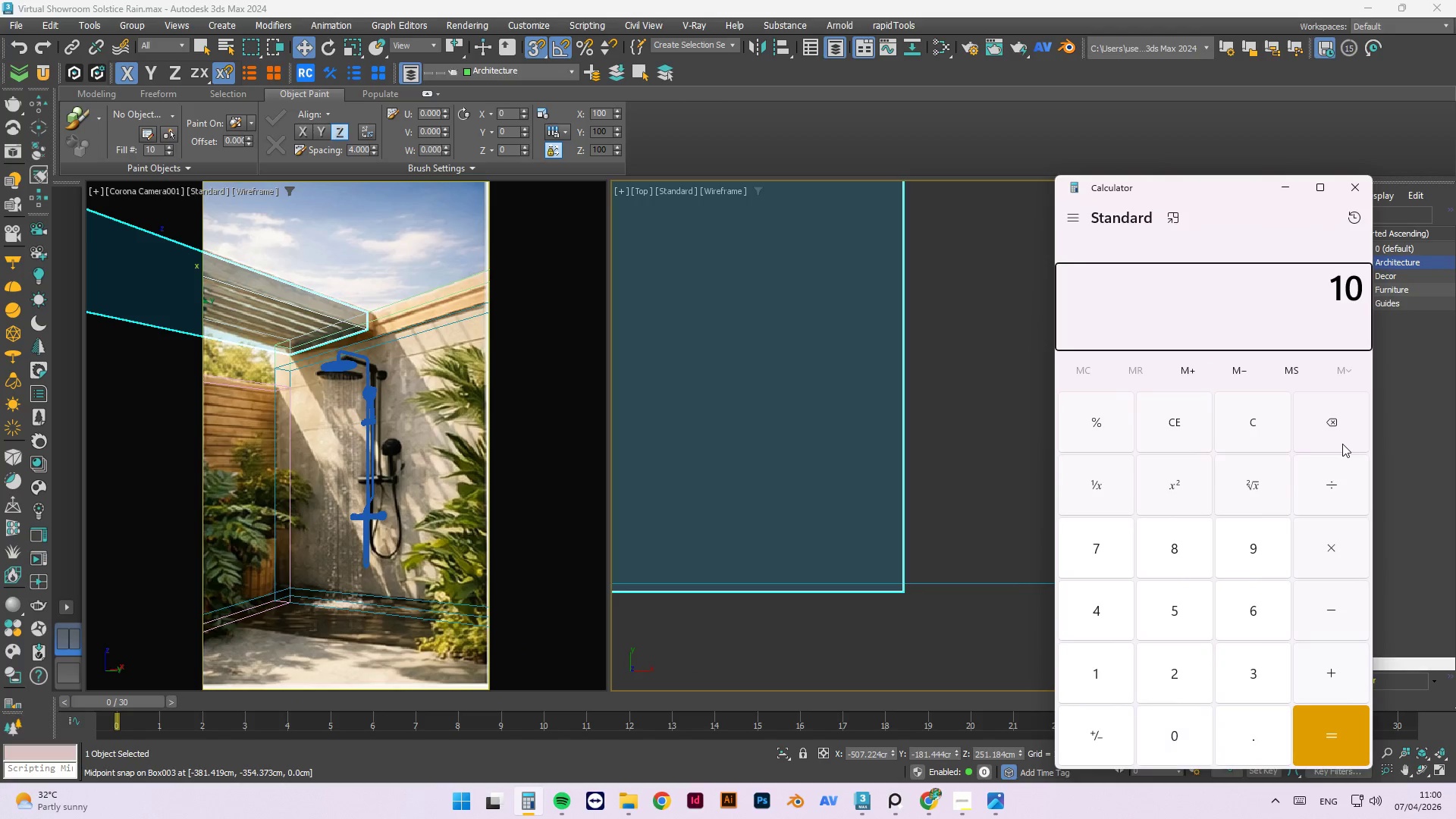 
key(Numpad0)
 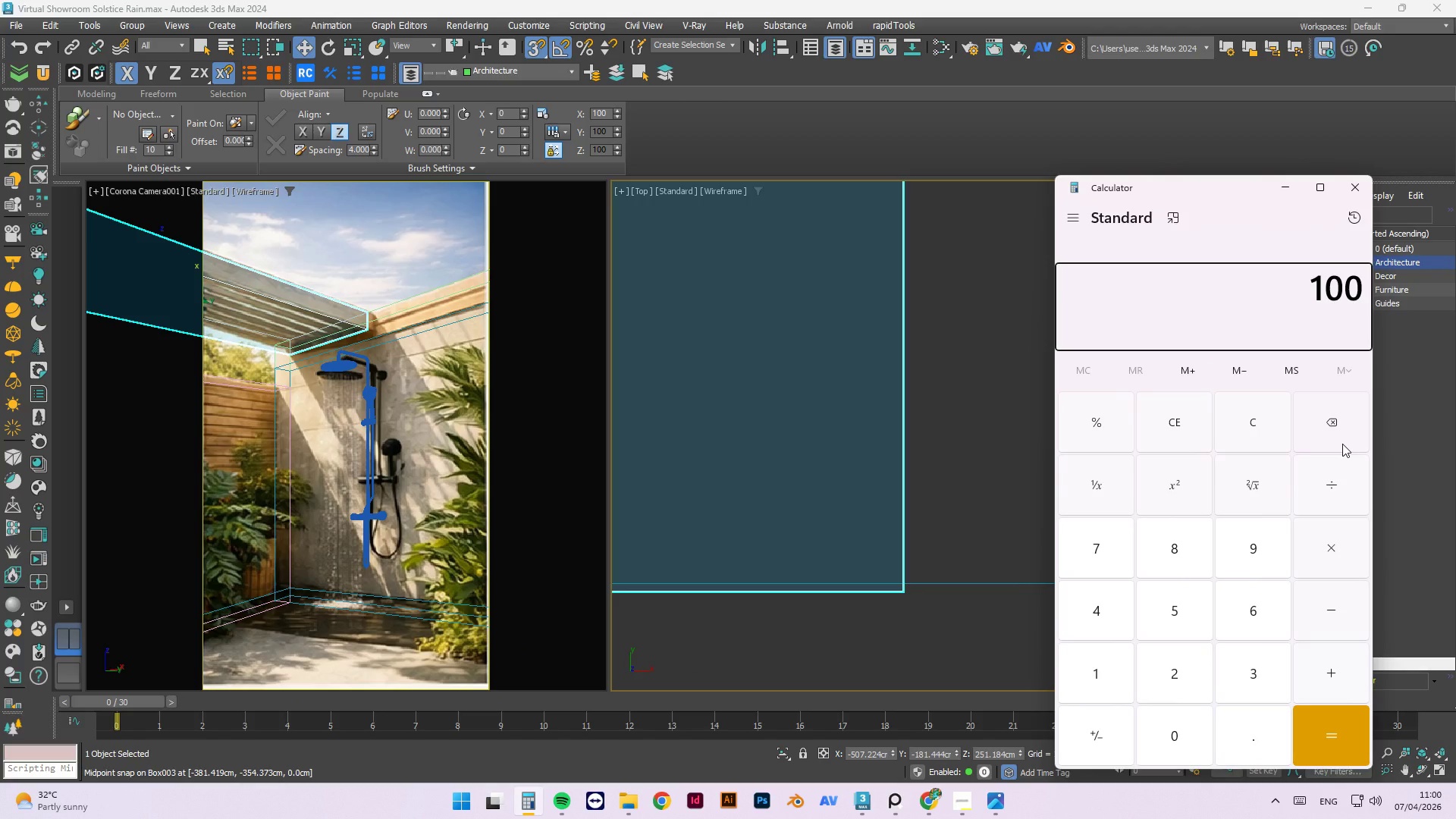 
key(NumpadDivide)
 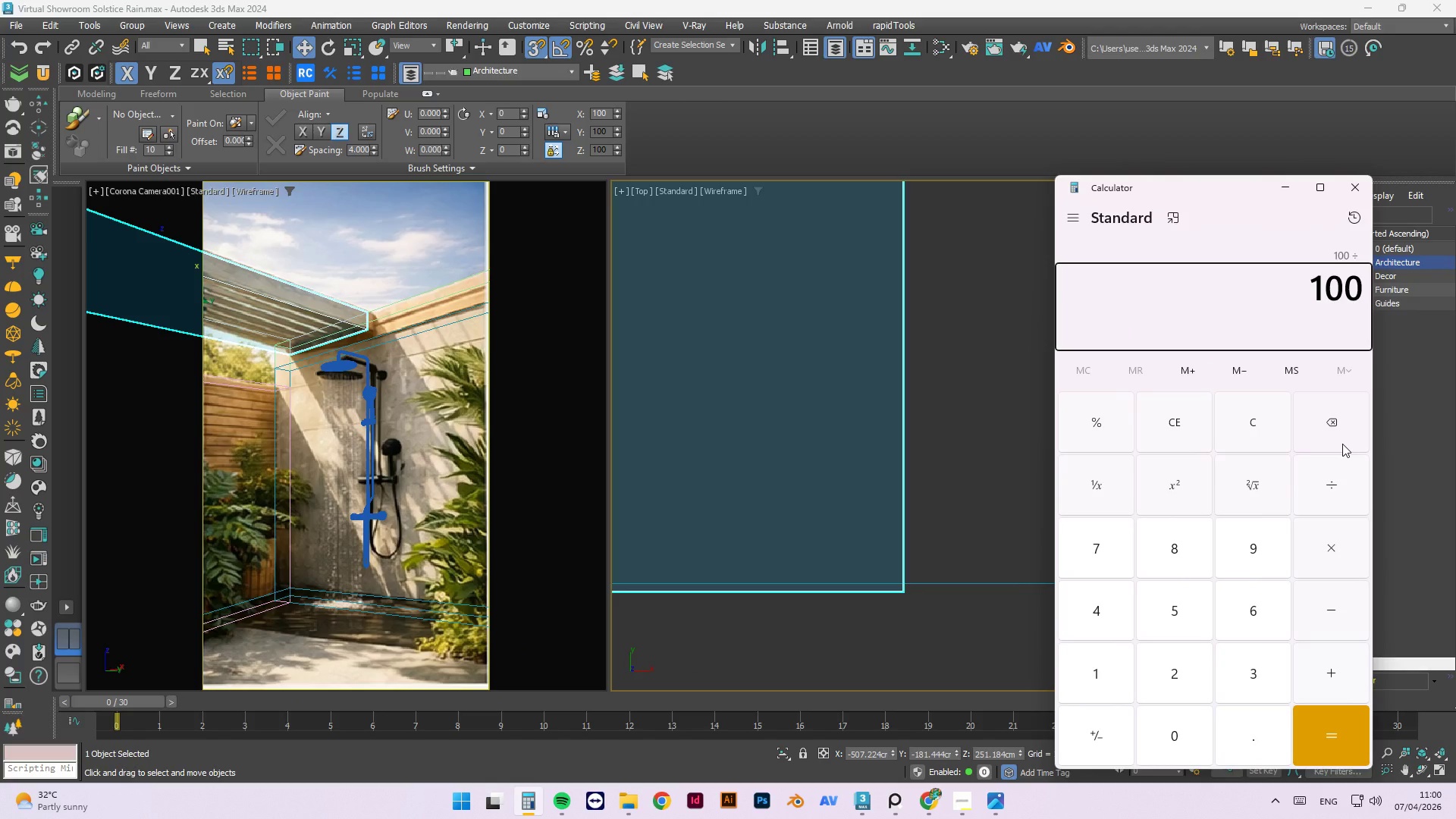 
wait(5.17)
 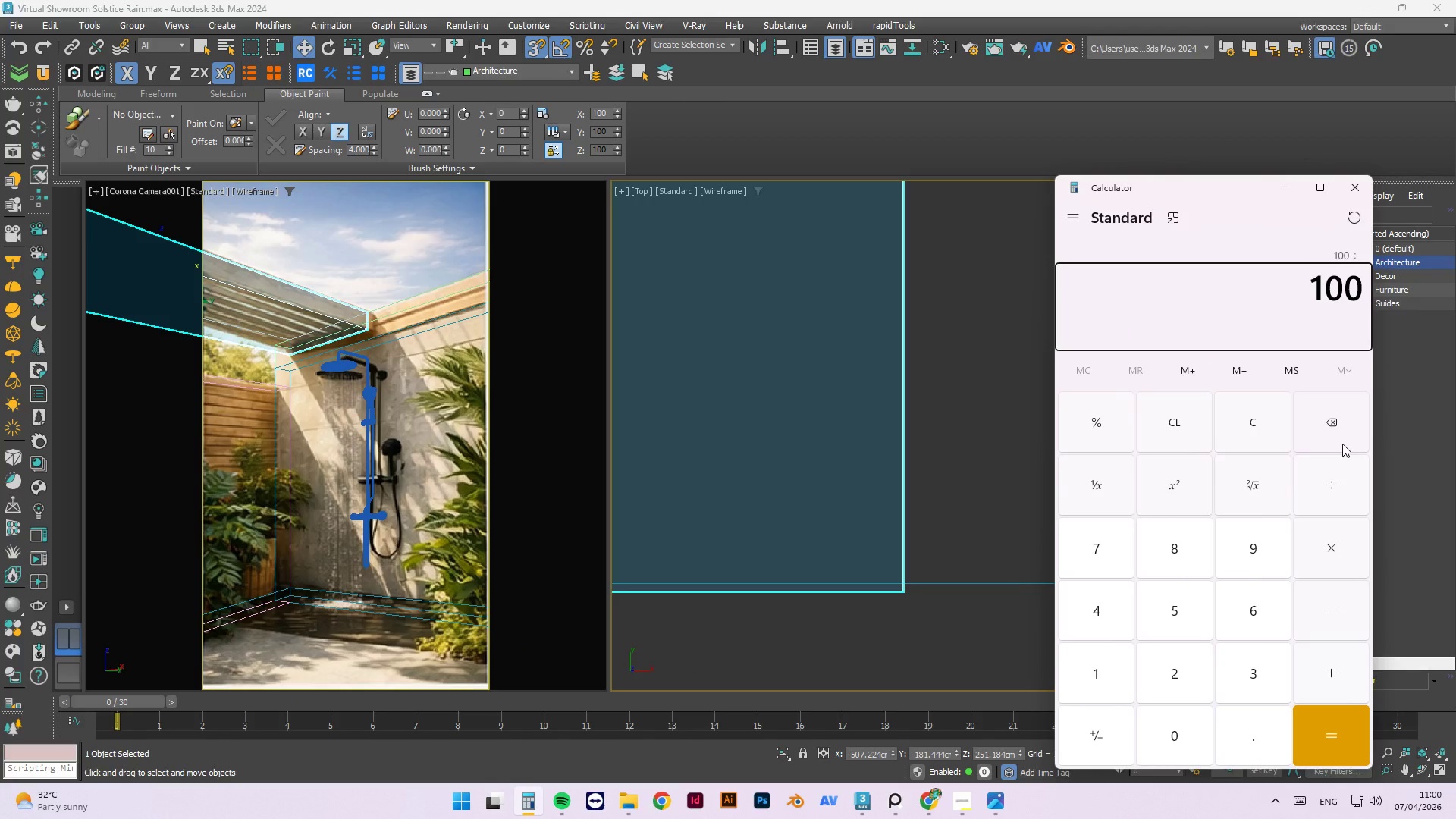 
key(Numpad5)
 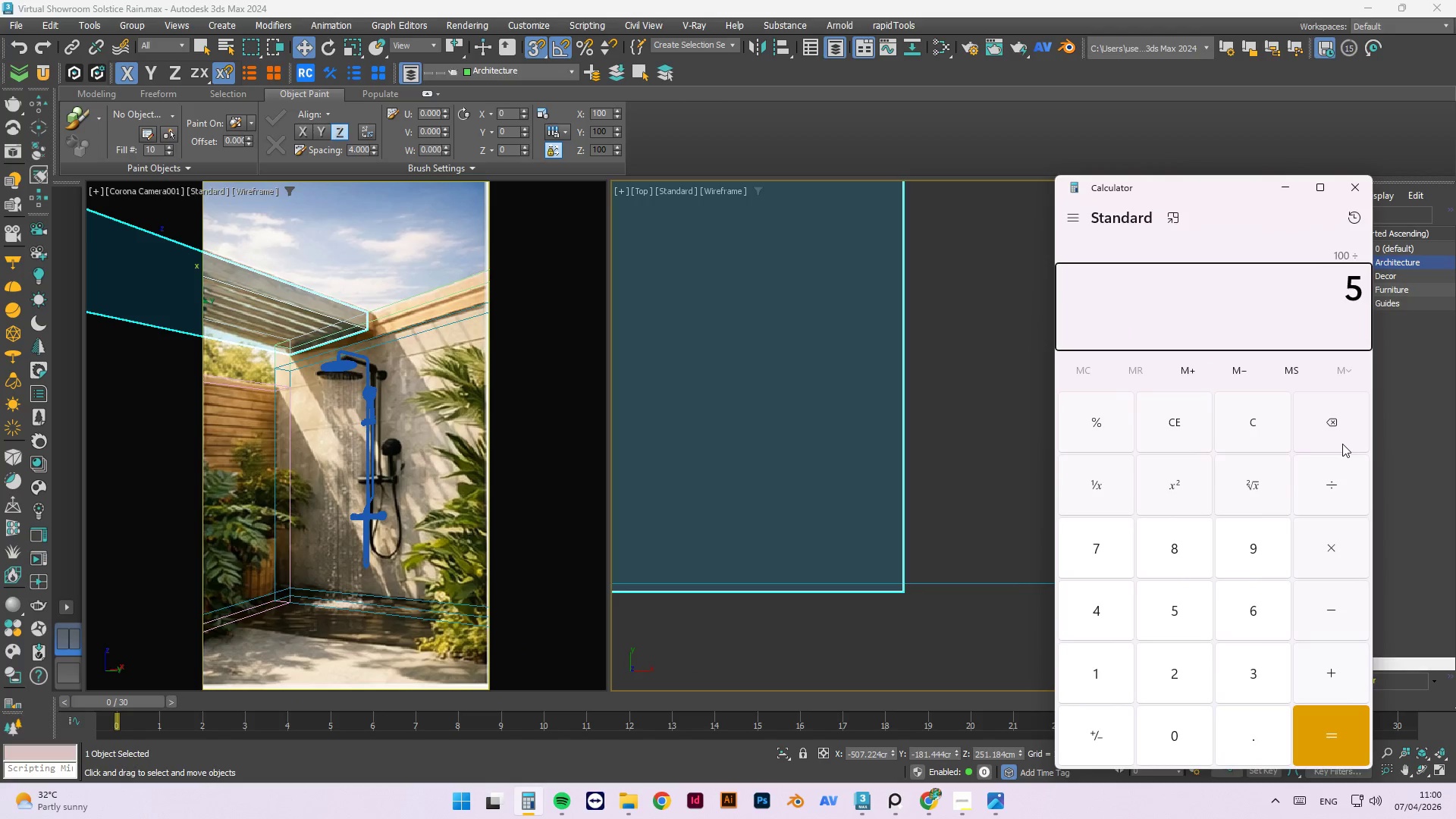 
key(NumpadEnter)
 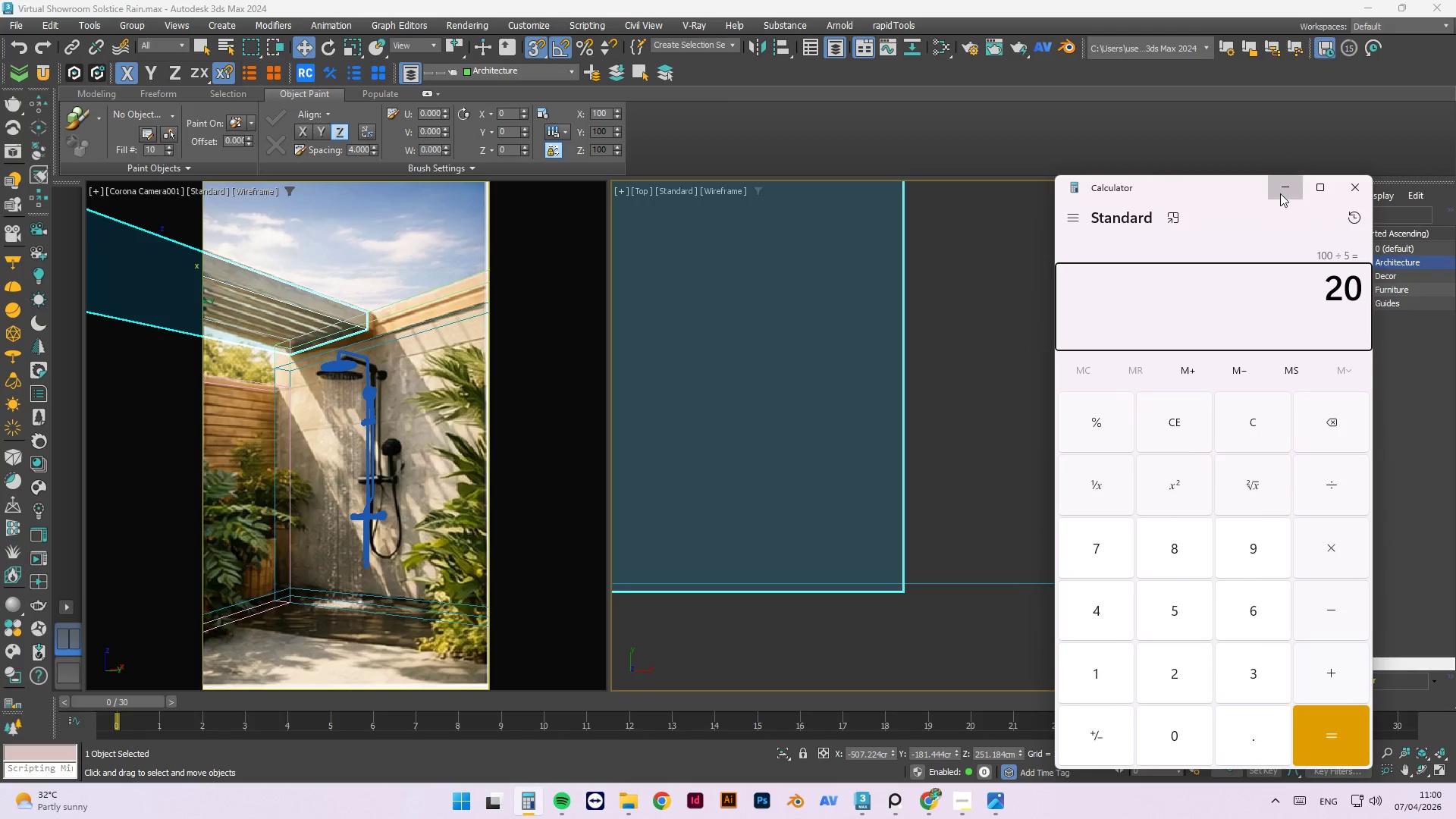 
scroll: coordinate [962, 503], scroll_direction: down, amount: 4.0
 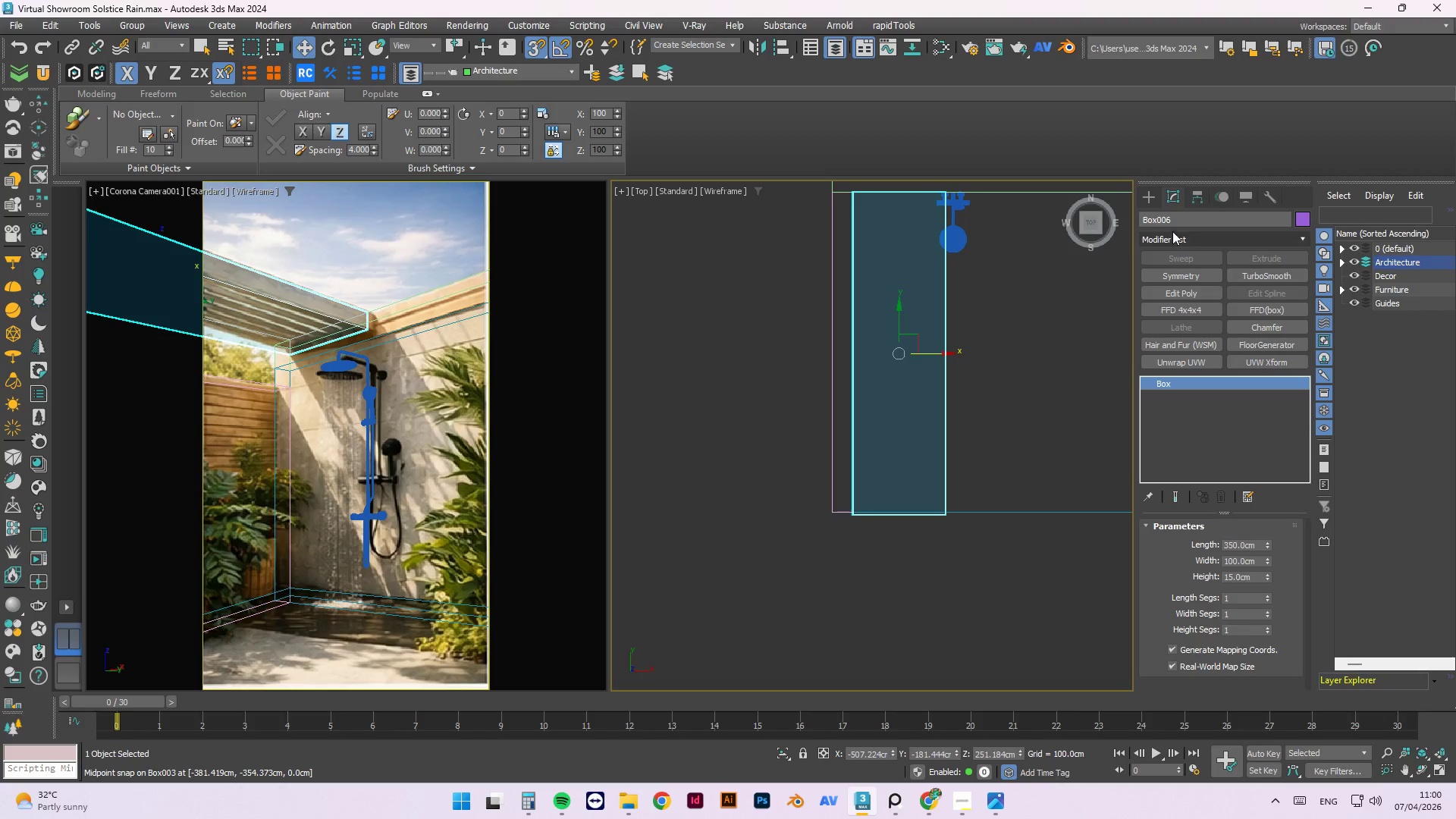 
left_click([1153, 206])
 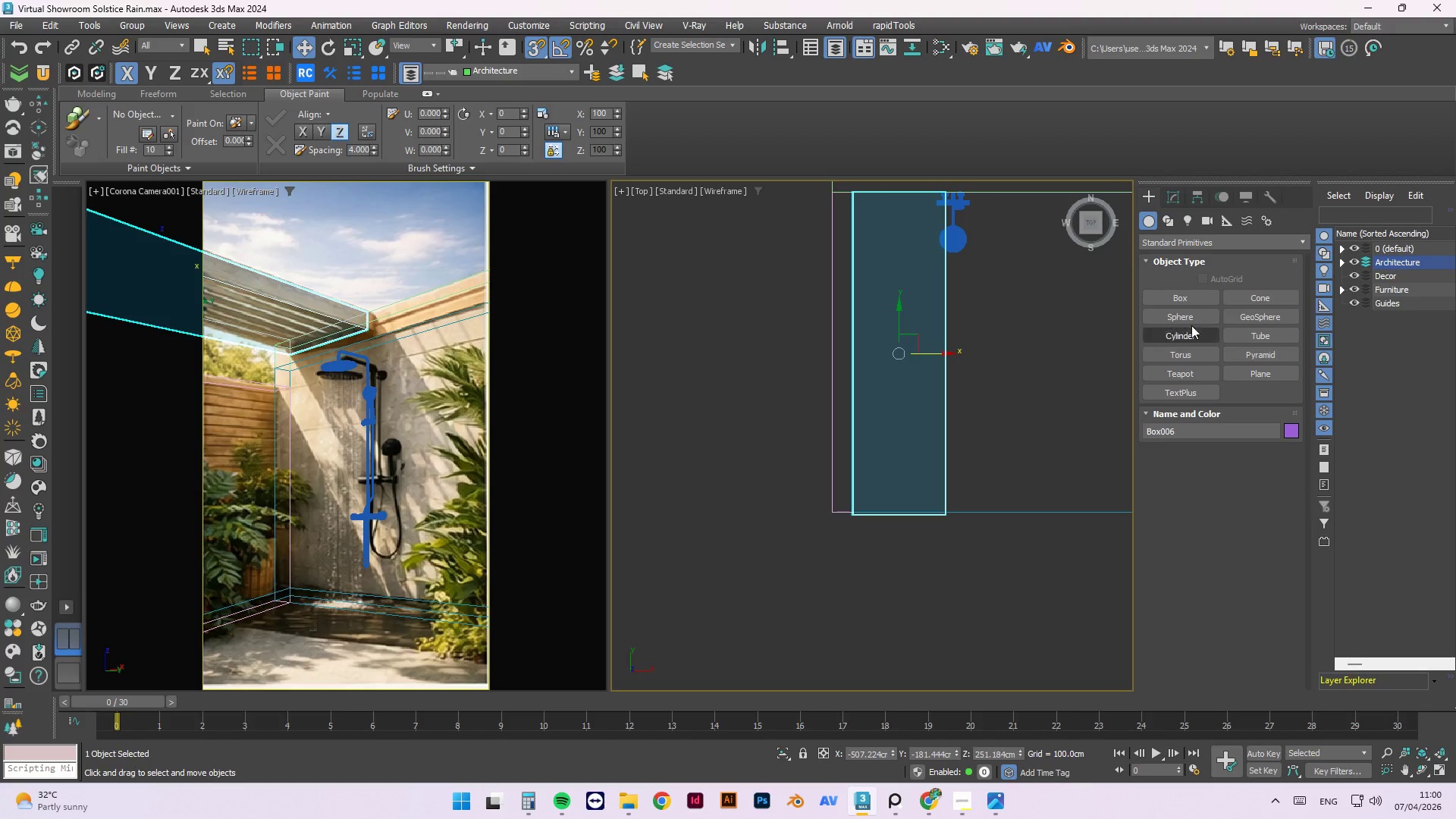 
left_click([1194, 295])
 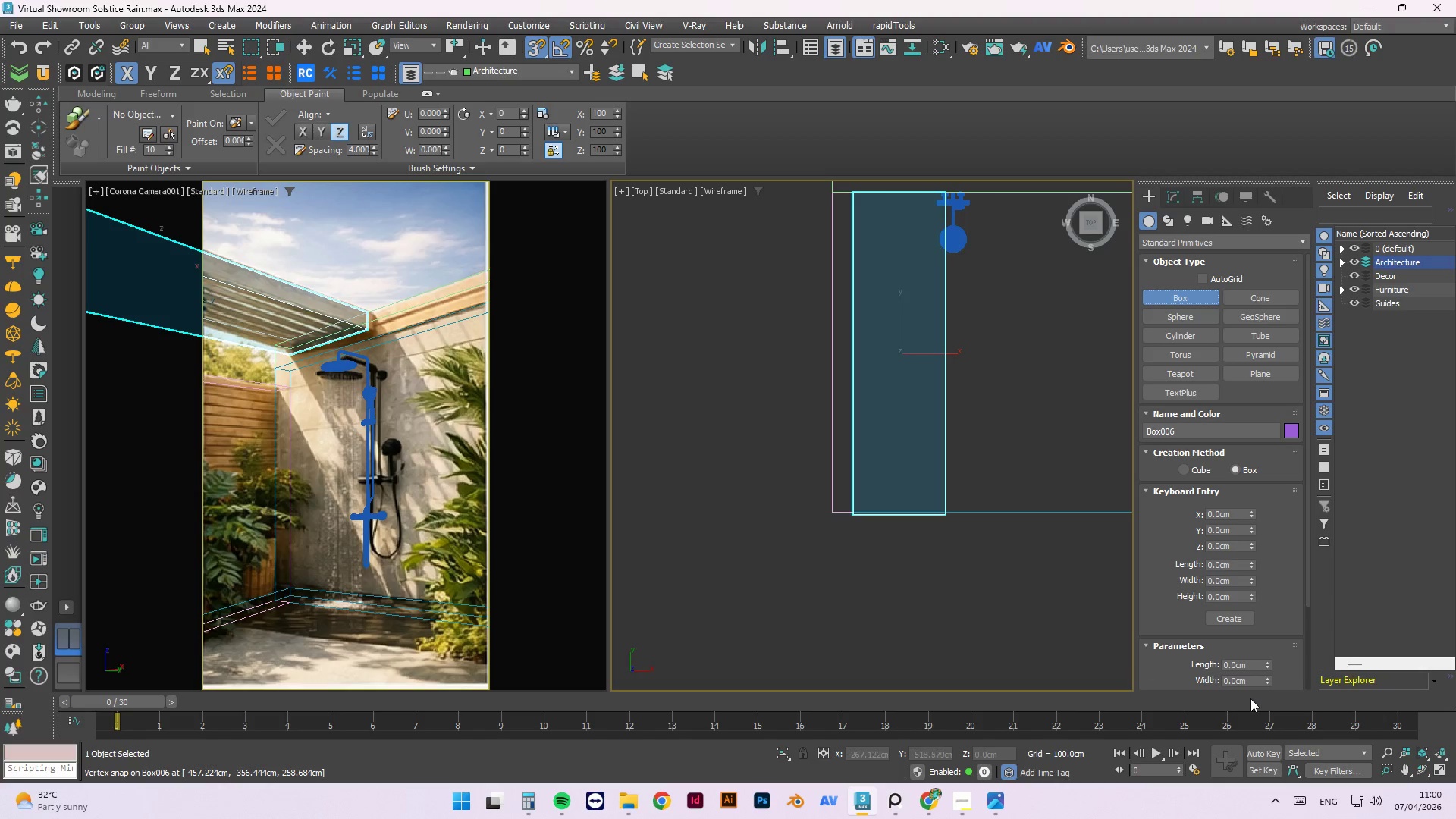 
scroll: coordinate [1188, 585], scroll_direction: down, amount: 9.0
 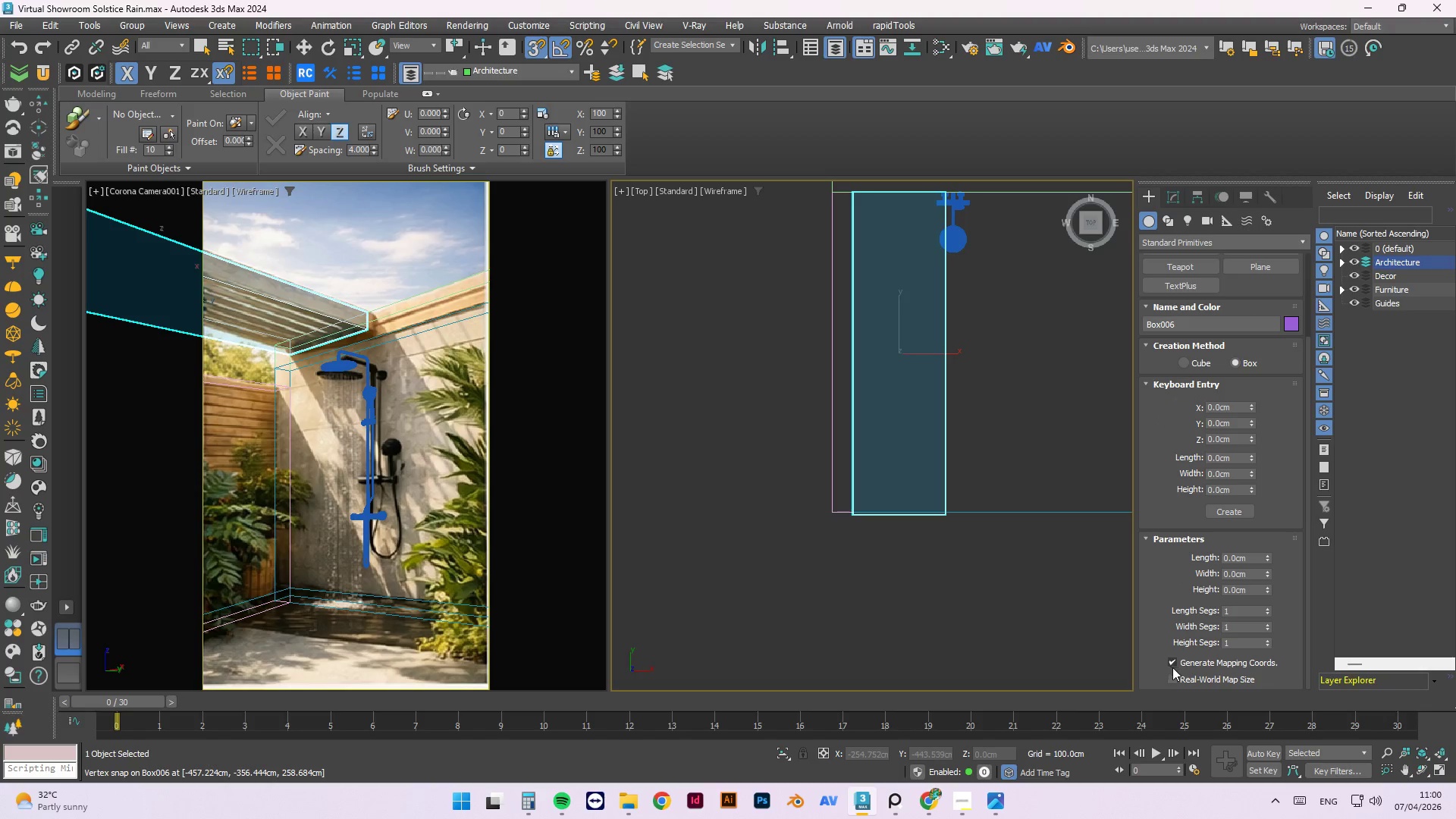 
left_click([1188, 676])
 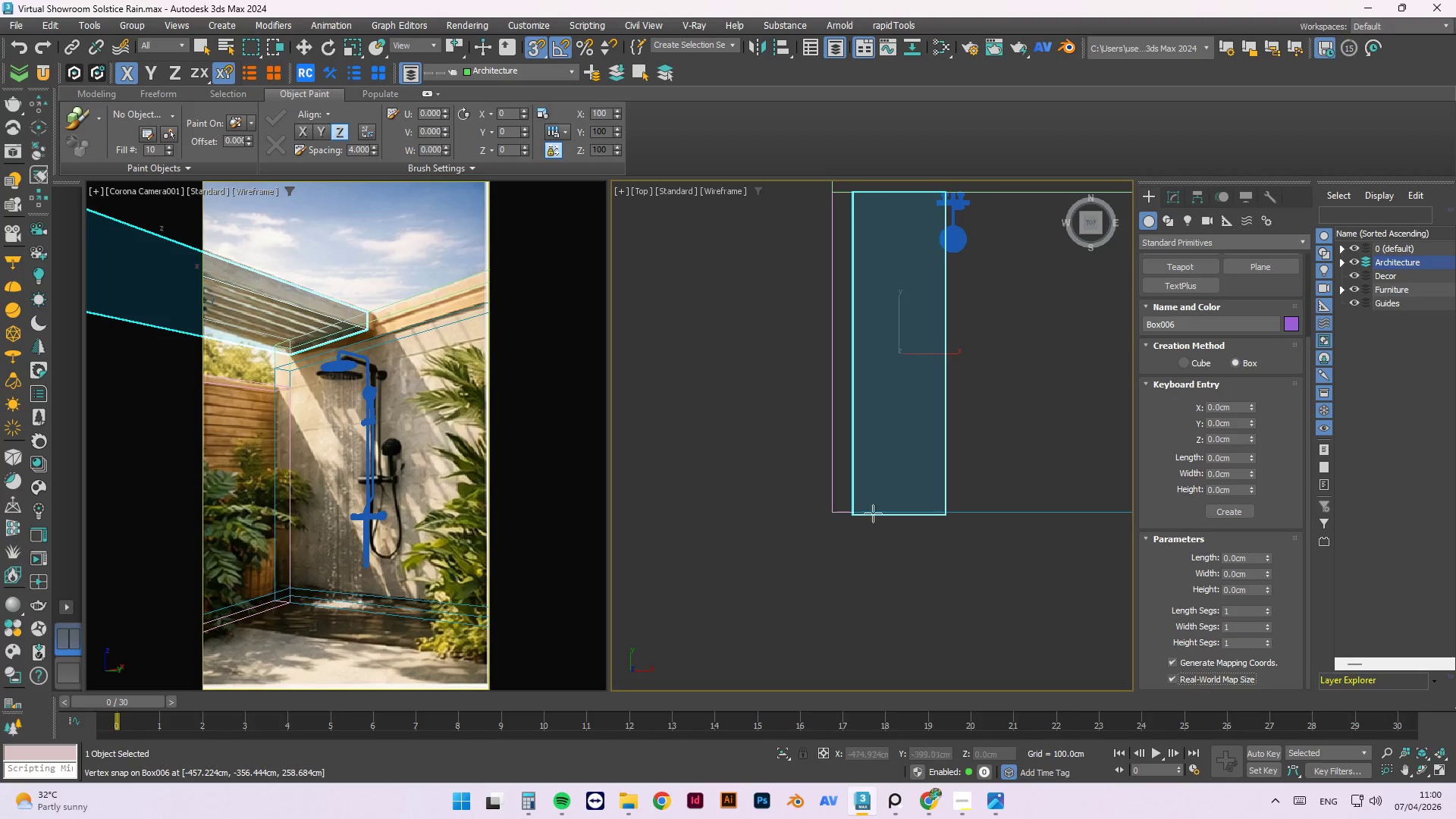 
scroll: coordinate [834, 474], scroll_direction: down, amount: 3.0
 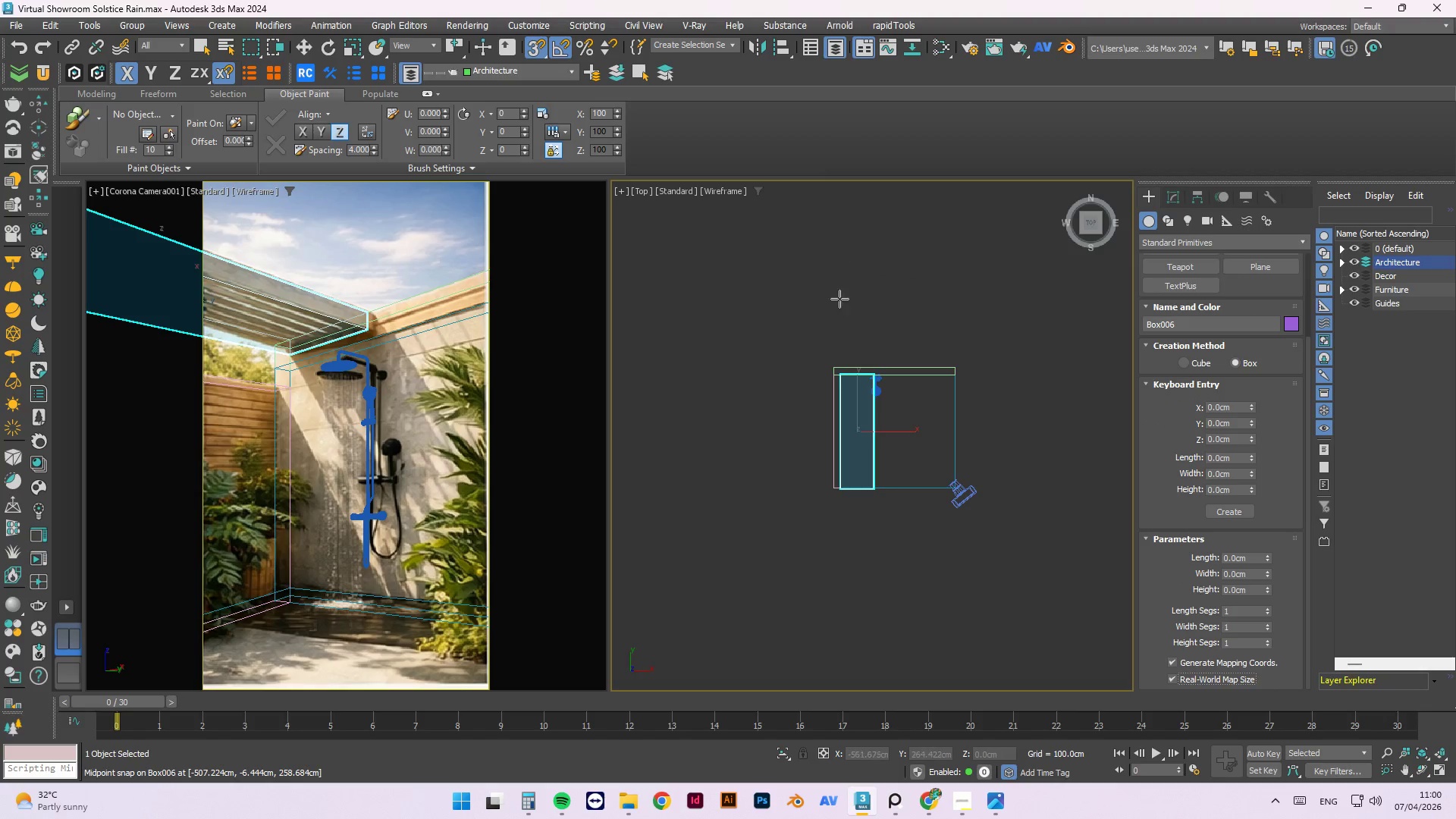 
hold_key(key=AltLeft, duration=0.72)
 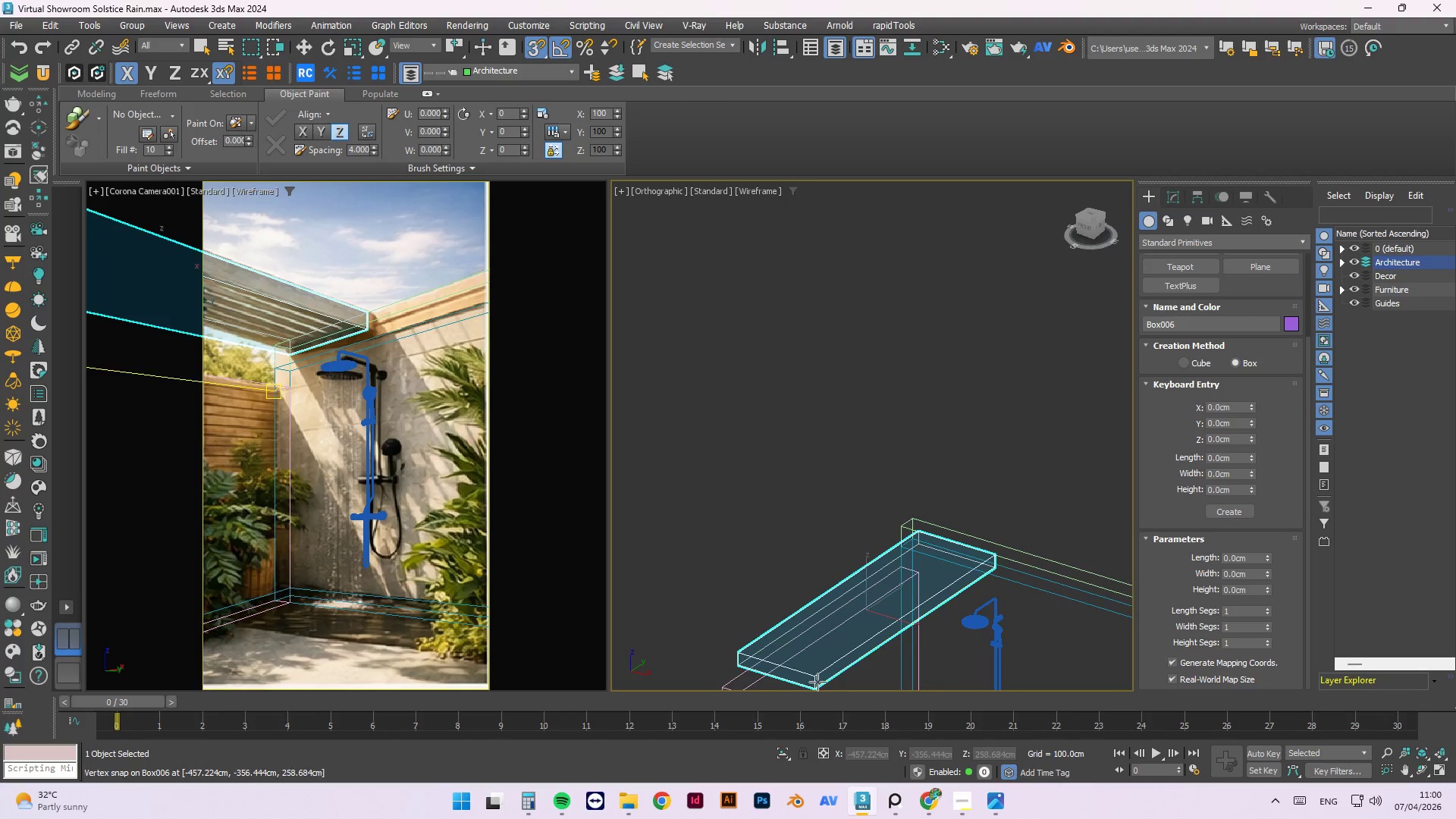 
scroll: coordinate [789, 692], scroll_direction: up, amount: 6.0
 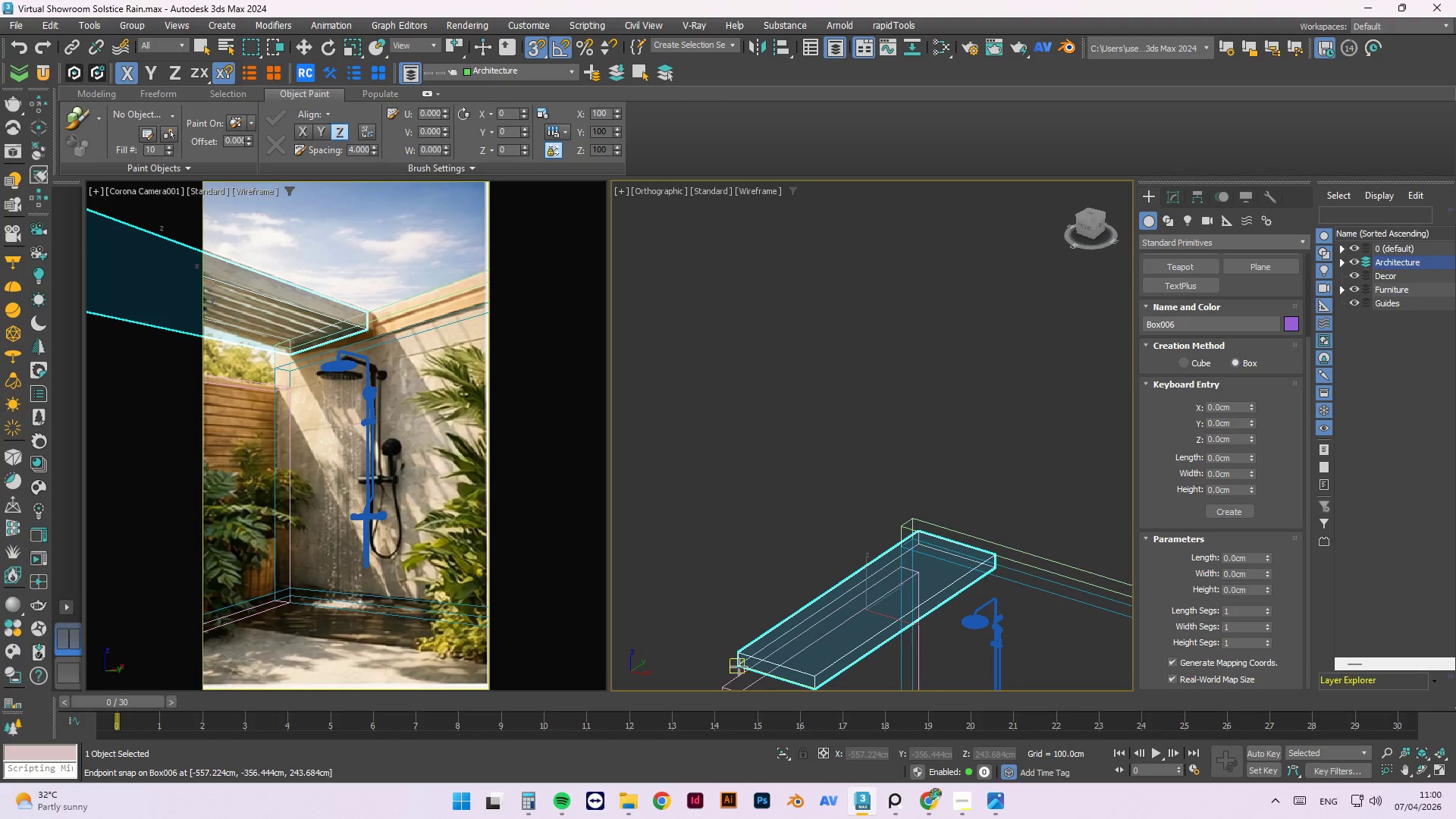 
left_click_drag(start_coordinate=[739, 667], to_coordinate=[821, 535])
 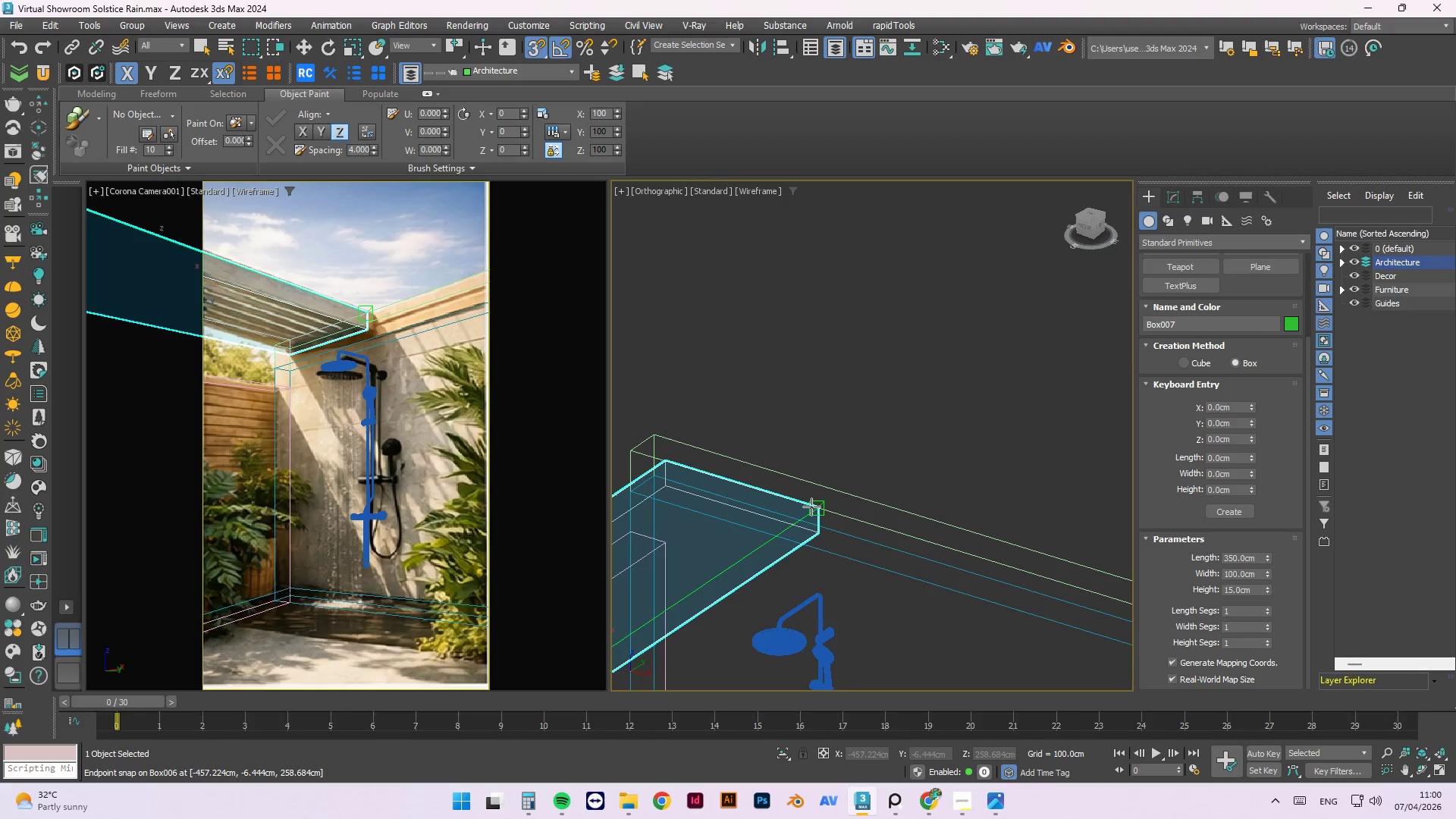 
scroll: coordinate [742, 513], scroll_direction: down, amount: 1.0
 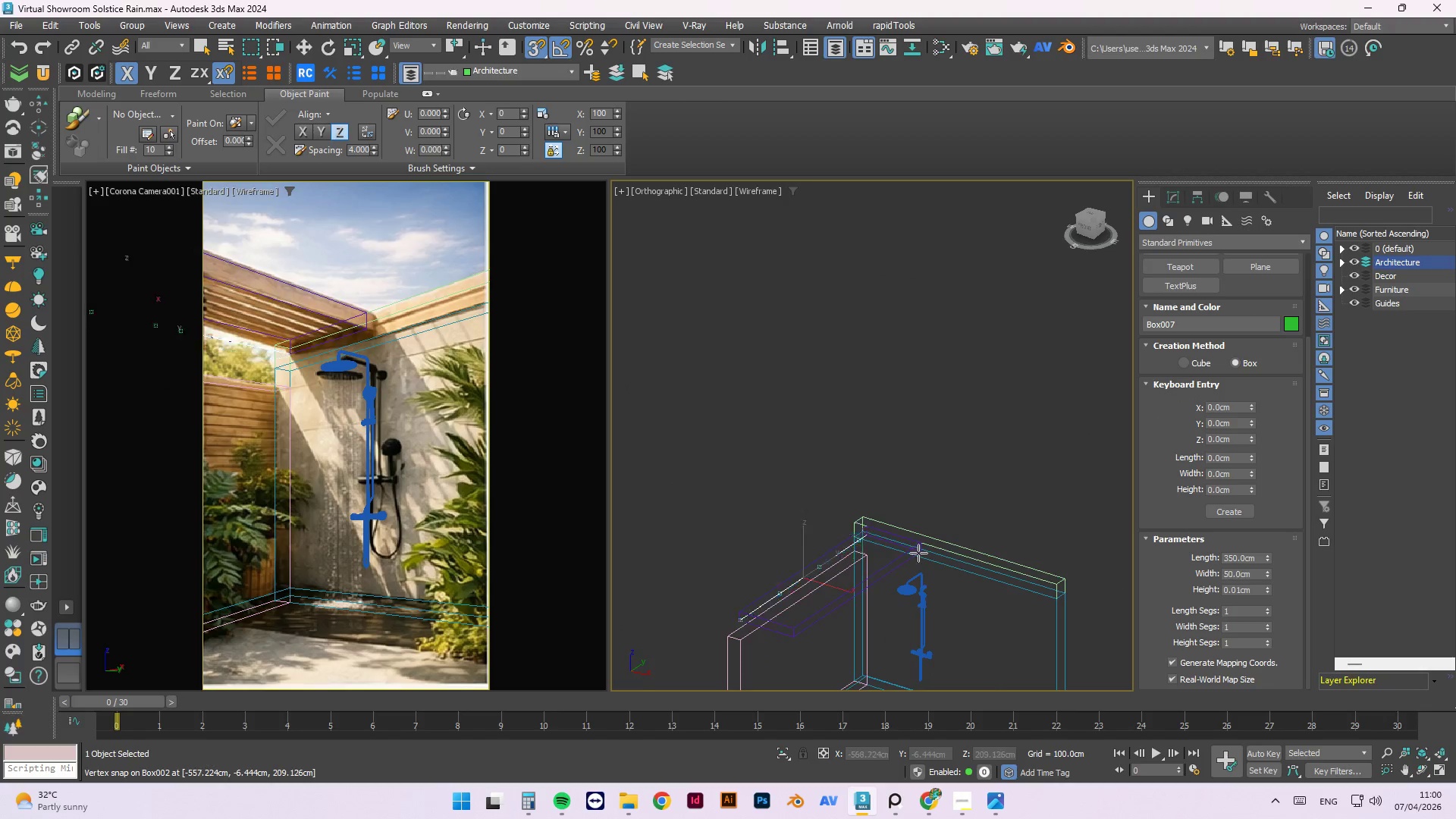 
scroll: coordinate [977, 561], scroll_direction: up, amount: 3.0
 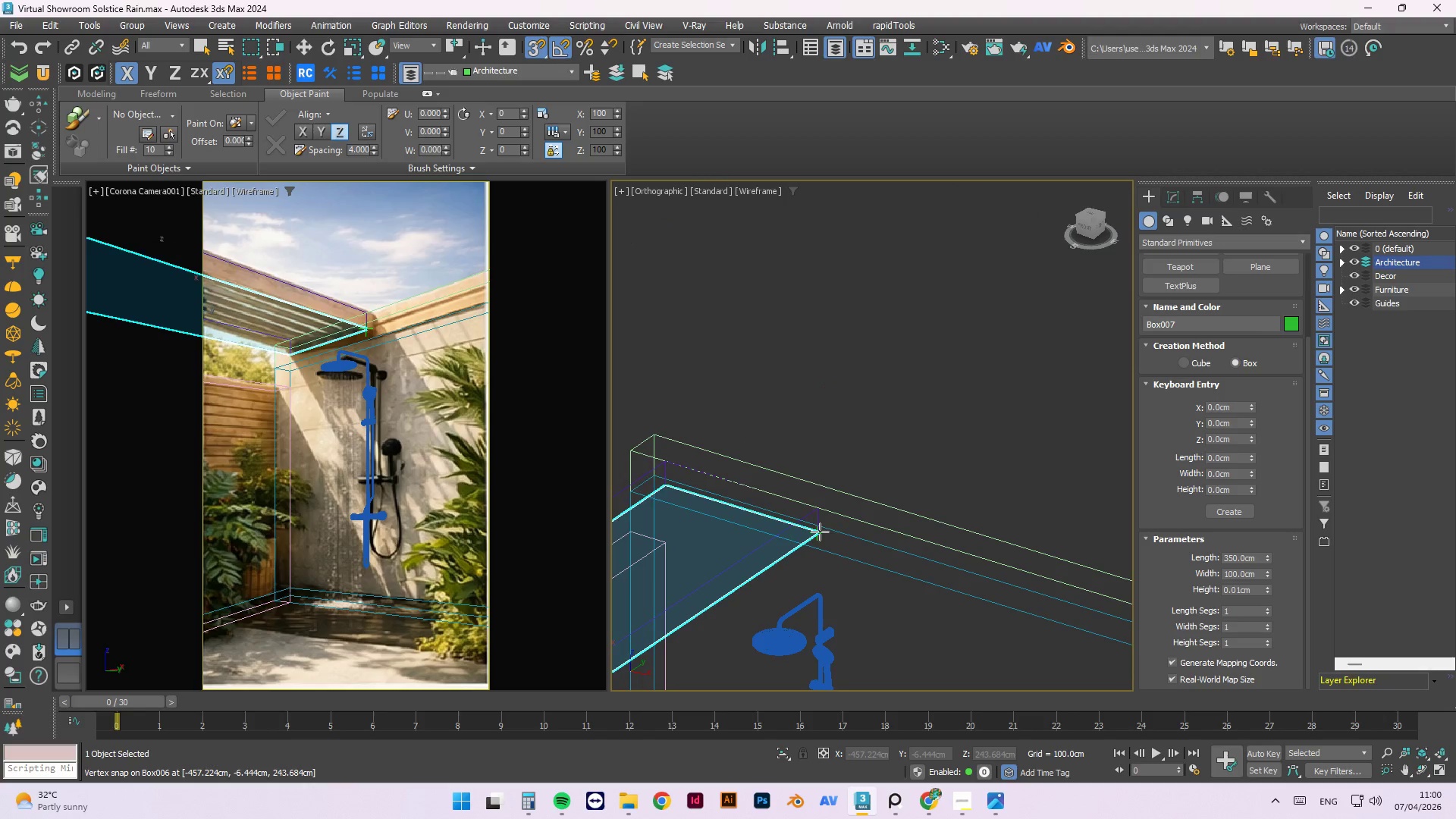 
left_click([811, 507])
 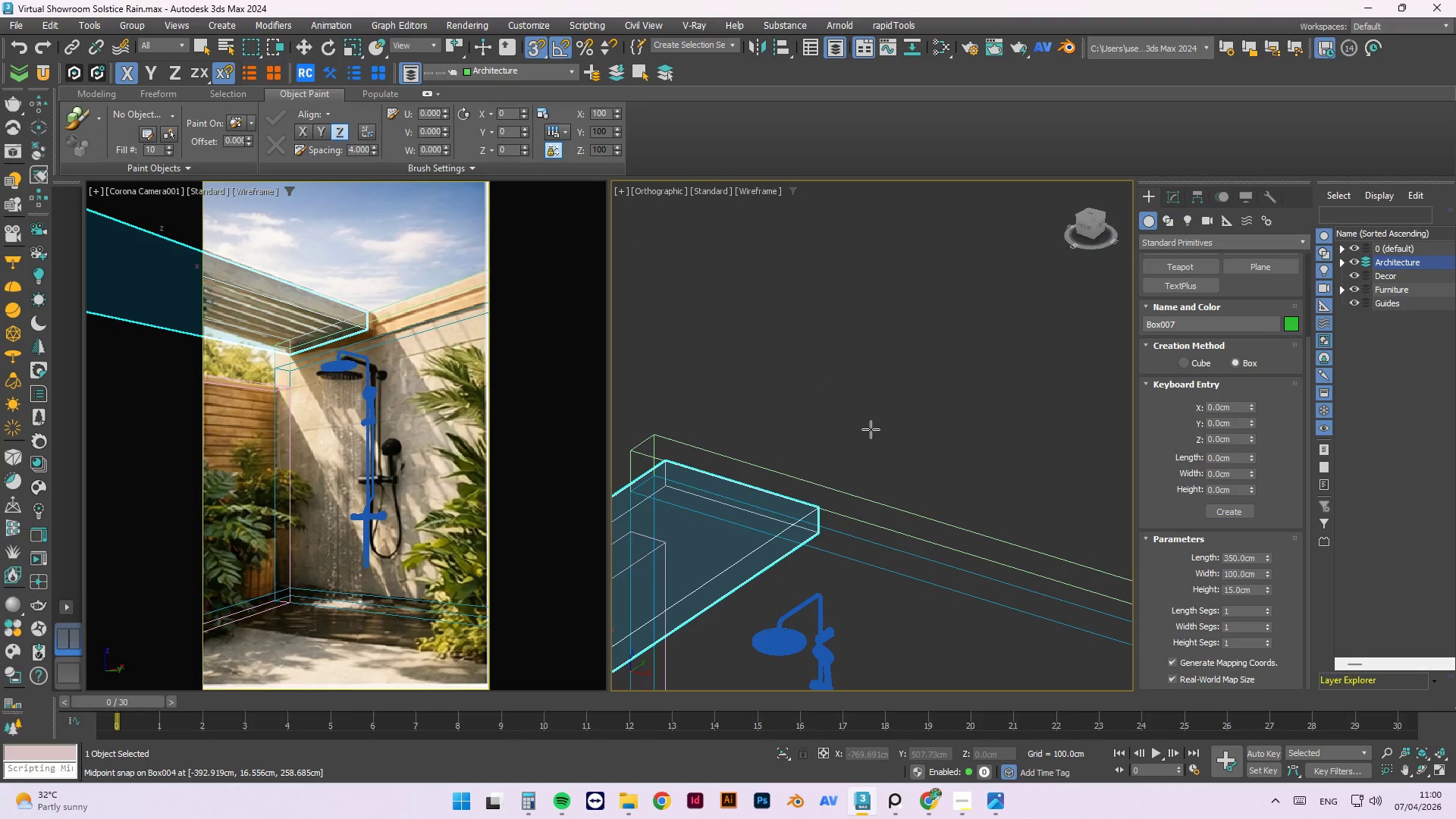 
key(W)
 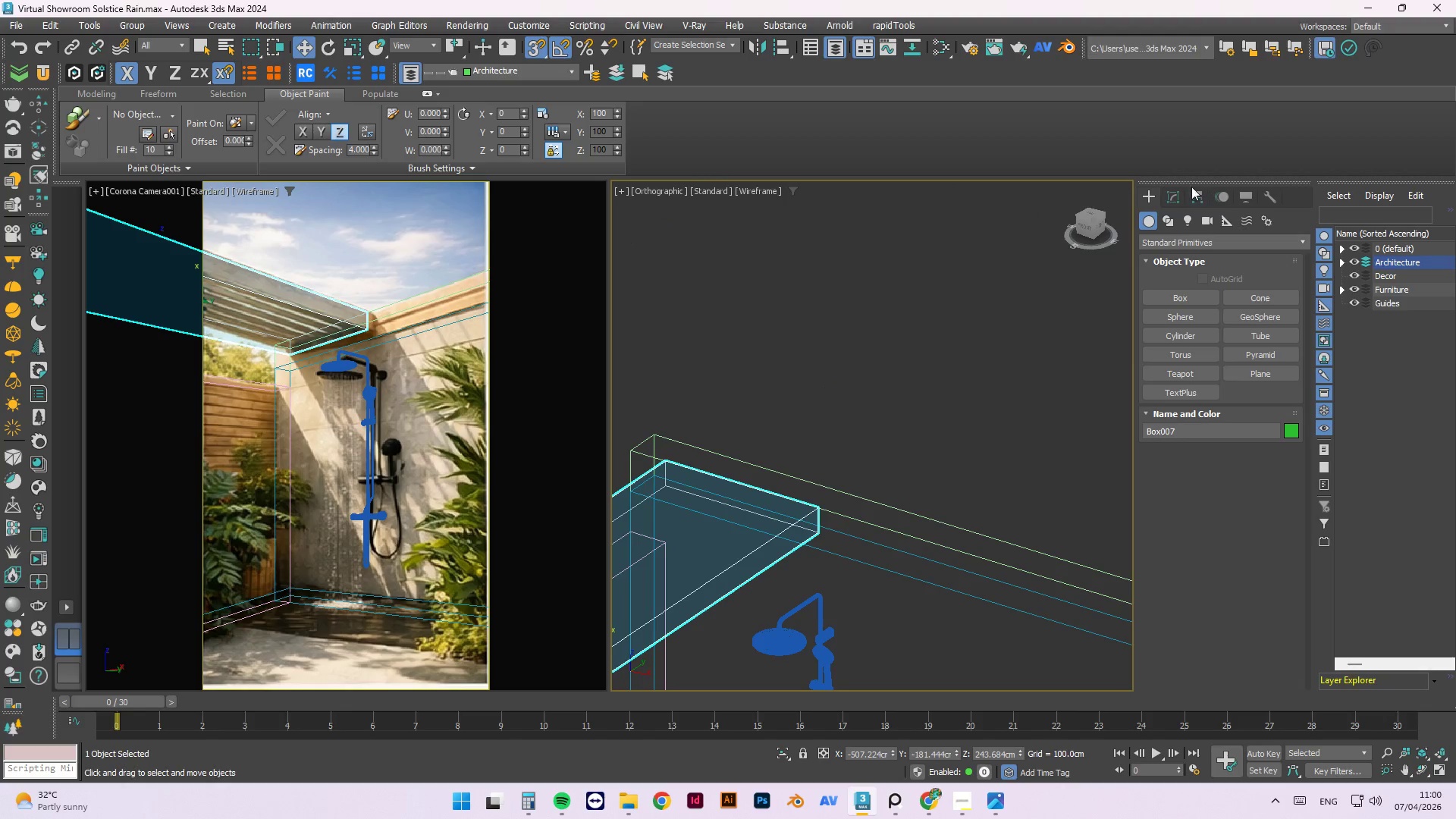 
left_click([1169, 201])
 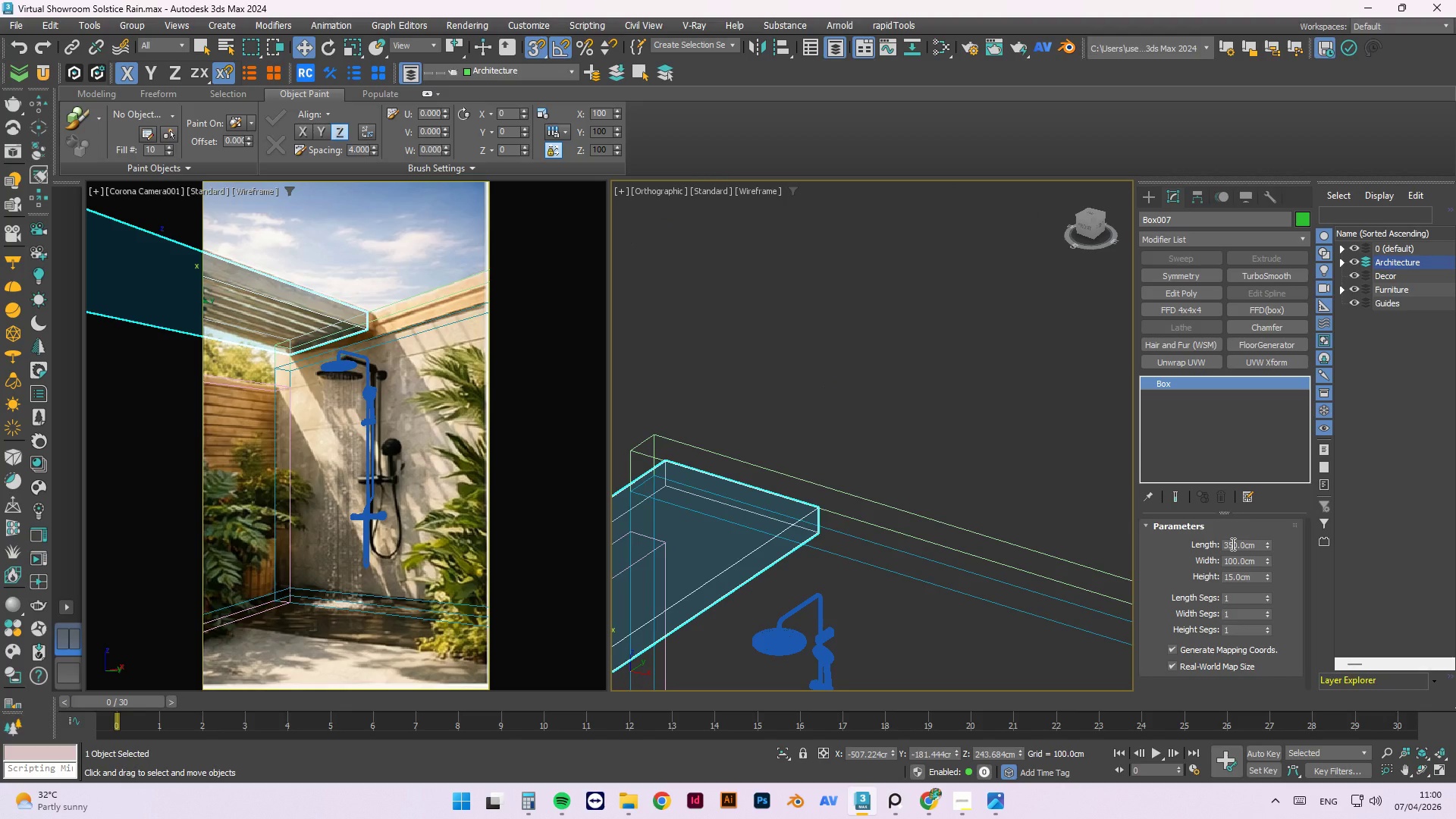 
wait(6.09)
 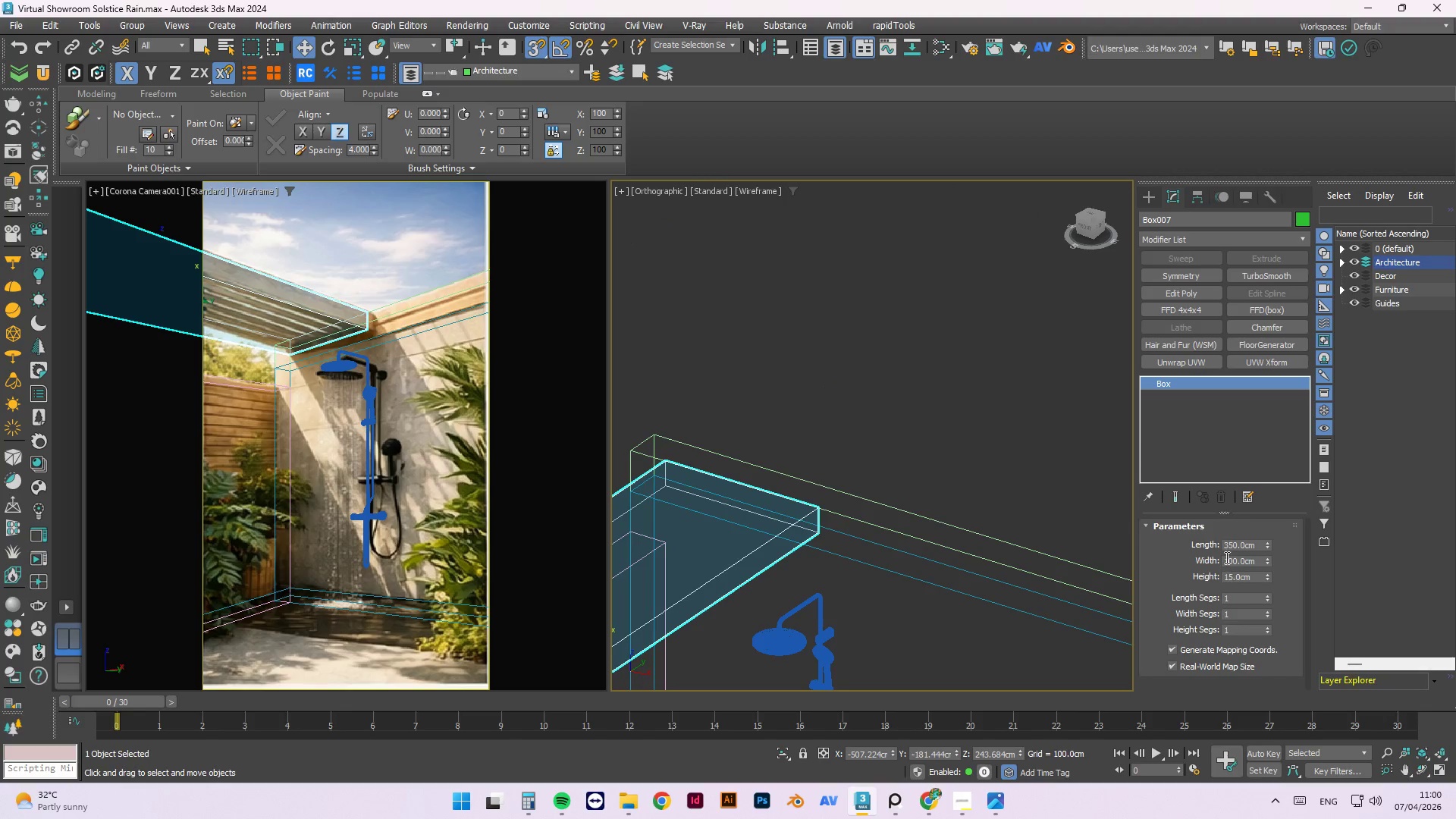 
double_click([1228, 559])
 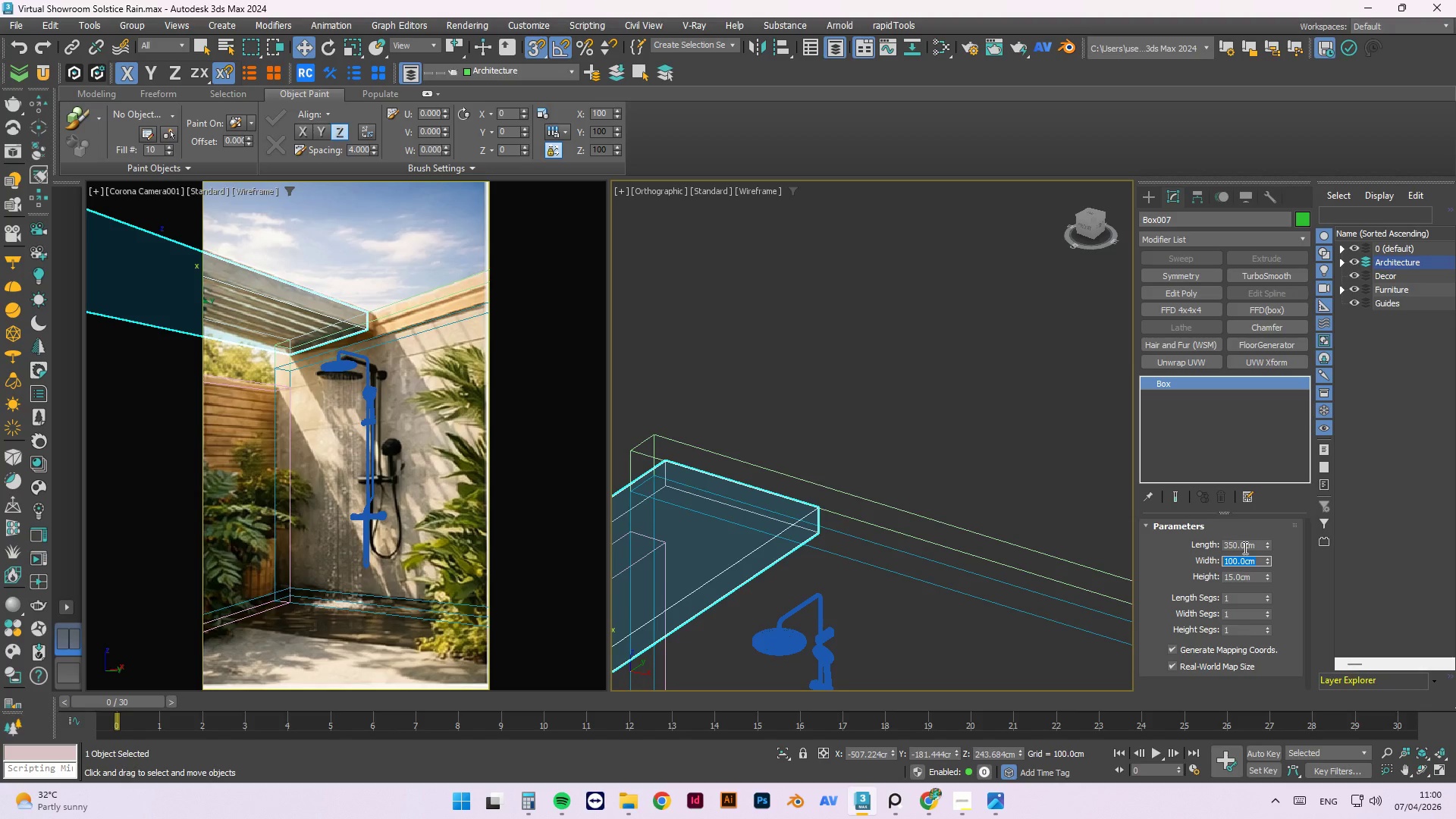 
key(Numpad2)
 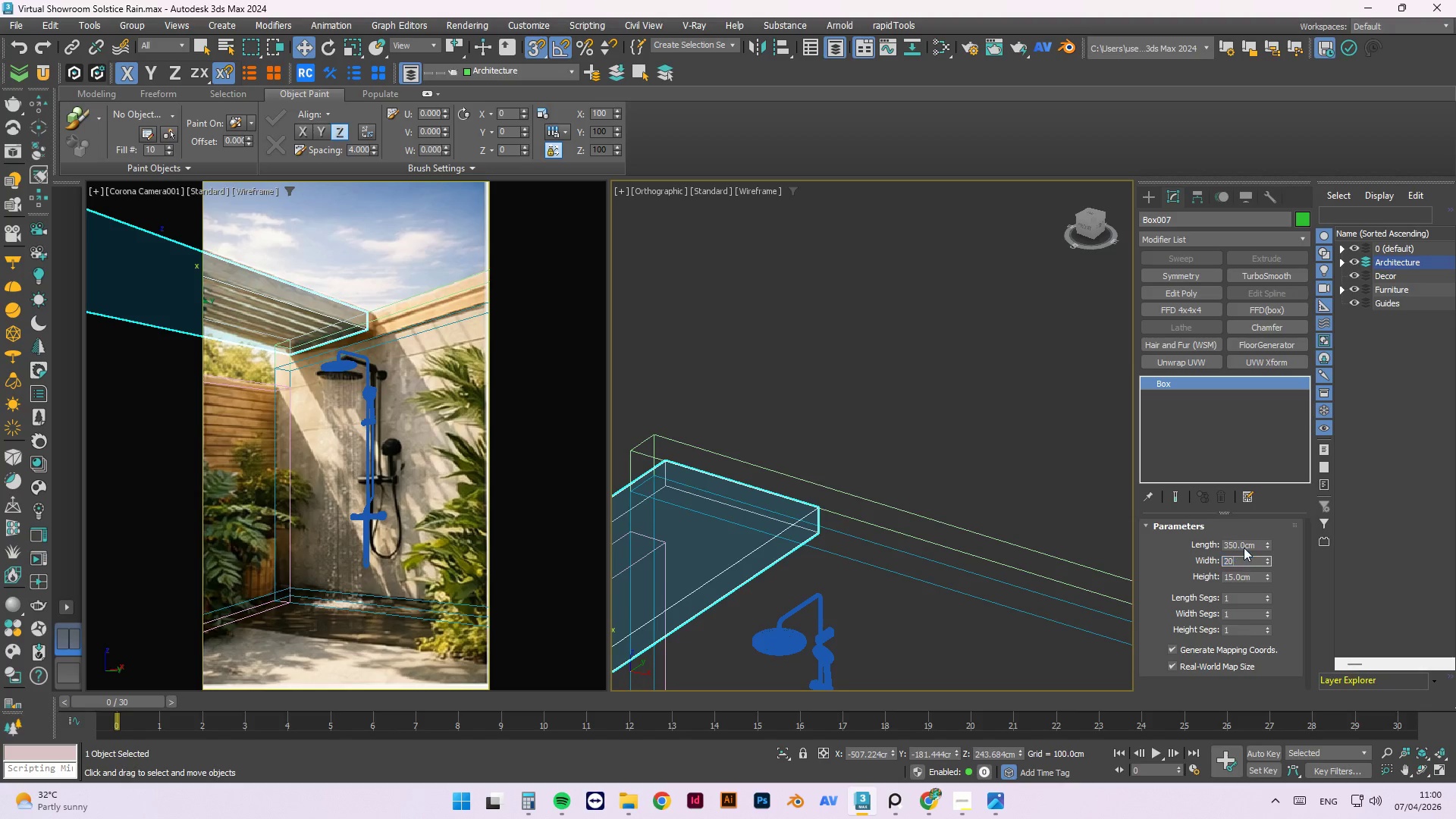 
key(Numpad0)
 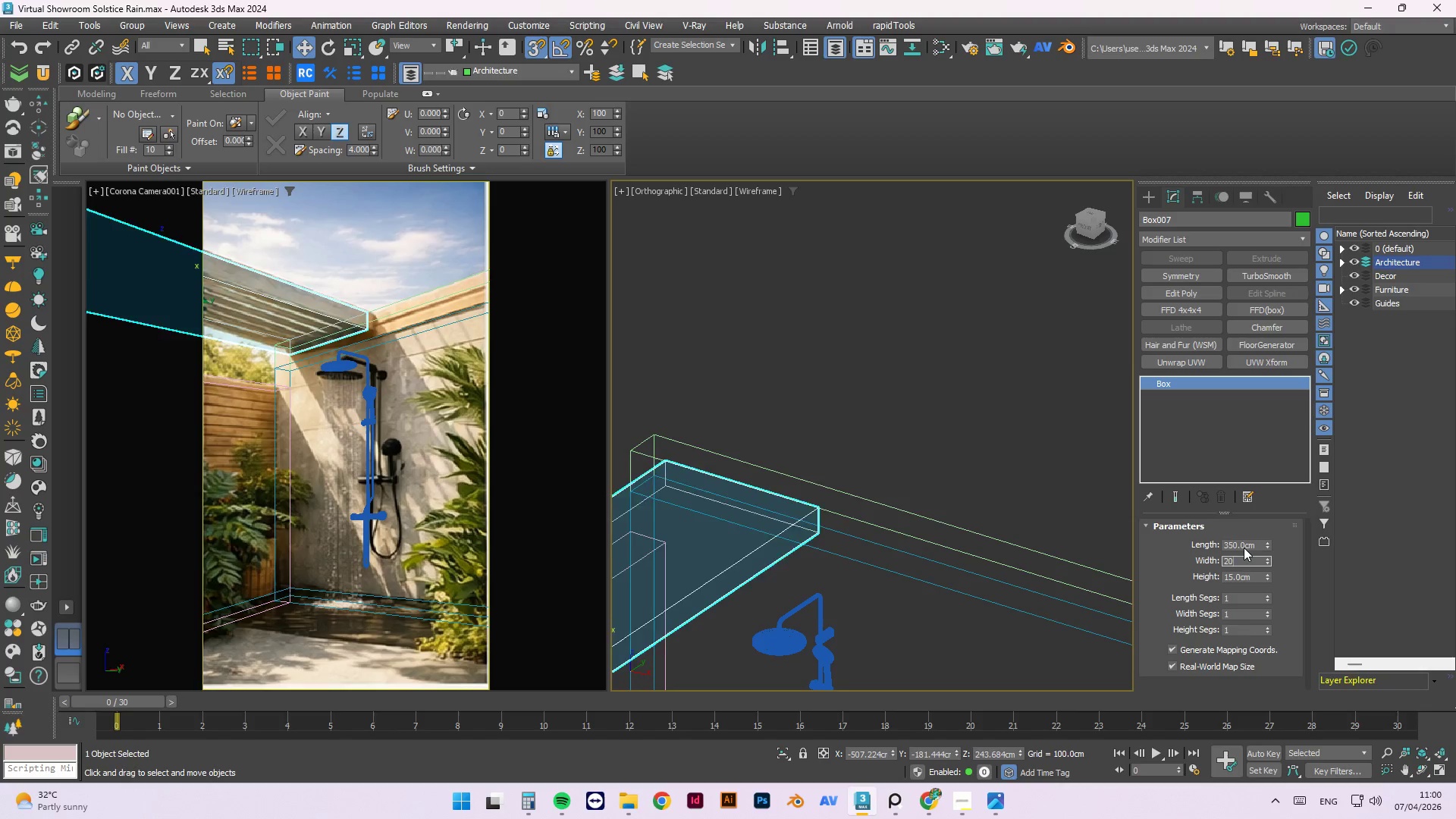 
key(NumpadEnter)
 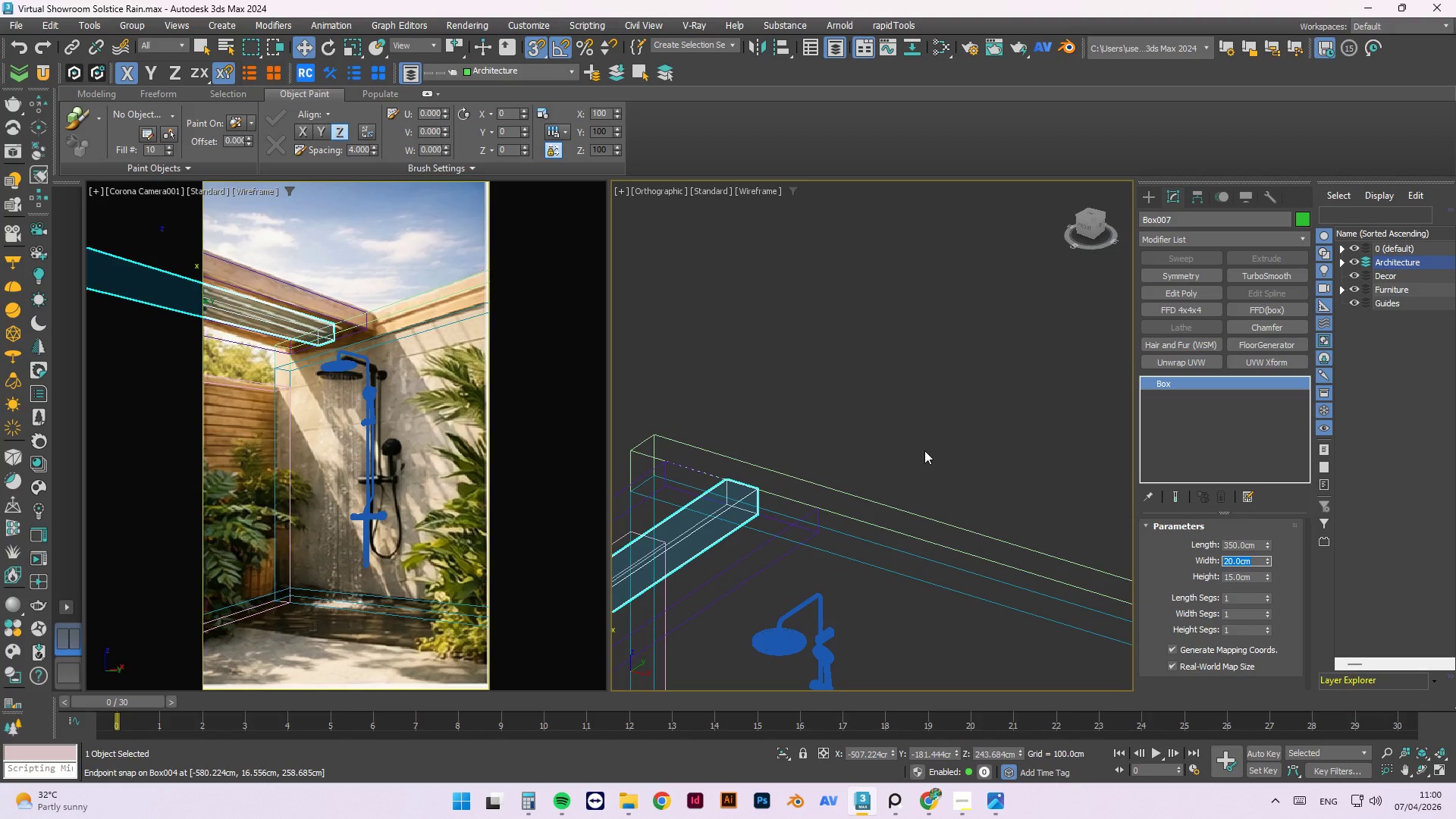 
wait(5.16)
 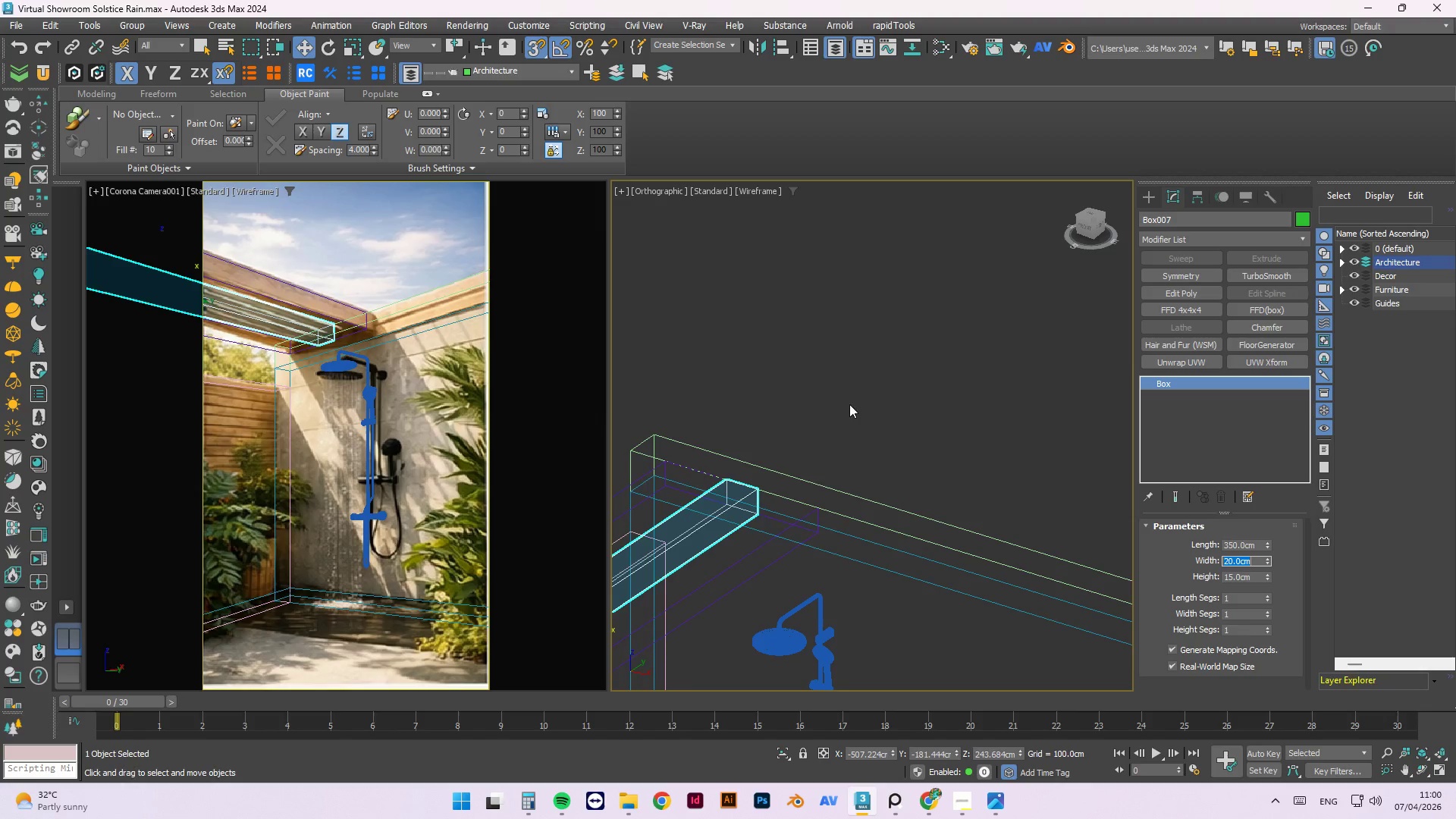 
key(Numpad1)
 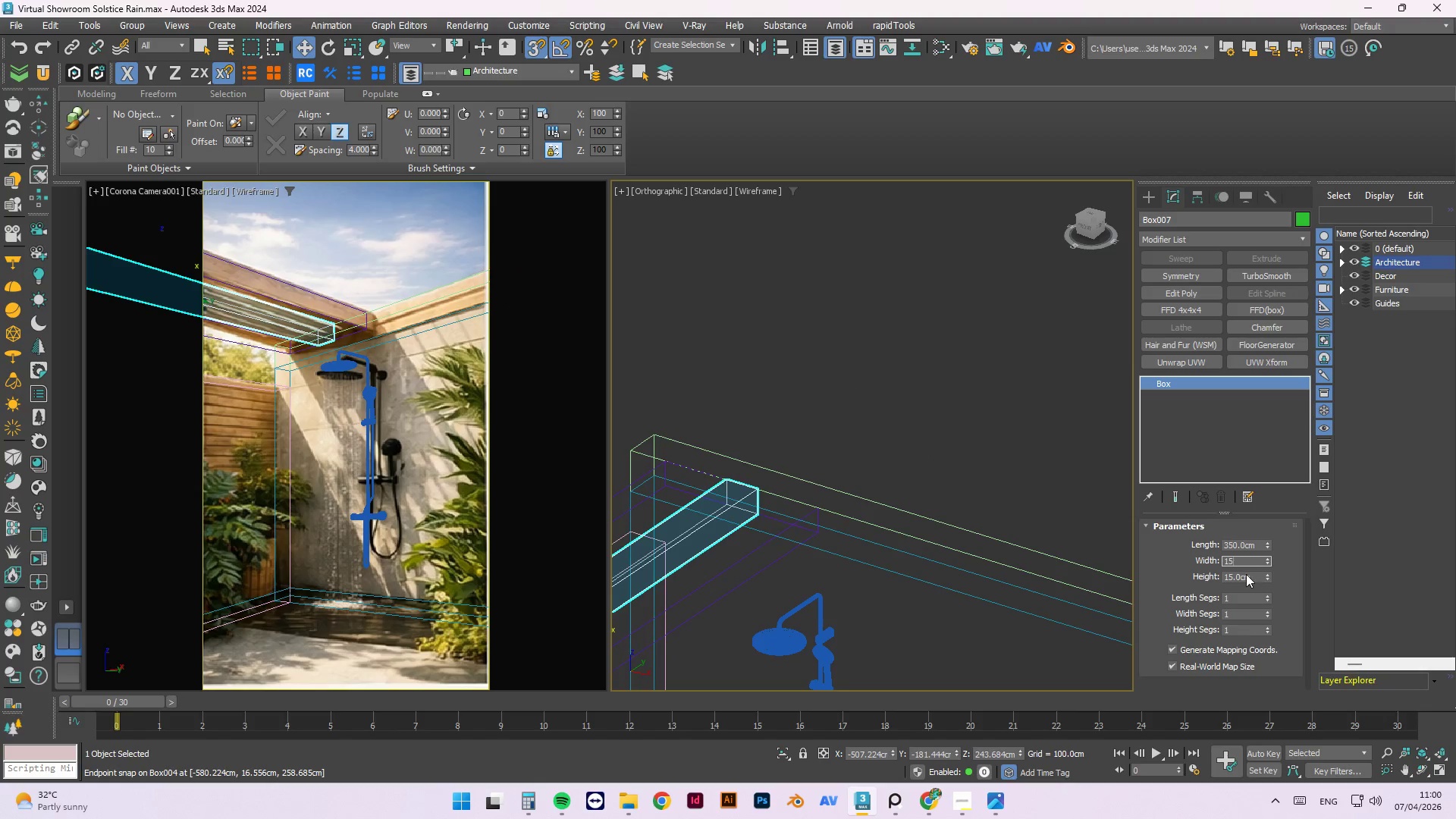 
key(Numpad5)
 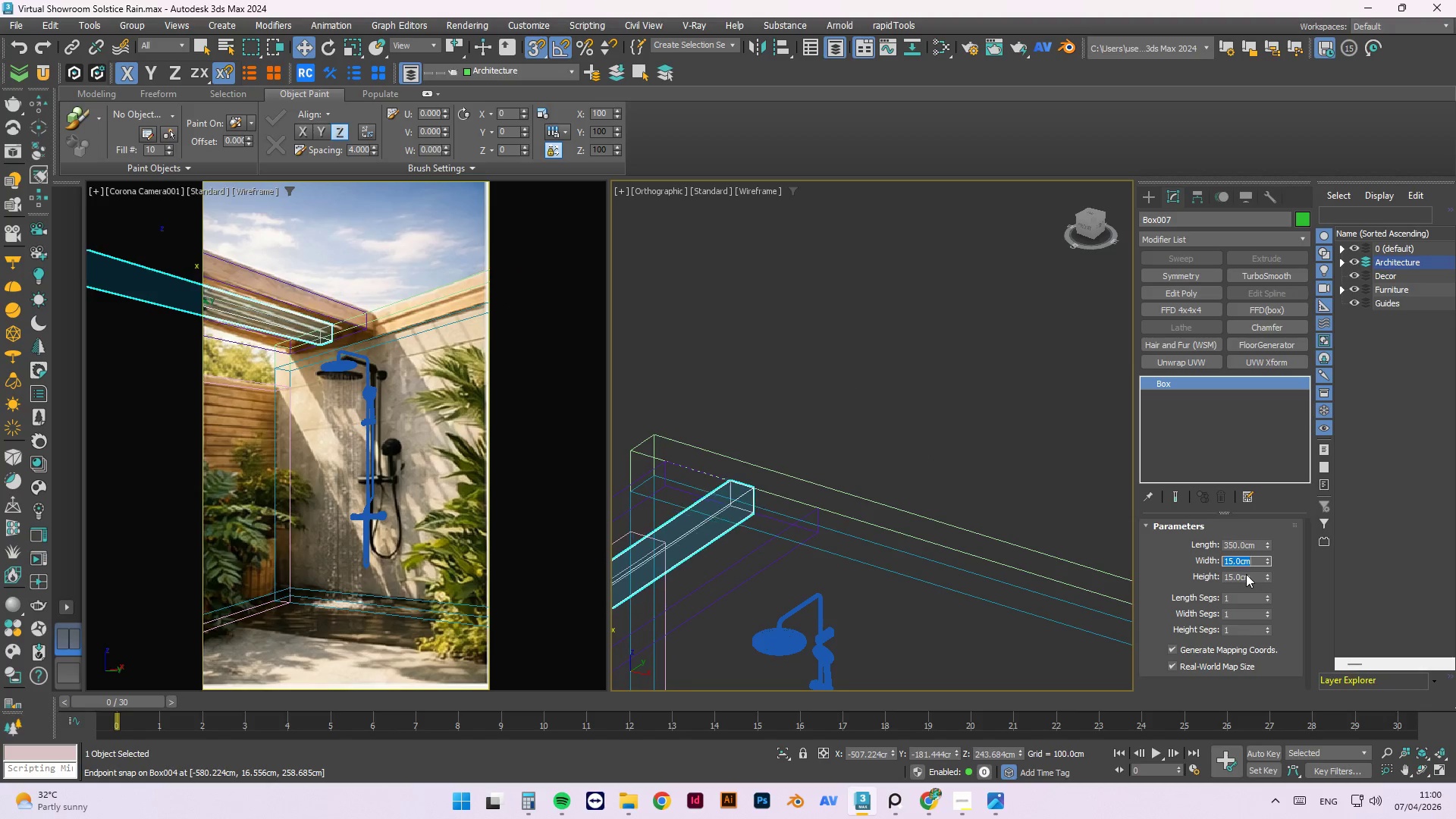 
key(NumpadEnter)
 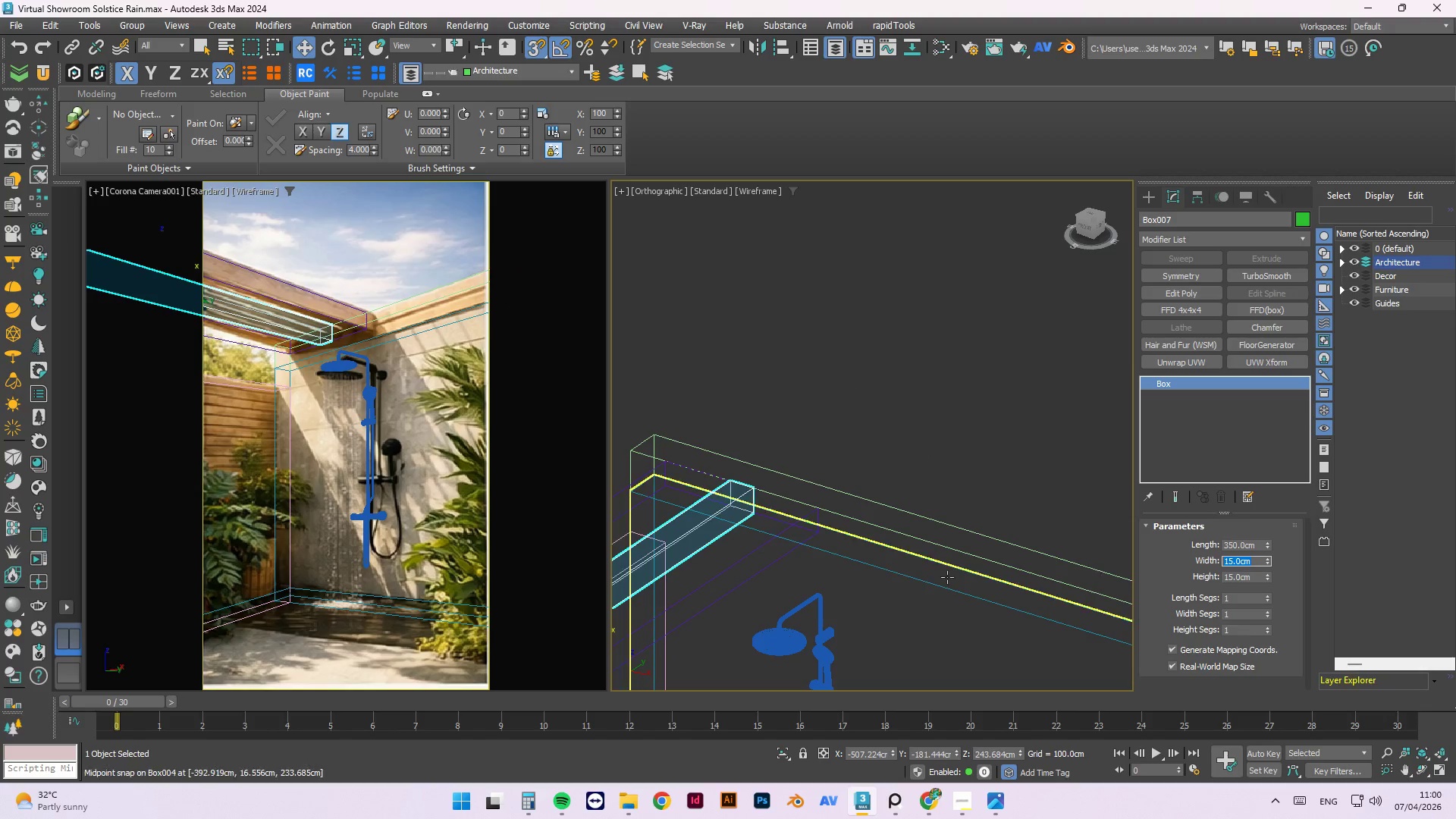 
scroll: coordinate [1015, 458], scroll_direction: down, amount: 3.0
 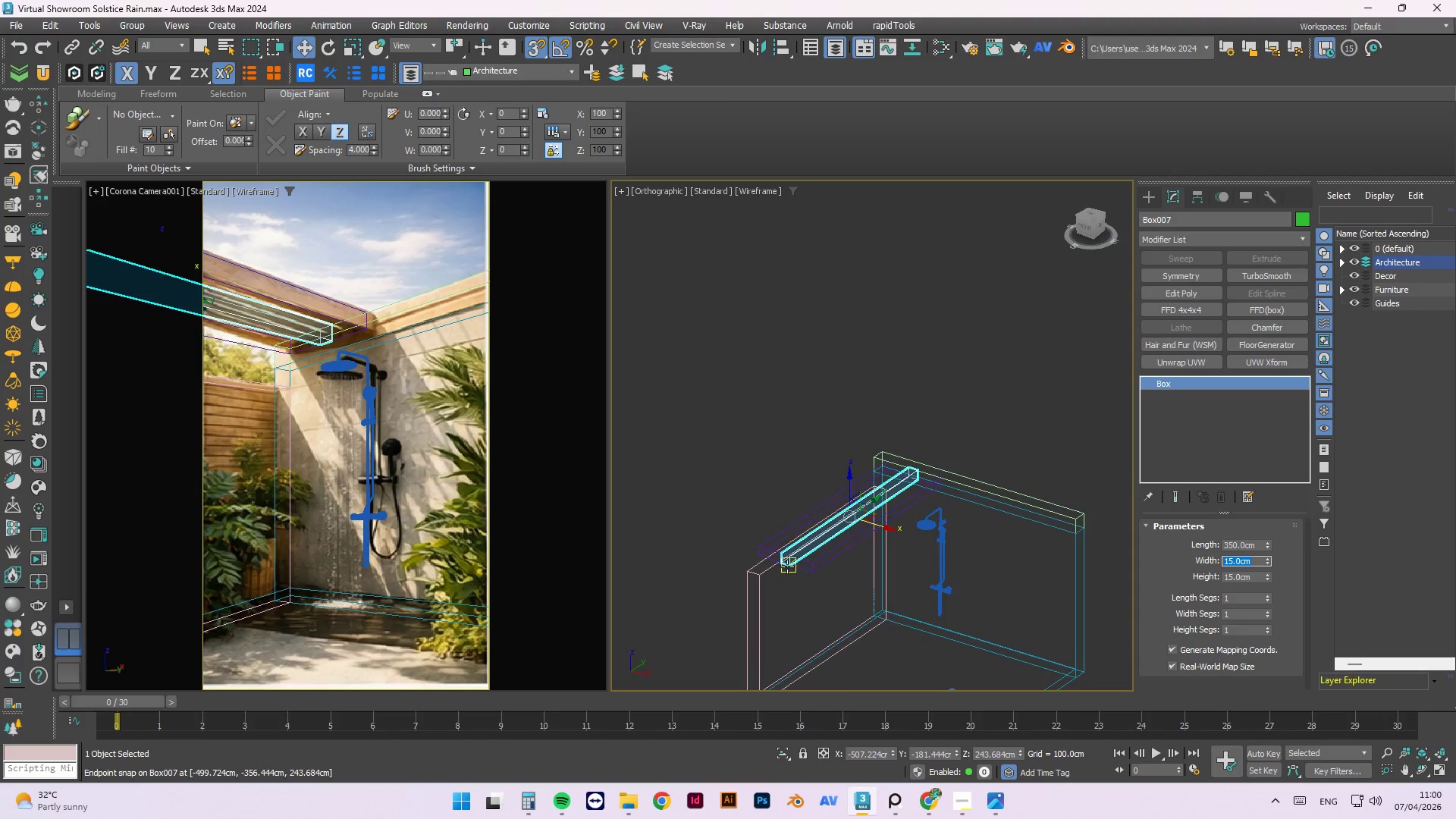 
scroll: coordinate [787, 565], scroll_direction: up, amount: 2.0
 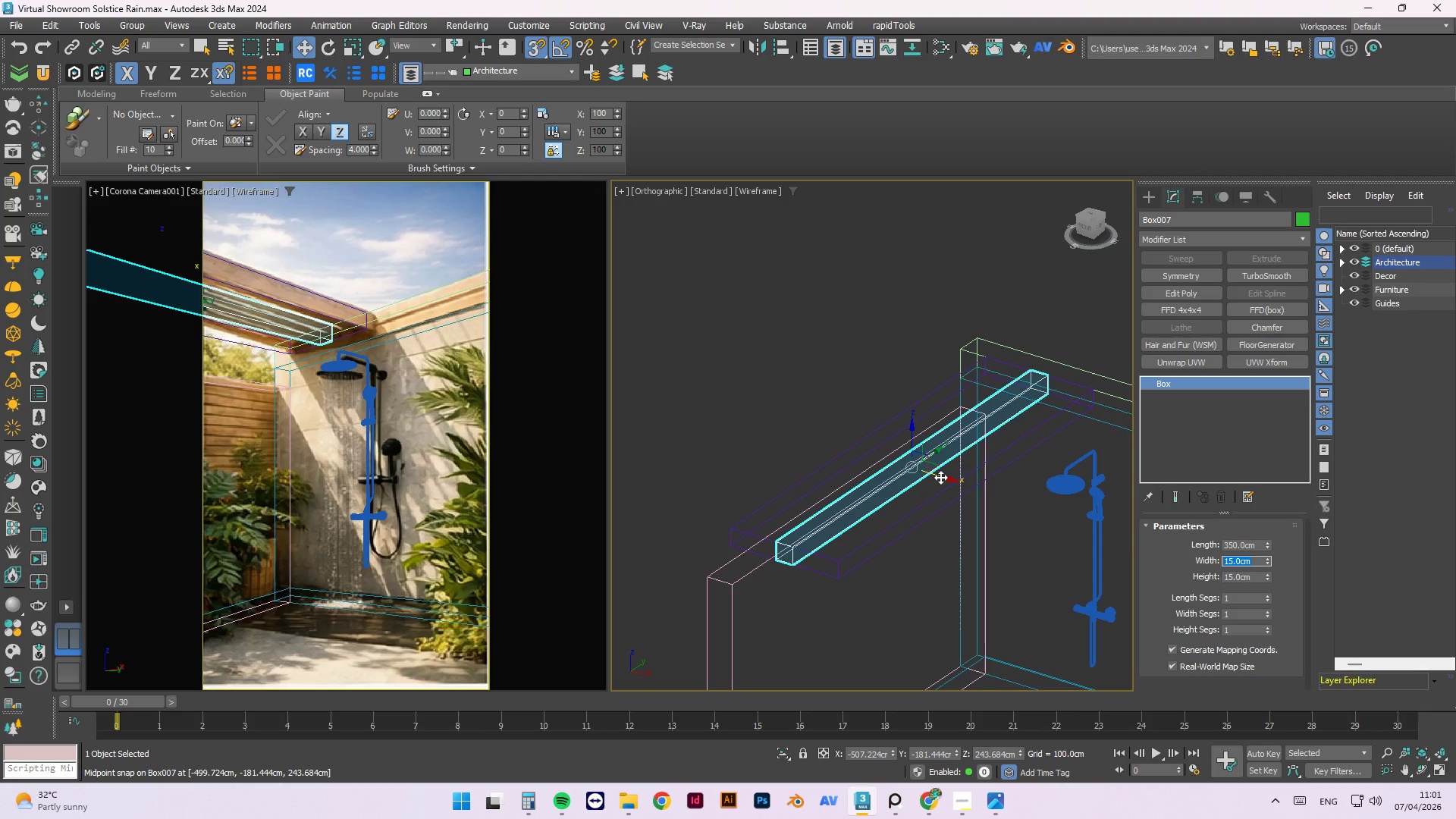 
left_click_drag(start_coordinate=[940, 477], to_coordinate=[746, 467])
 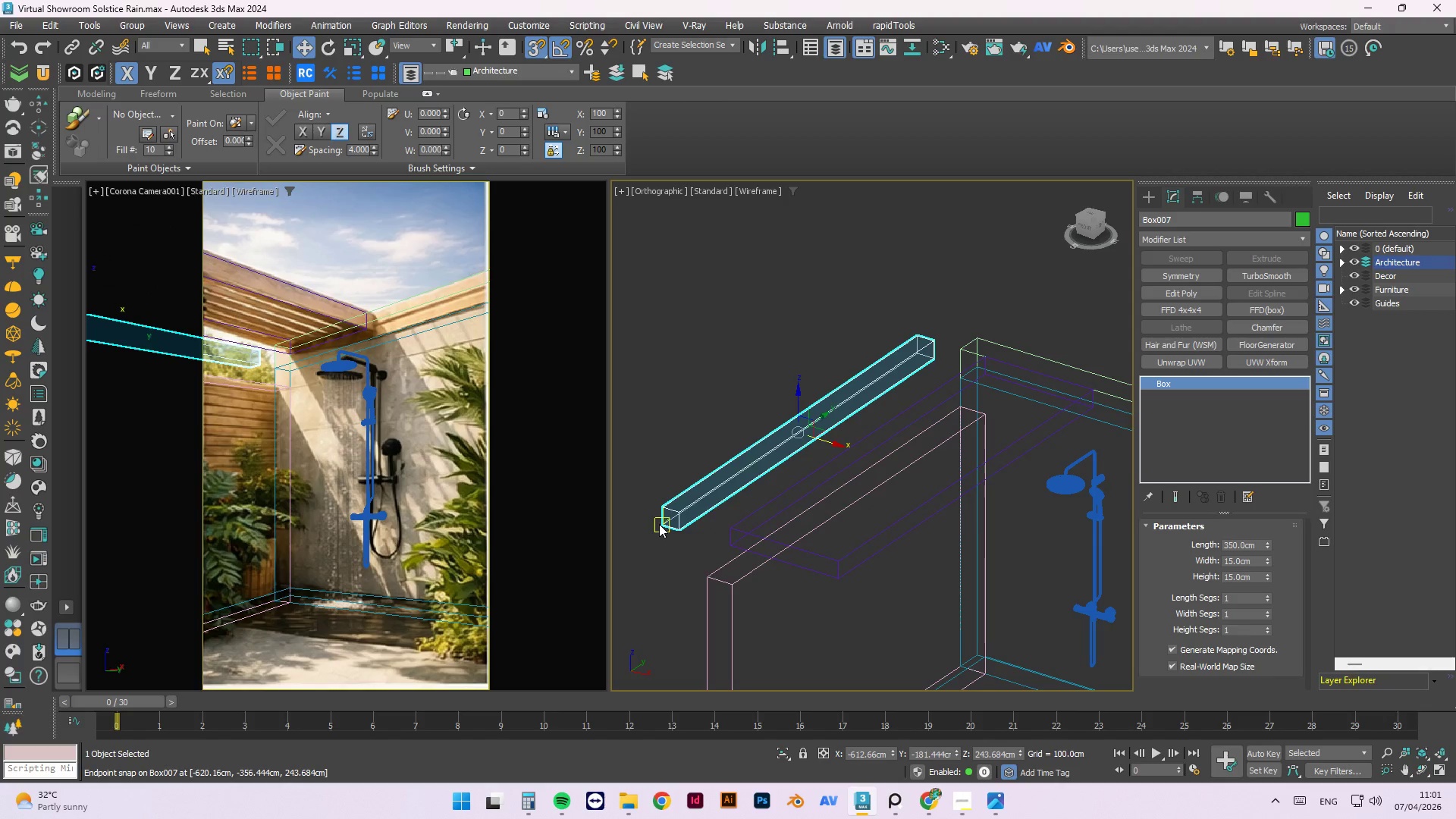 
left_click_drag(start_coordinate=[664, 525], to_coordinate=[738, 544])
 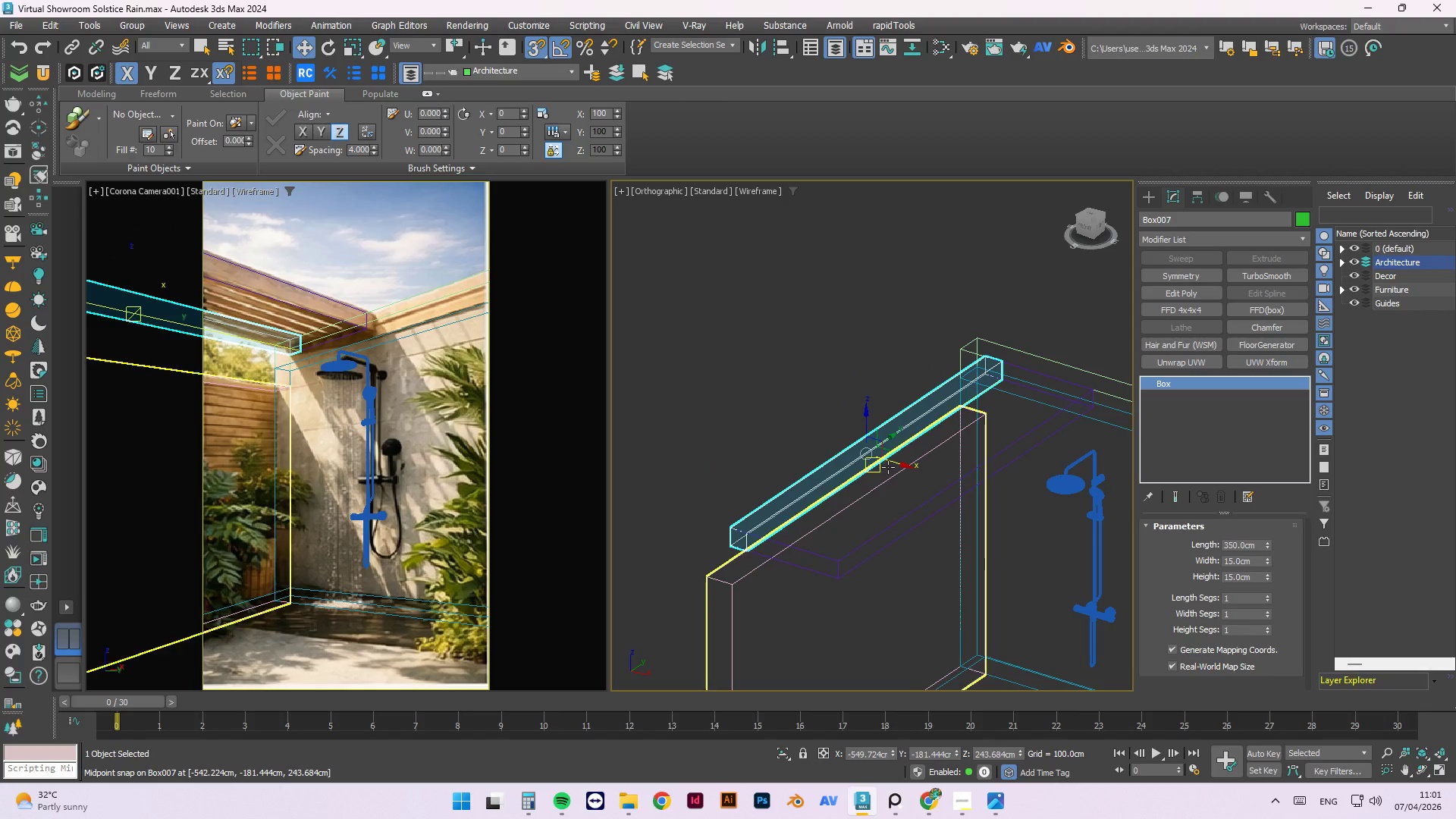 
hold_key(key=ShiftLeft, duration=1.5)
left_click_drag(start_coordinate=[897, 462], to_coordinate=[912, 472])
 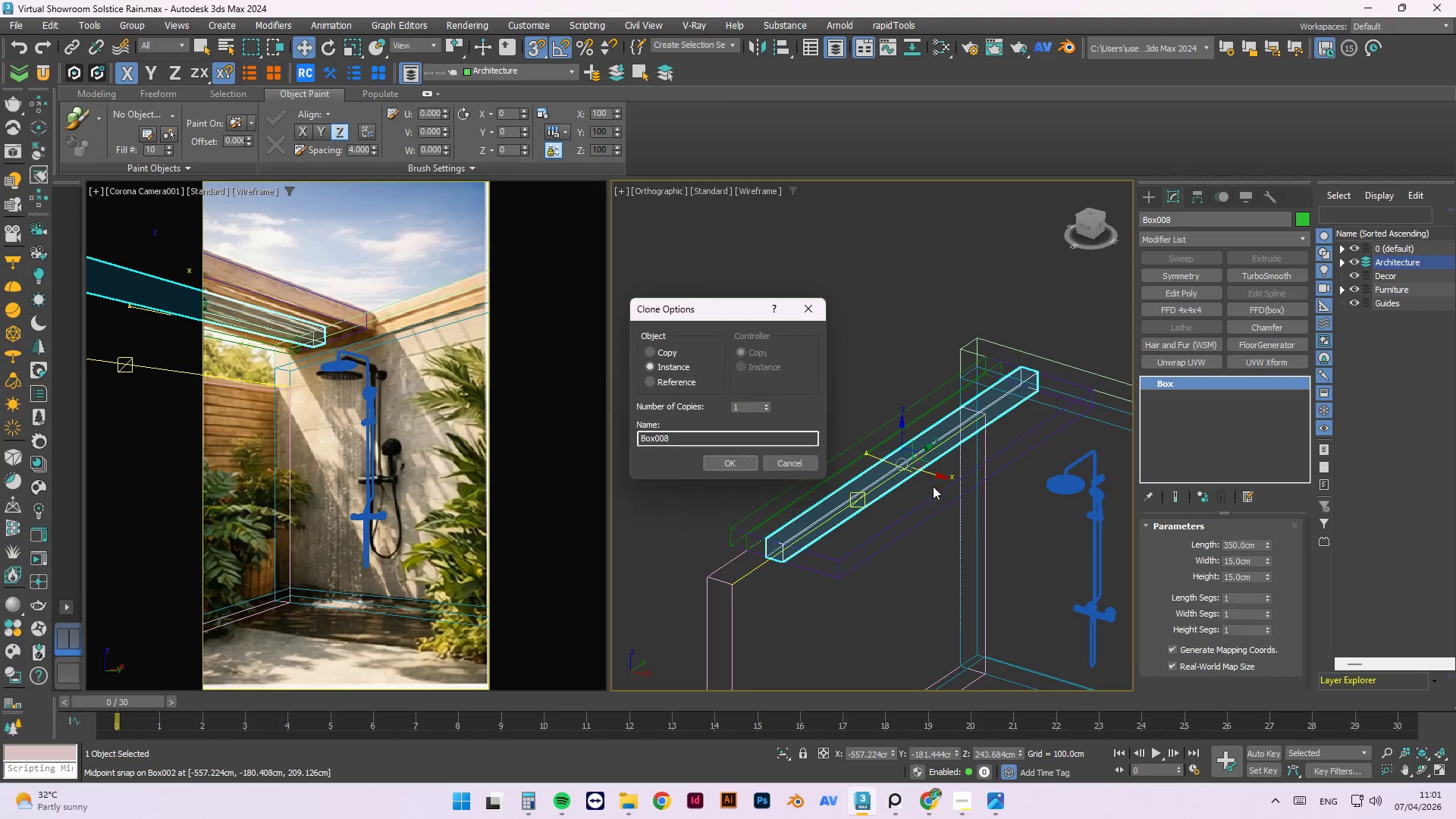 
key(Shift+ShiftLeft)
 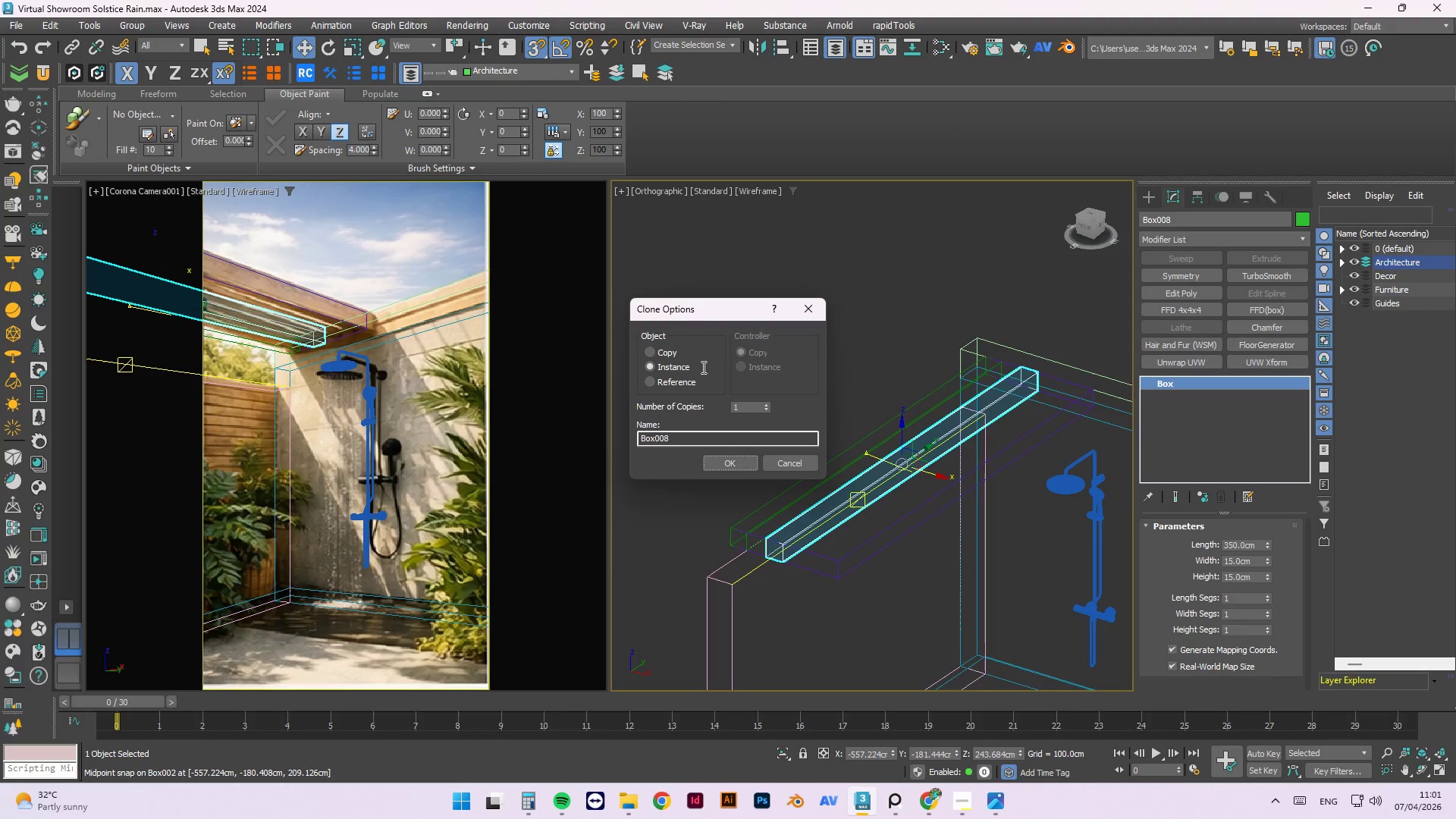 
left_click([673, 353])
 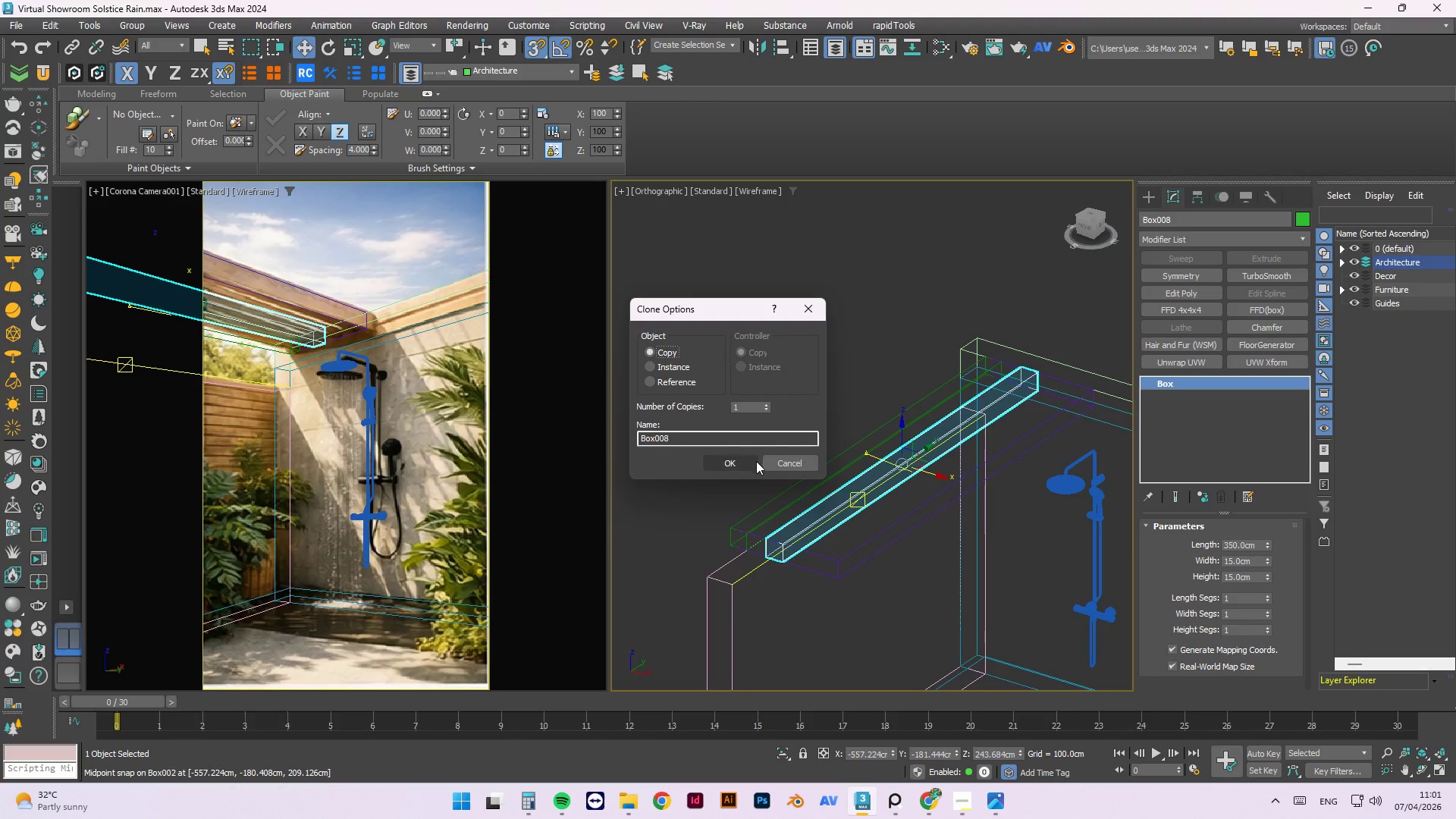 
left_click([755, 462])
 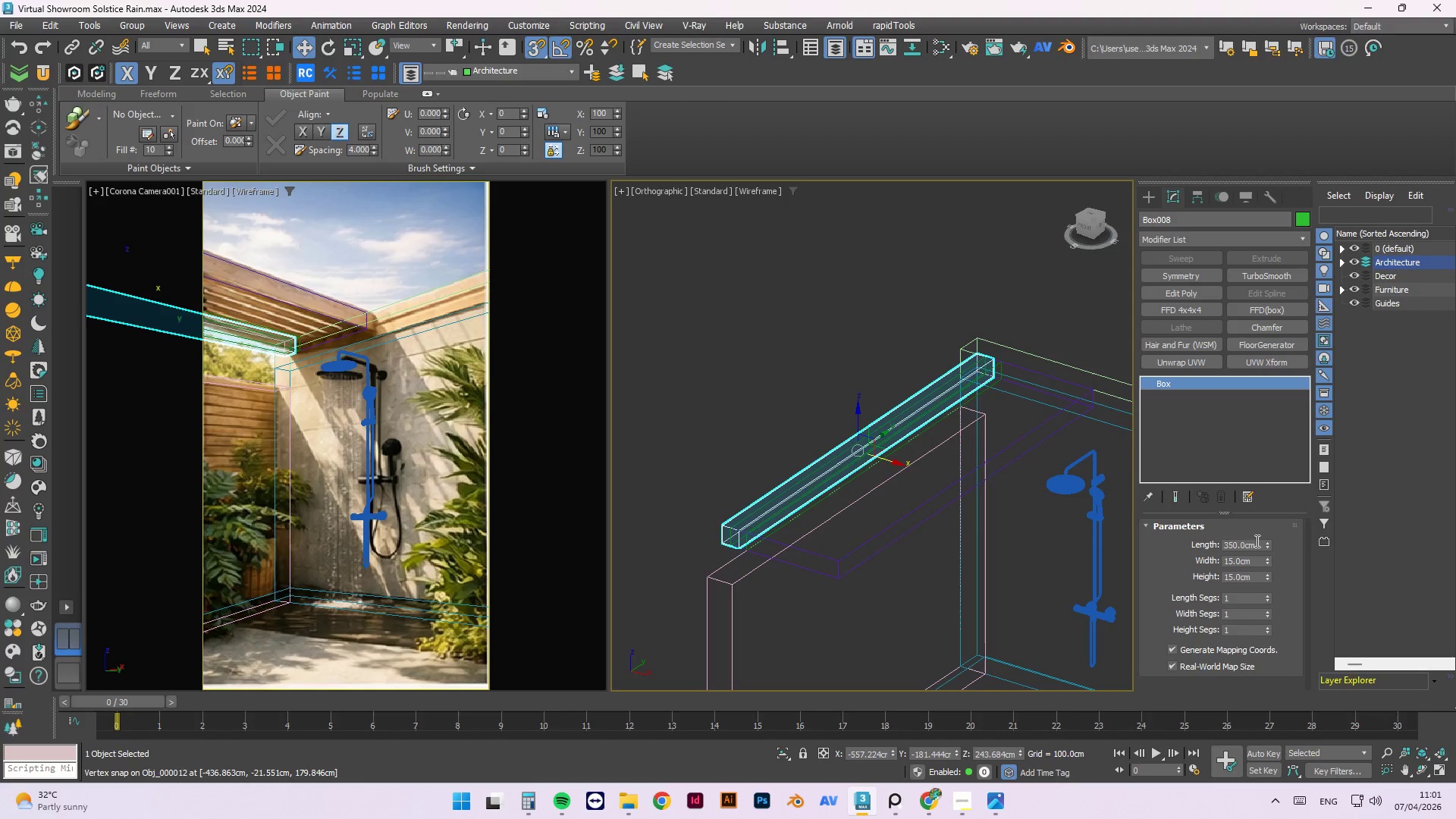 
left_click_drag(start_coordinate=[1257, 563], to_coordinate=[1176, 559])
 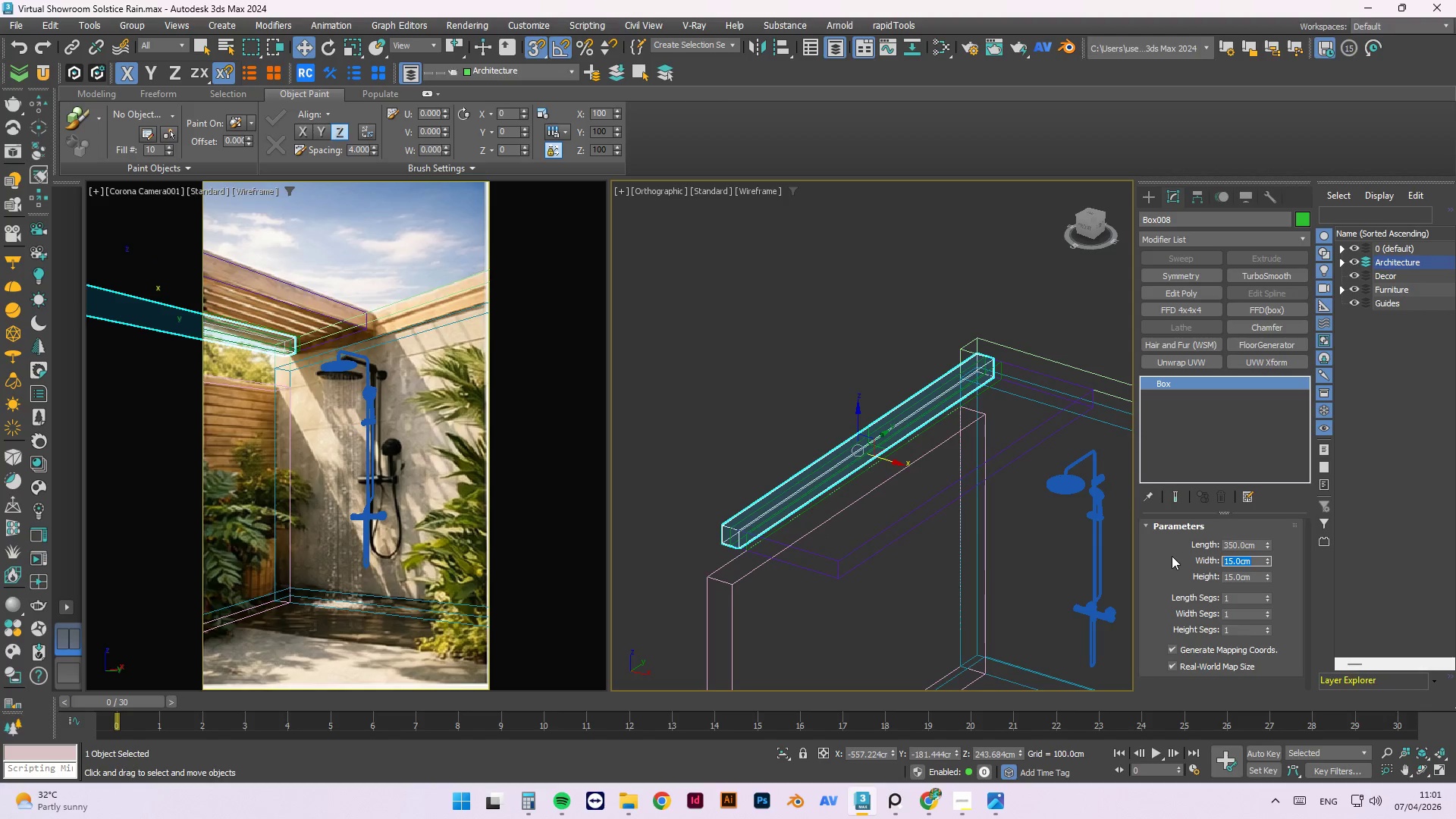 
key(Numpad2)
 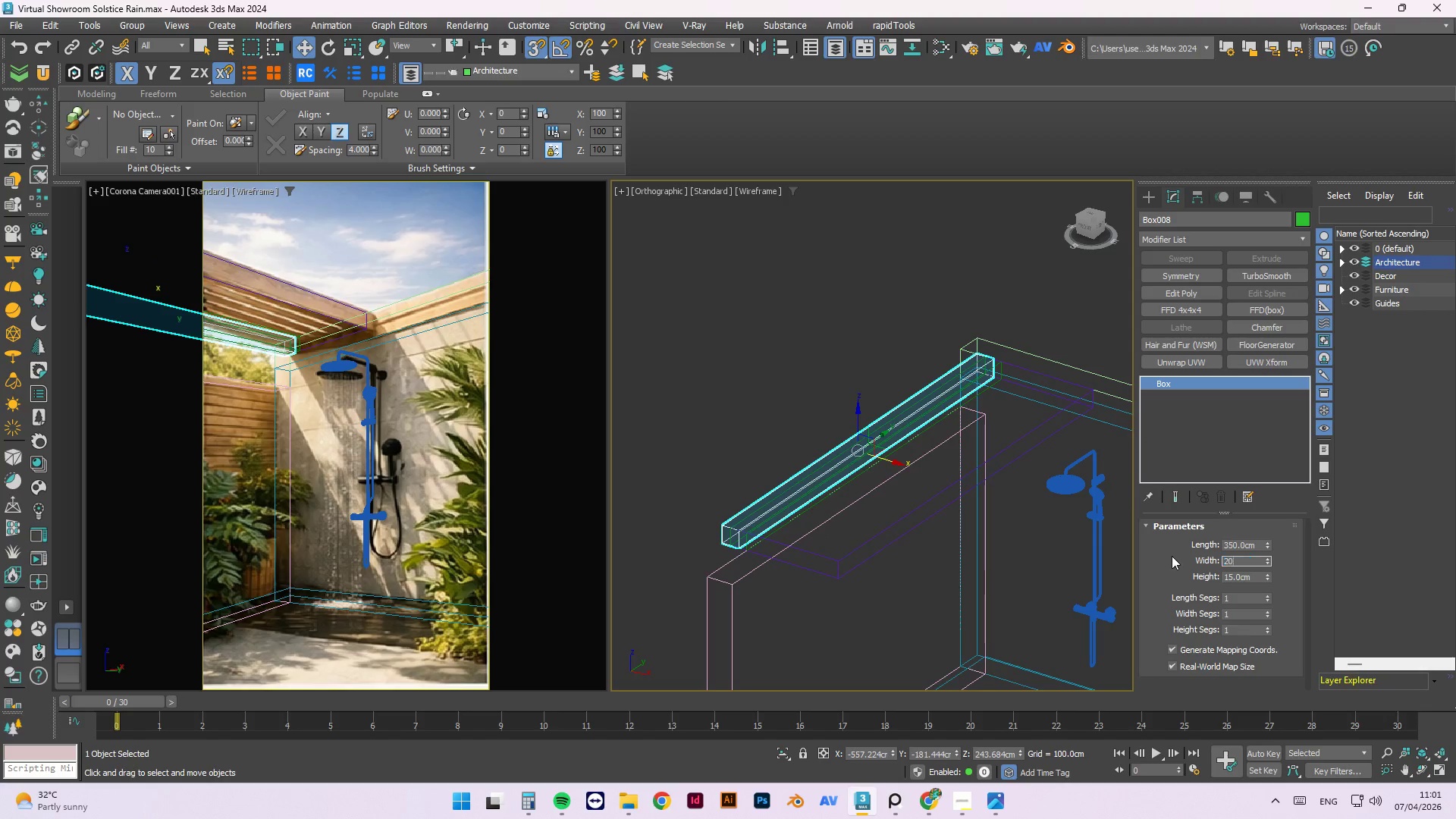 
key(Numpad0)
 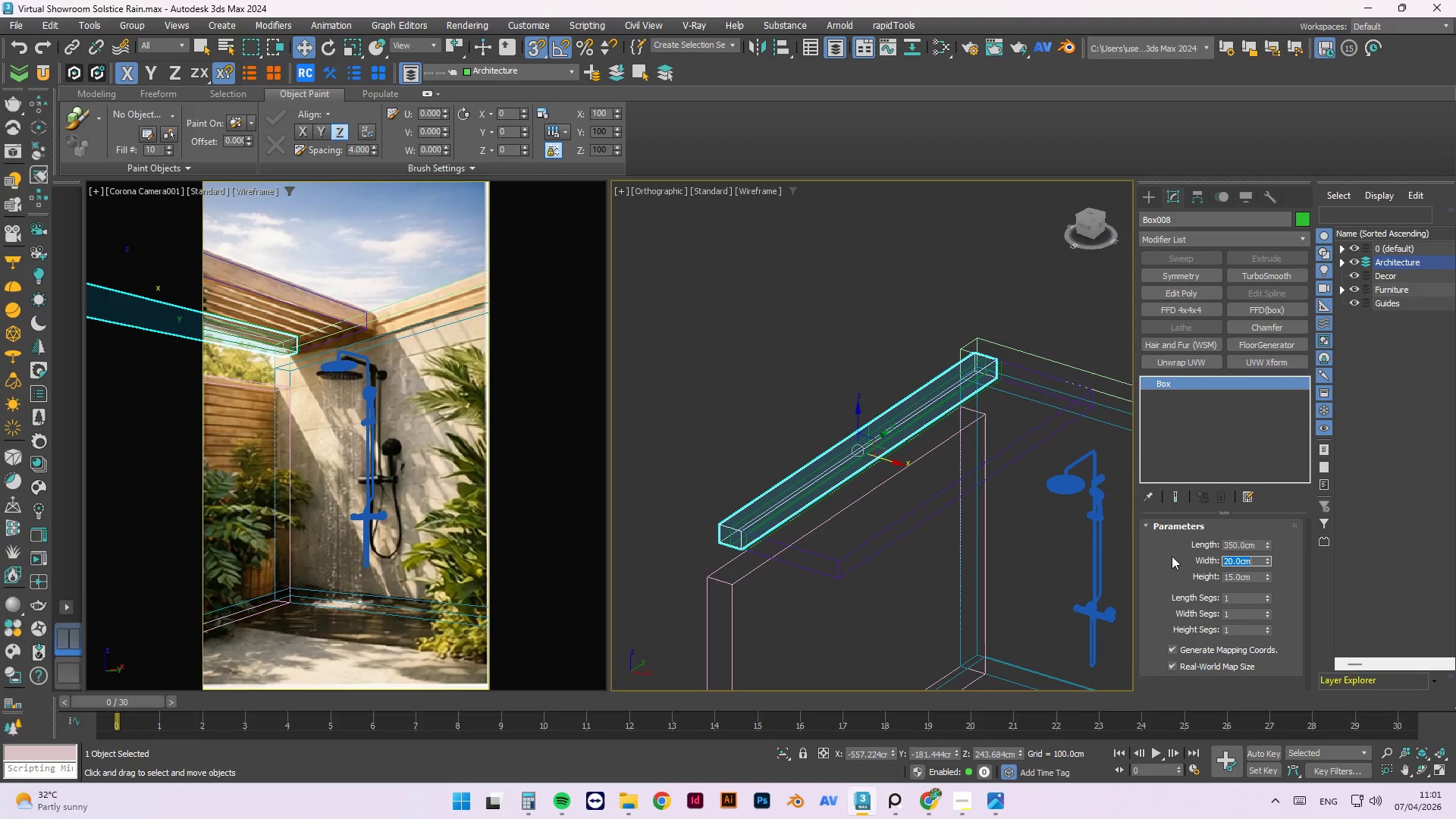 
key(NumpadEnter)
 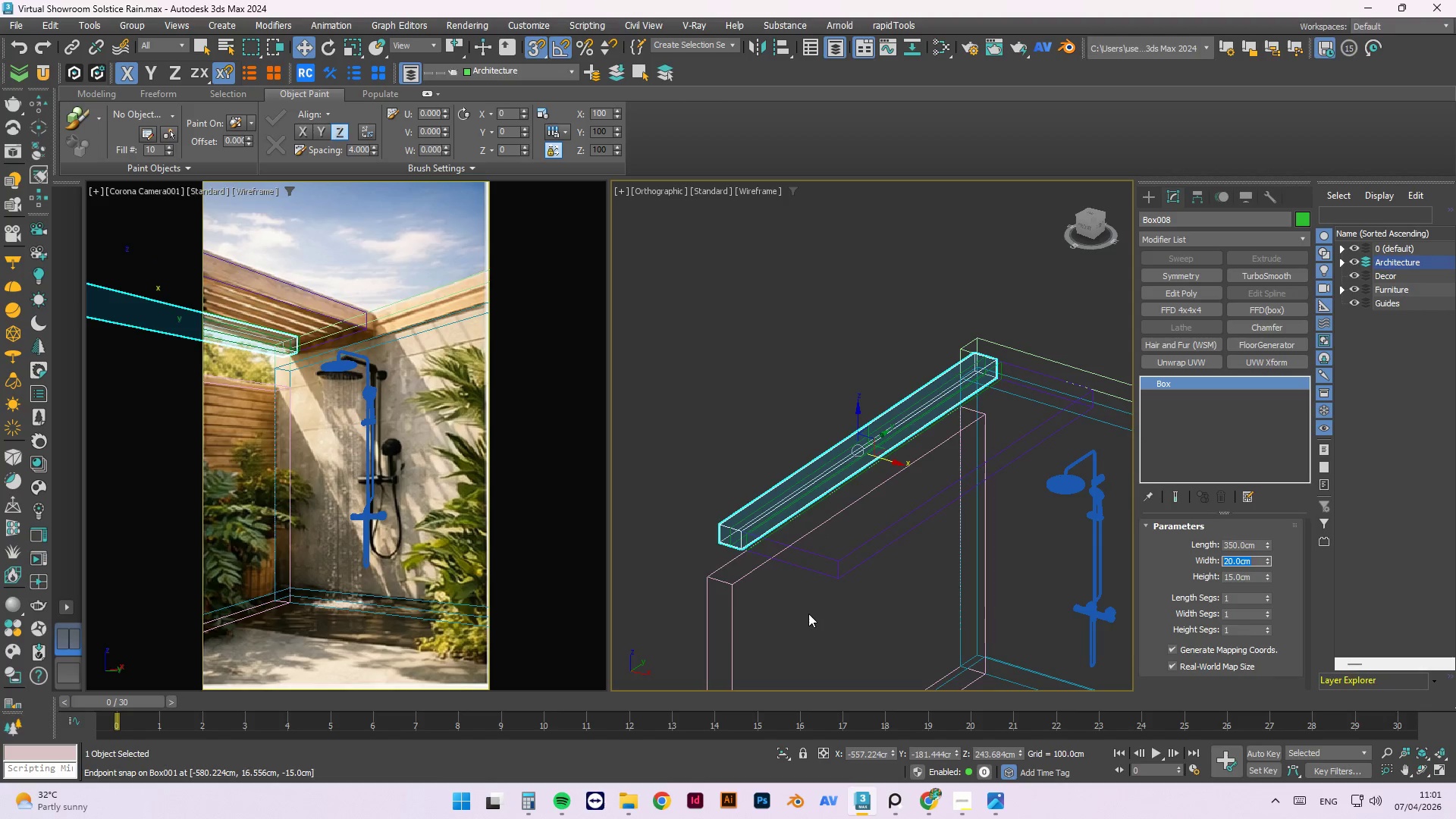 
left_click([703, 522])
 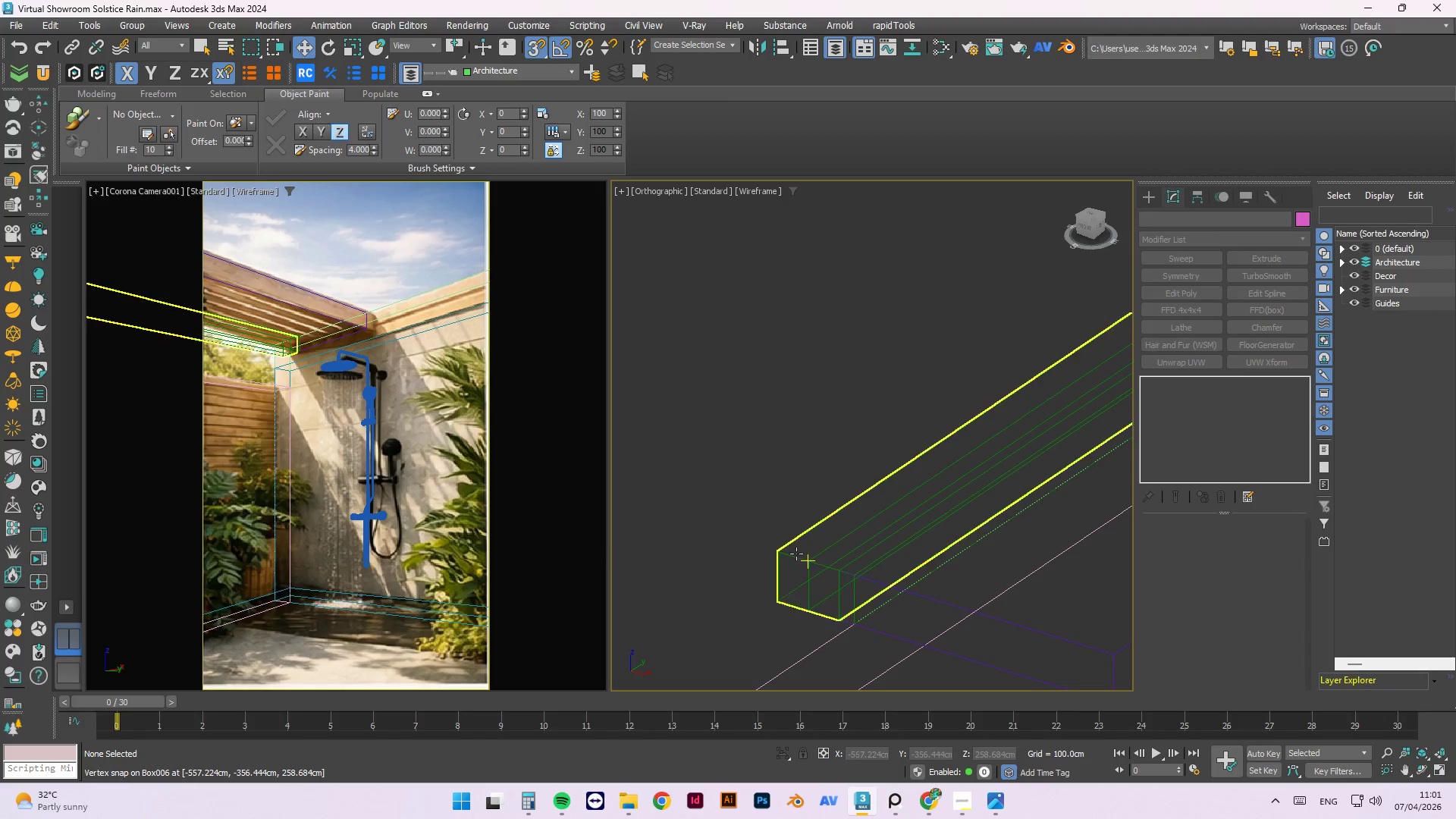 
scroll: coordinate [689, 510], scroll_direction: up, amount: 3.0
 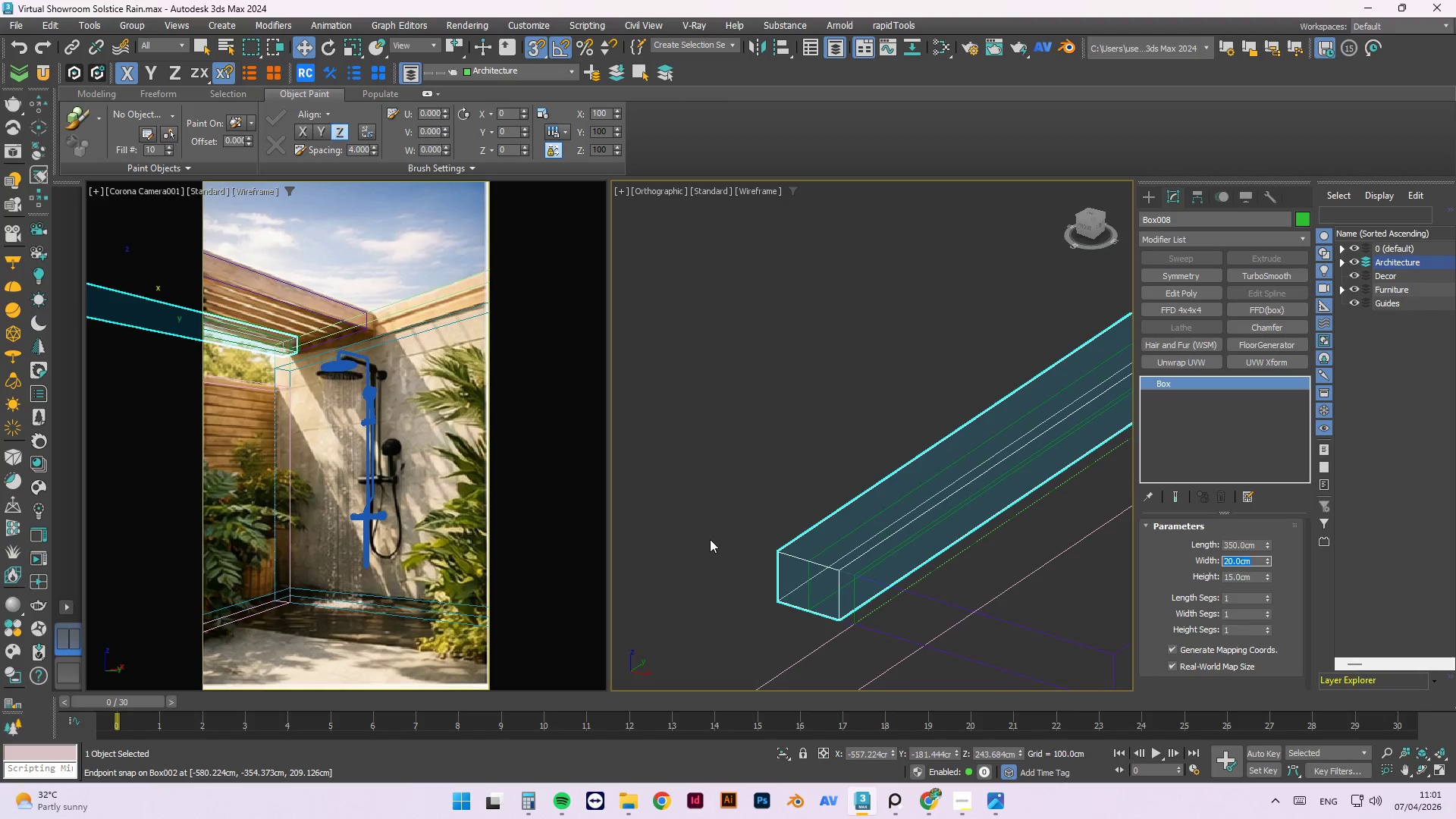 
left_click([768, 543])
 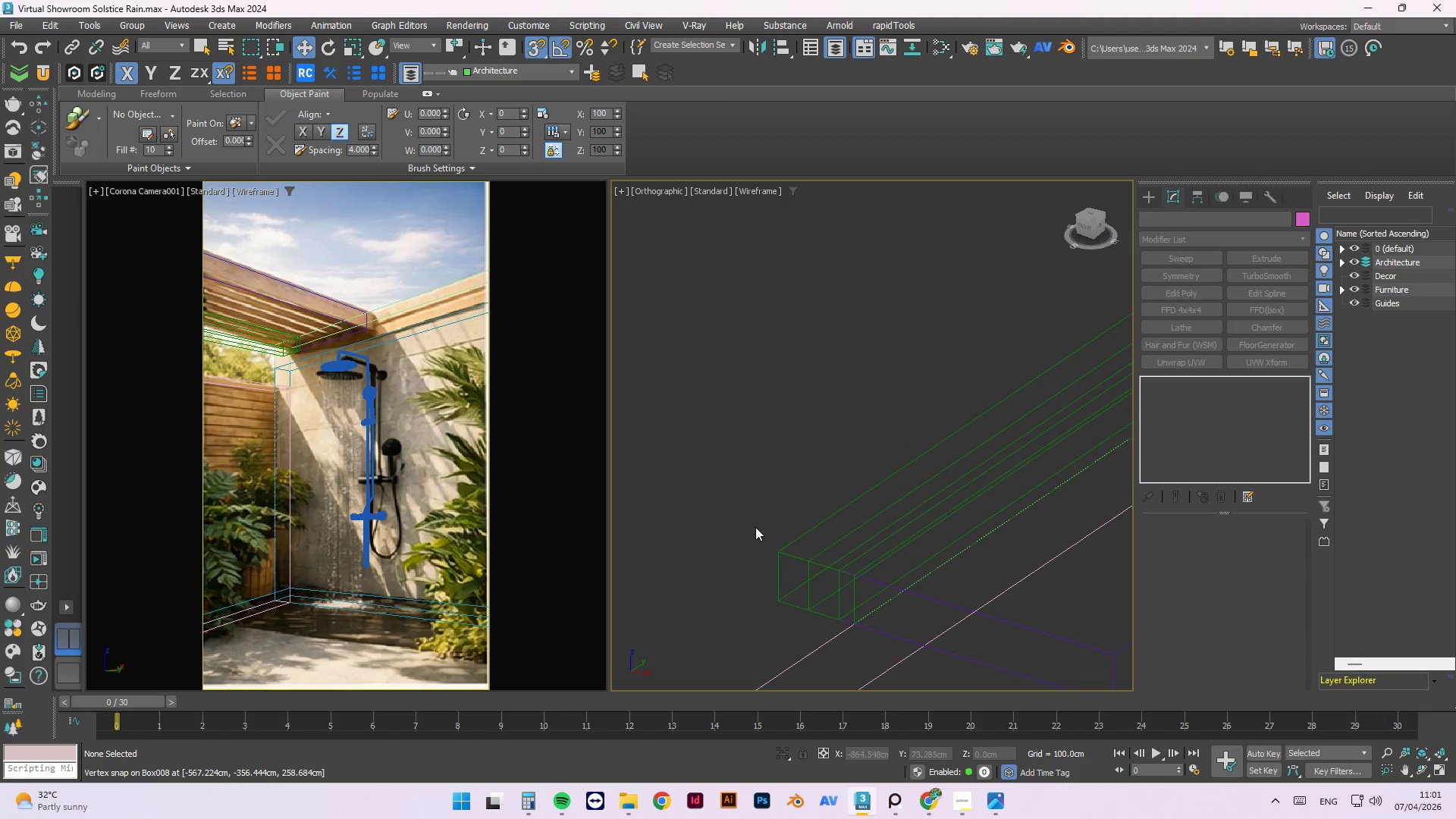 
left_click([780, 550])
 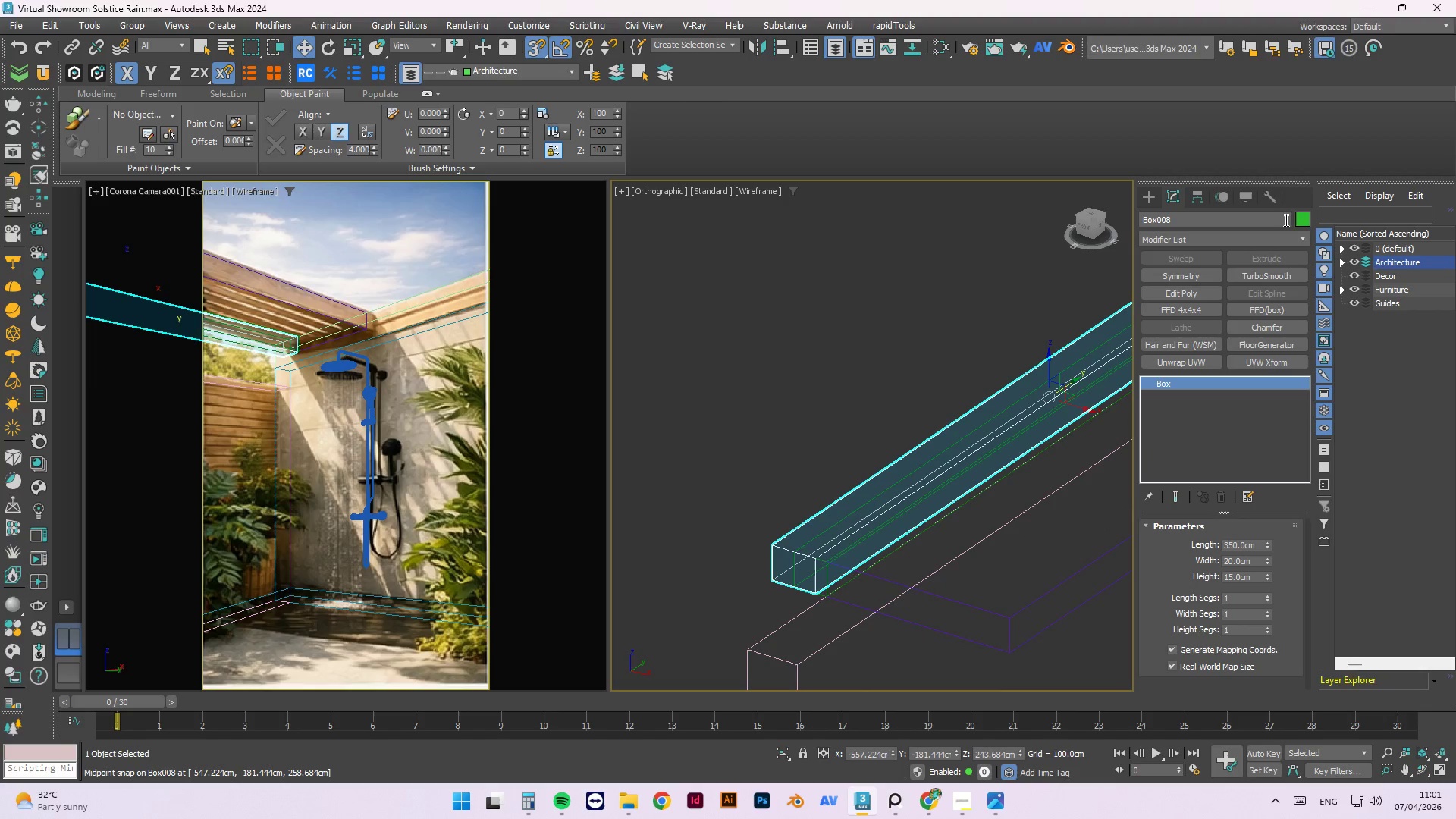 
scroll: coordinate [760, 529], scroll_direction: down, amount: 1.0
 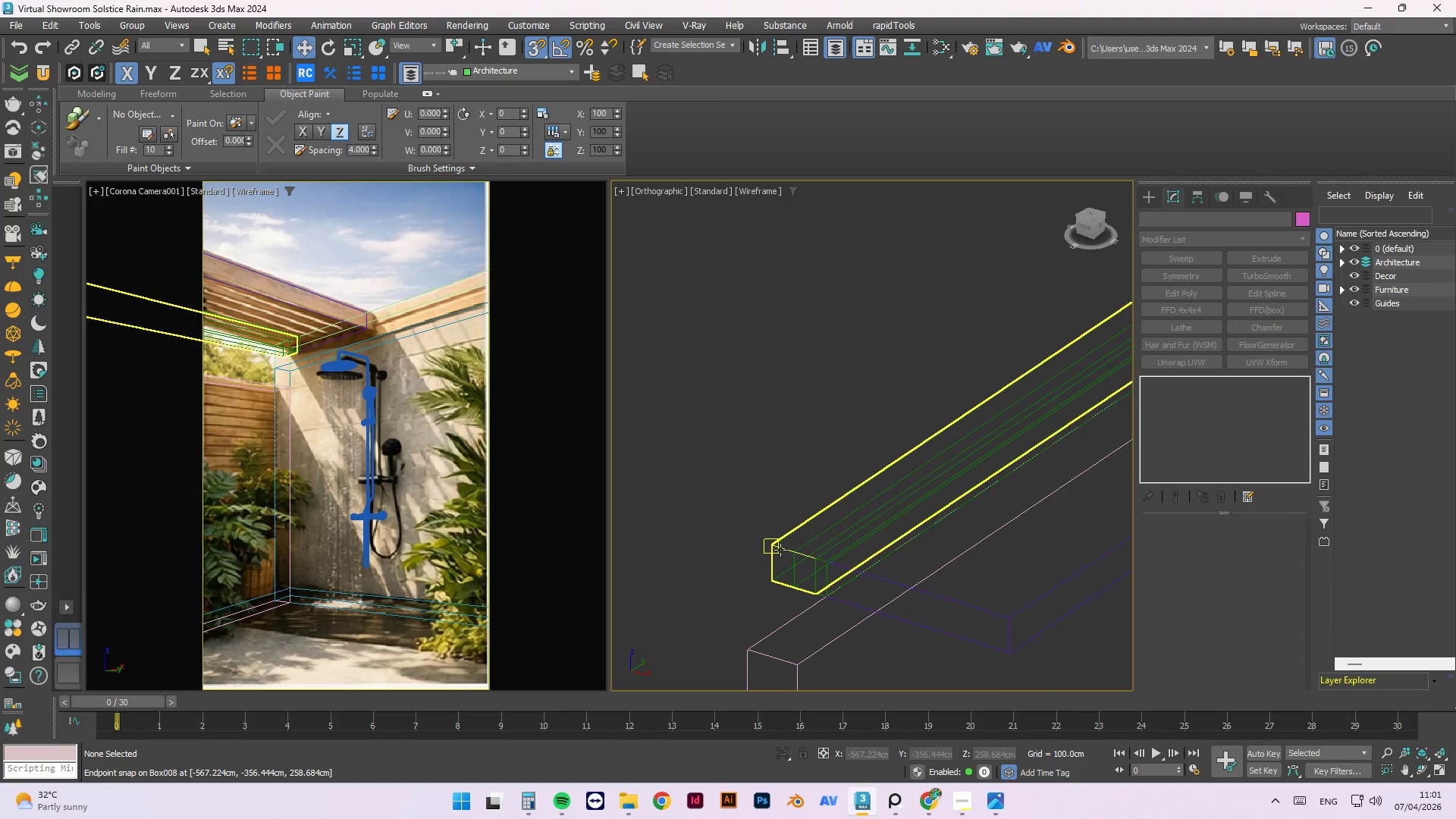 
left_click([1305, 224])
 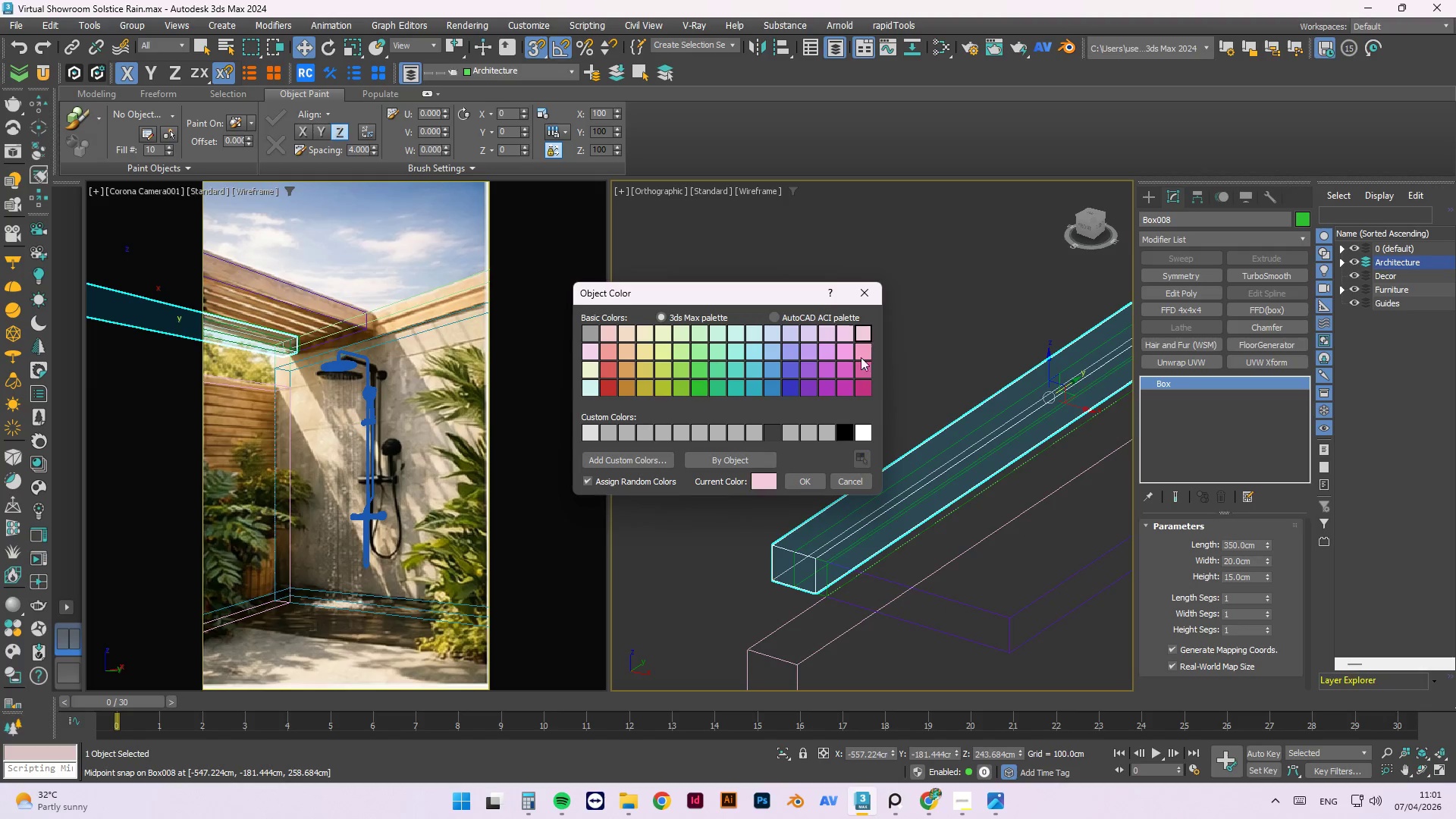 
left_click([811, 482])
 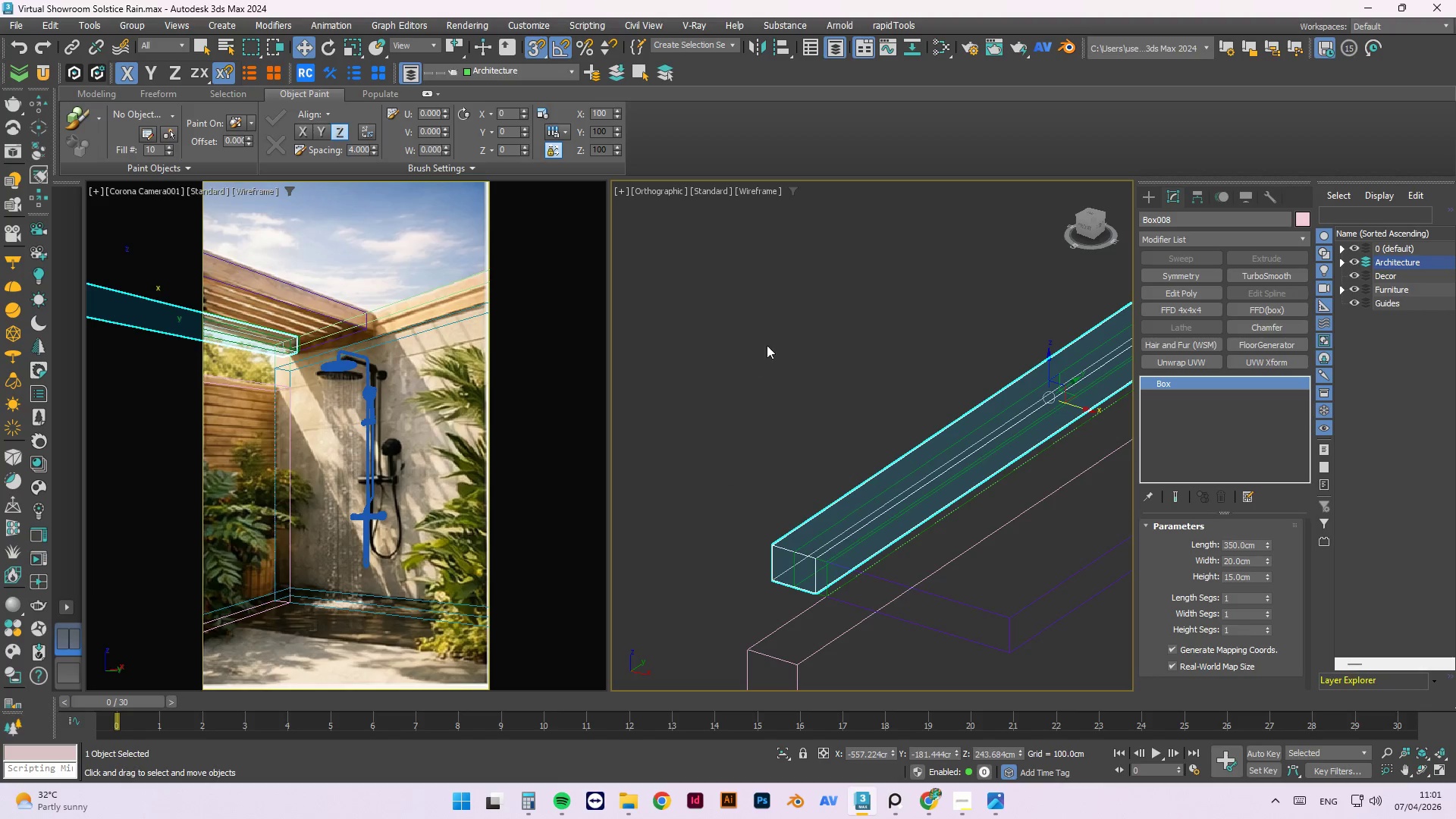 
left_click([812, 318])
 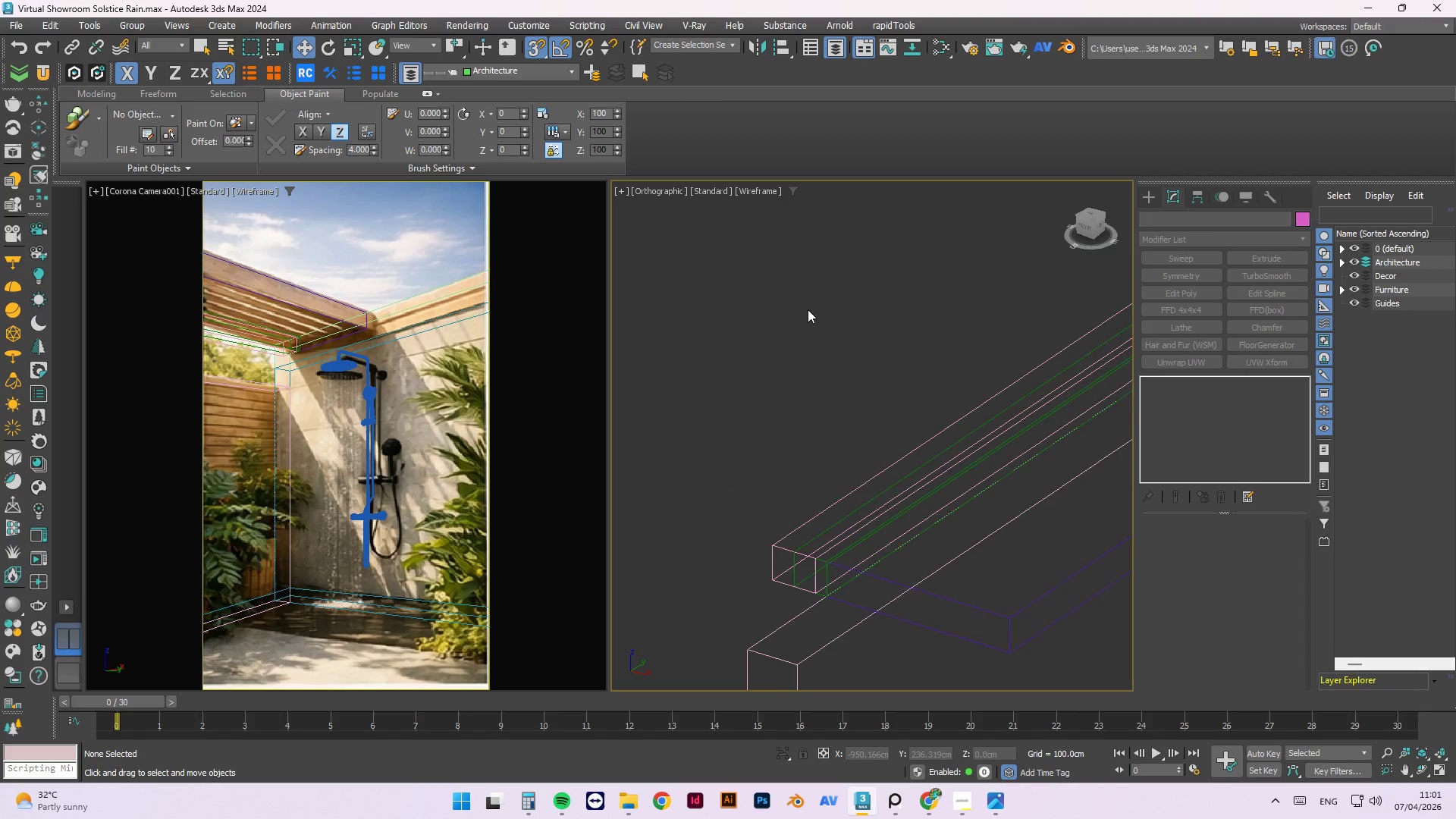 
scroll: coordinate [821, 494], scroll_direction: up, amount: 1.0
 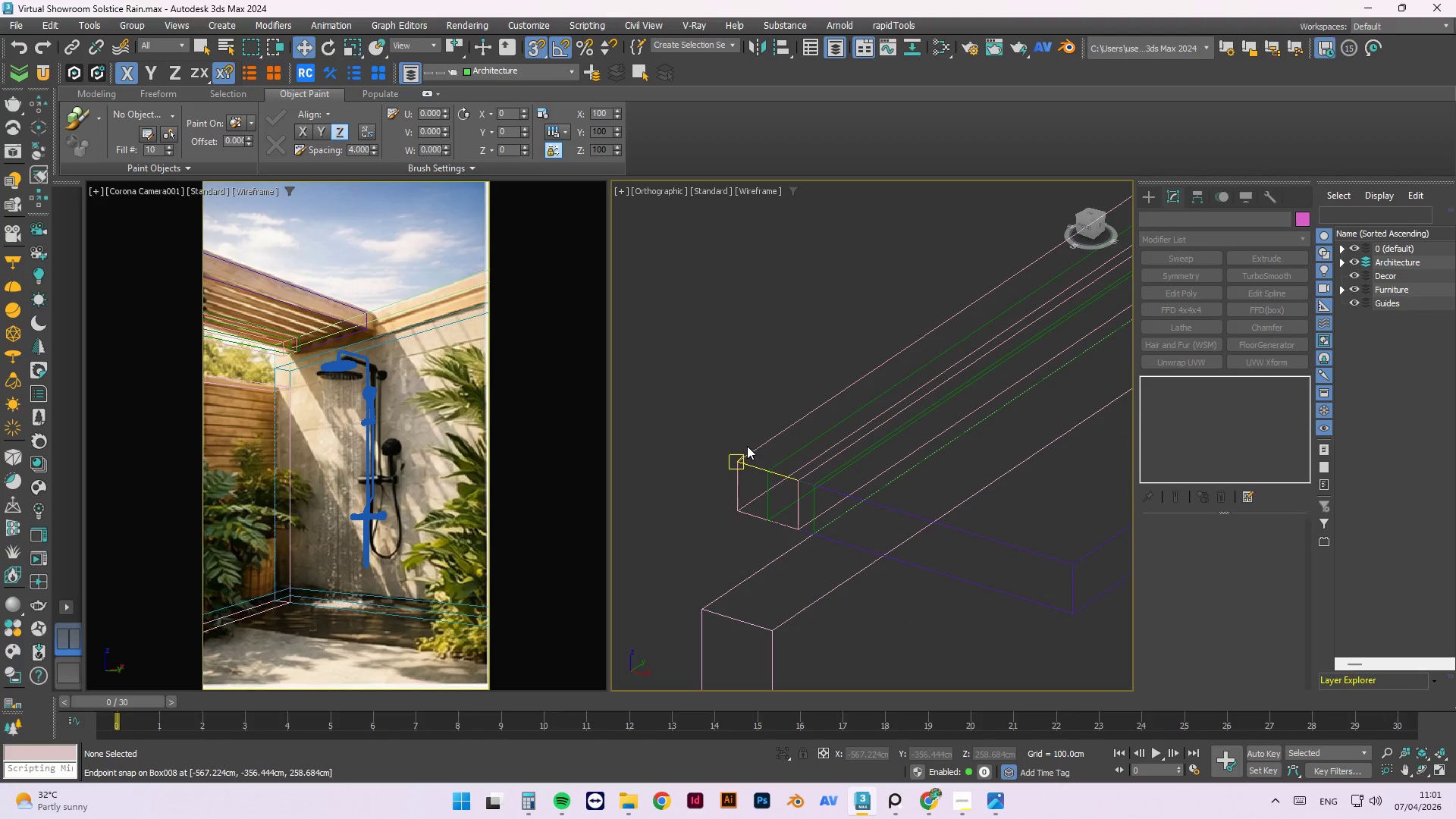 
left_click([746, 445])
 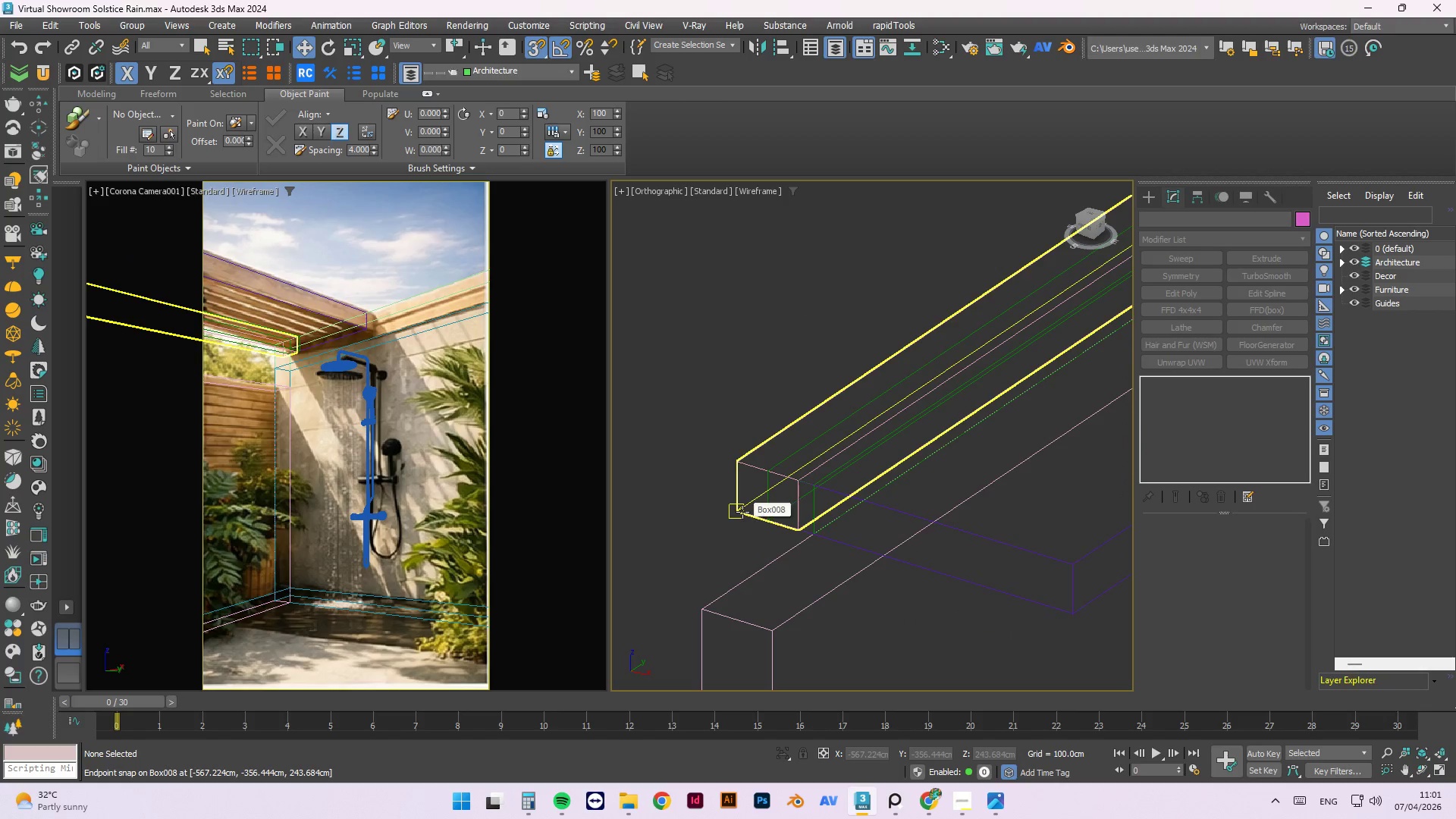 
scroll: coordinate [689, 427], scroll_direction: down, amount: 3.0
 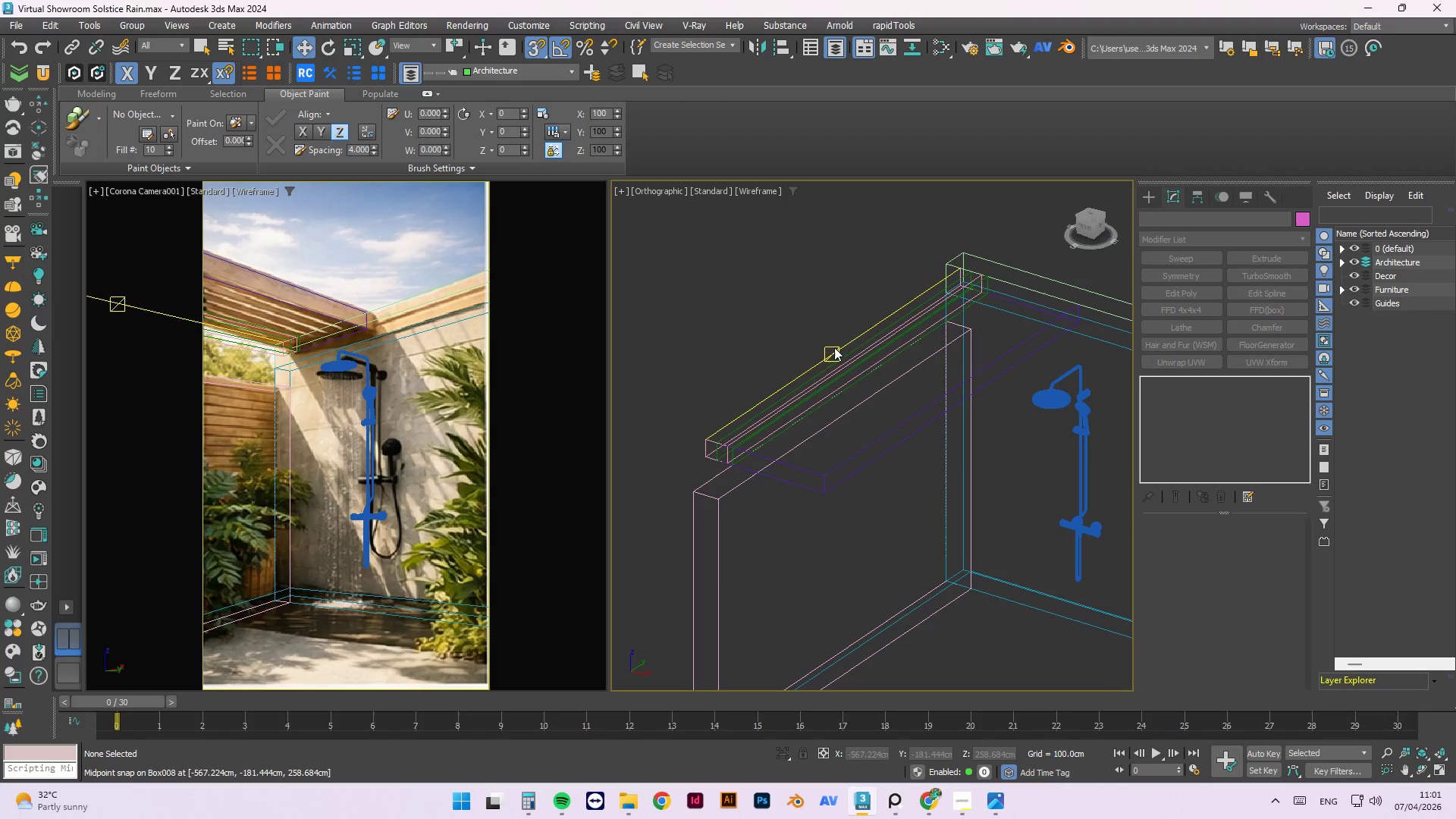 
left_click([834, 351])
 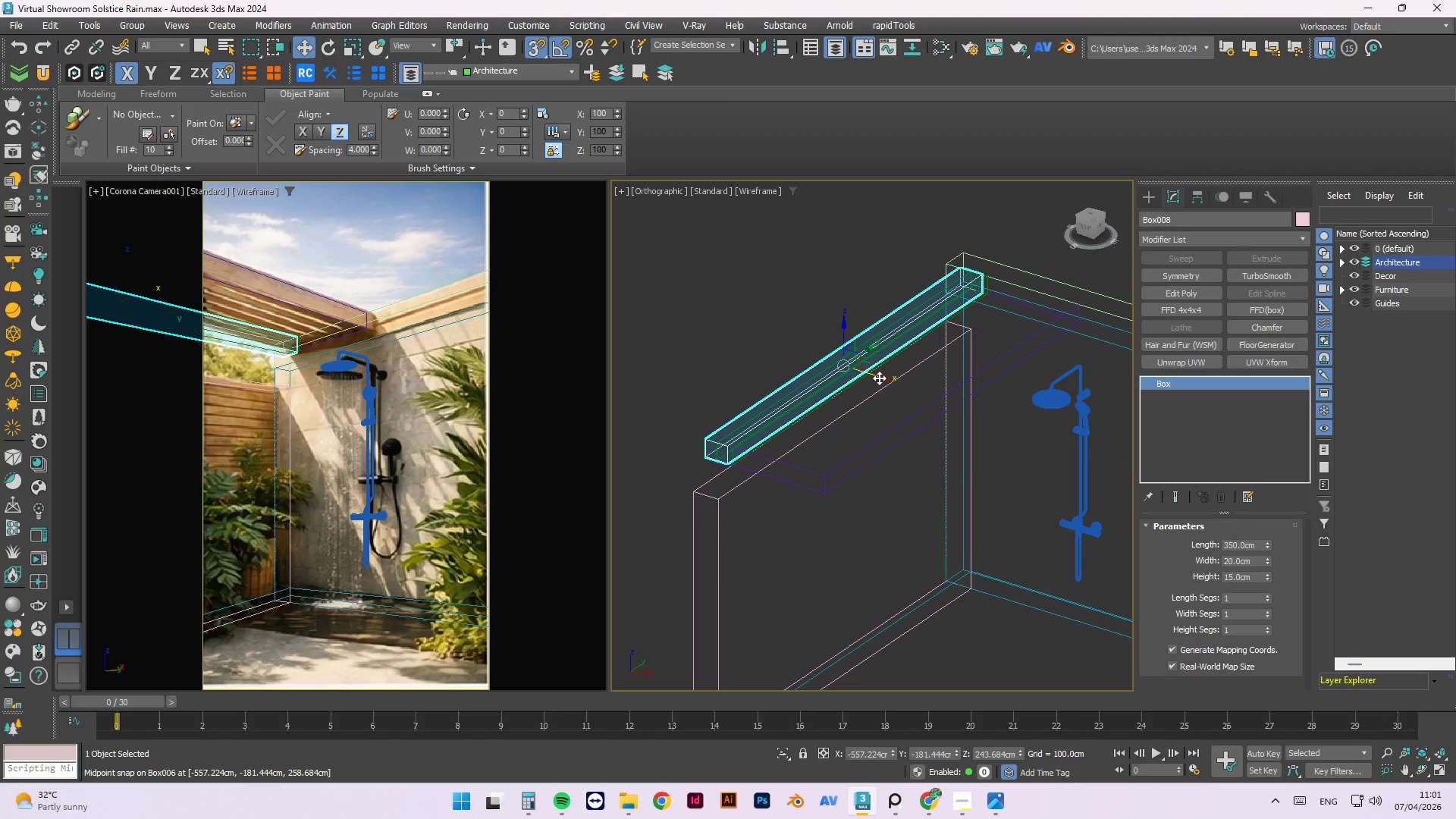 
left_click([879, 378])
 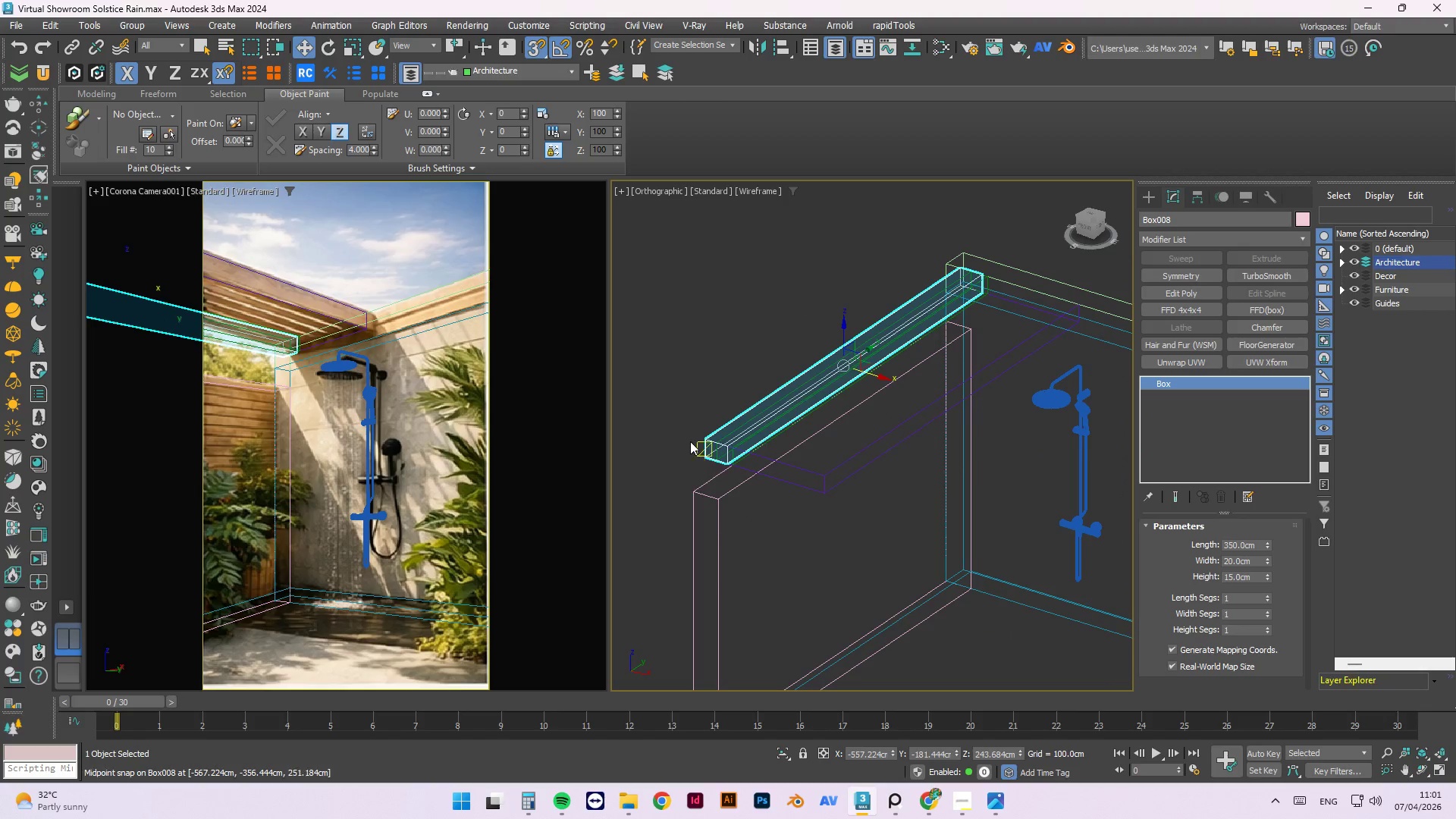 
scroll: coordinate [690, 440], scroll_direction: up, amount: 1.0
 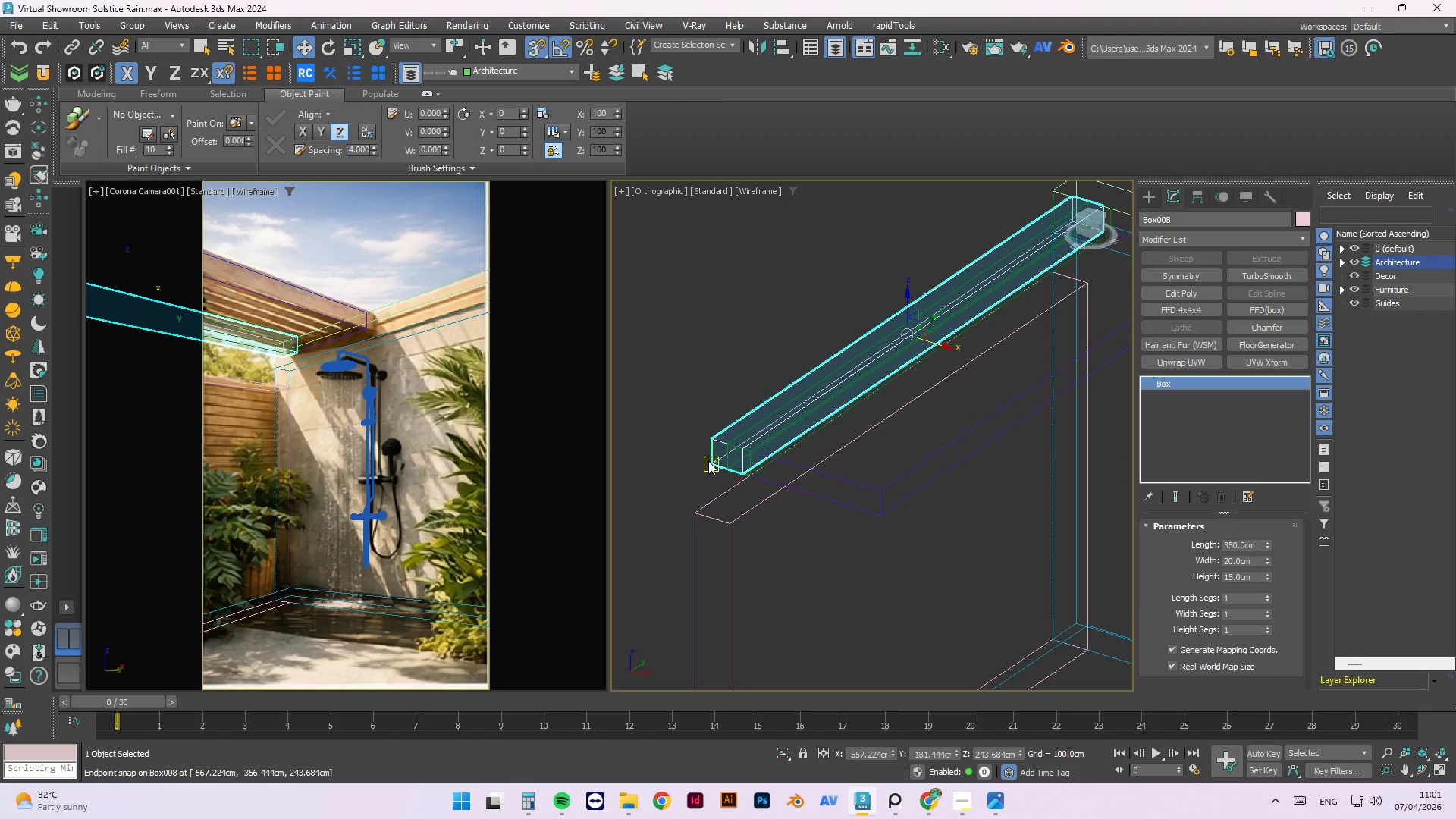 
left_click([708, 461])
 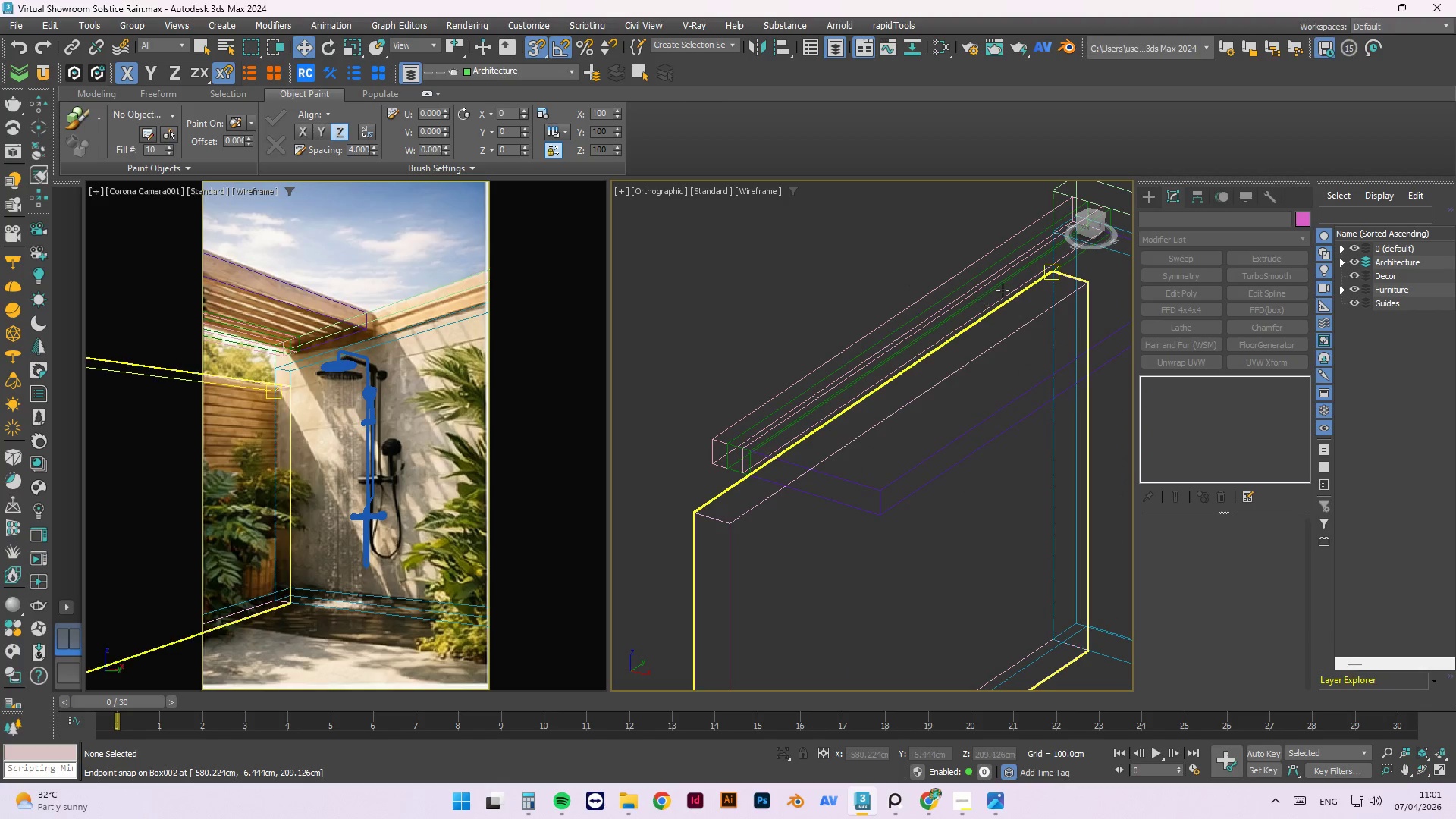 
left_click([958, 276])
 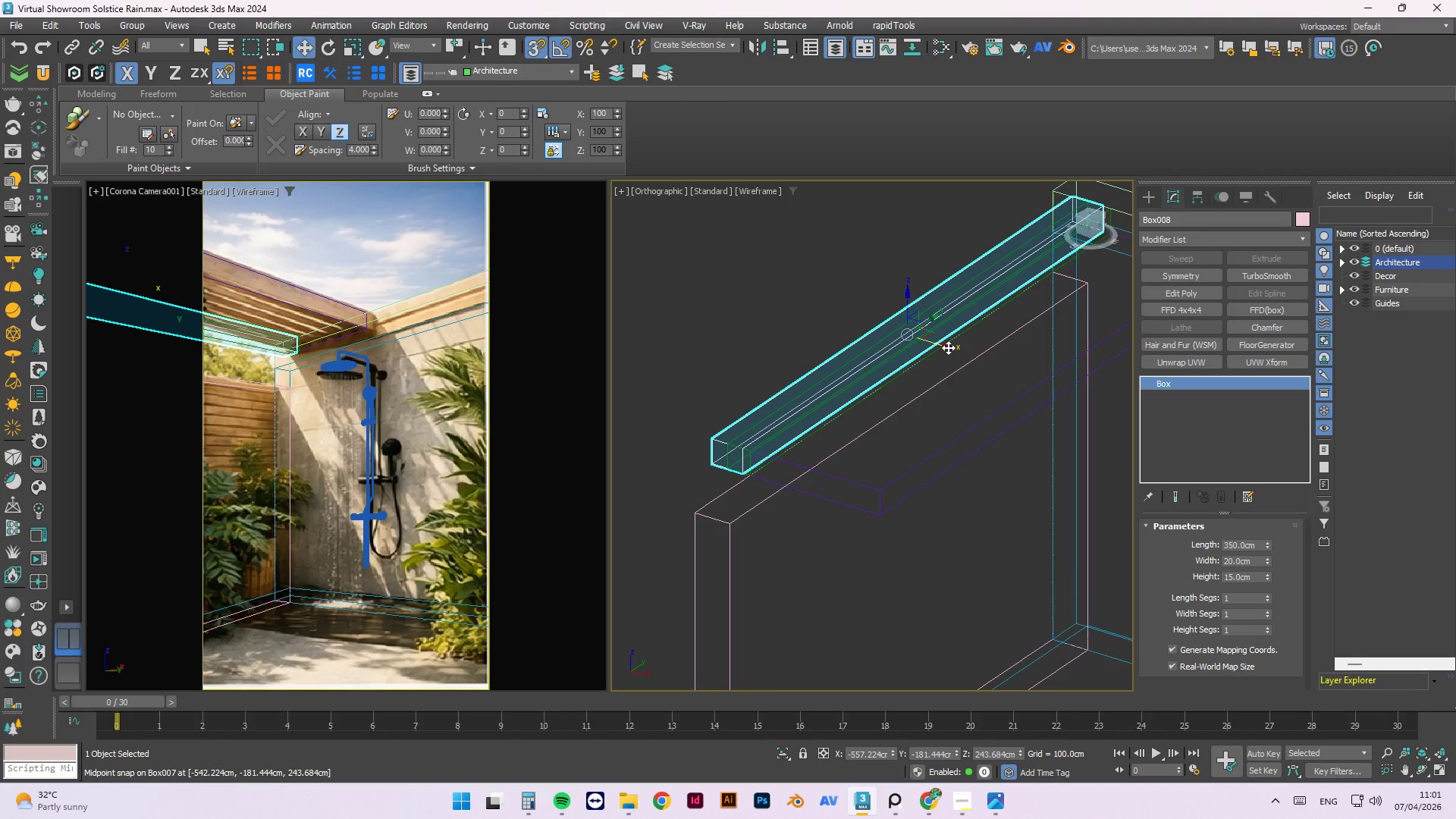 
left_click([948, 347])
 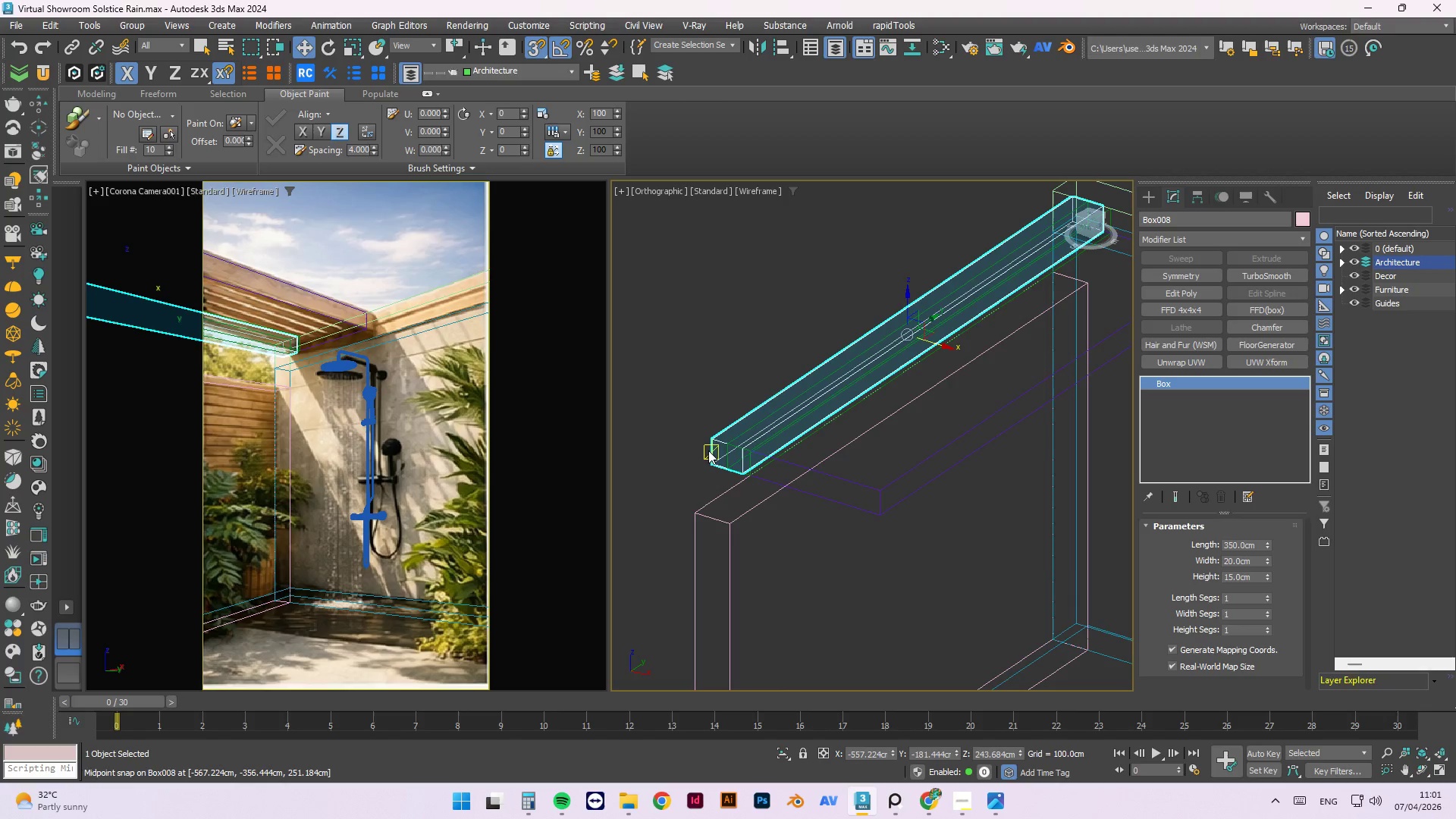 
left_click_drag(start_coordinate=[708, 450], to_coordinate=[710, 437])
 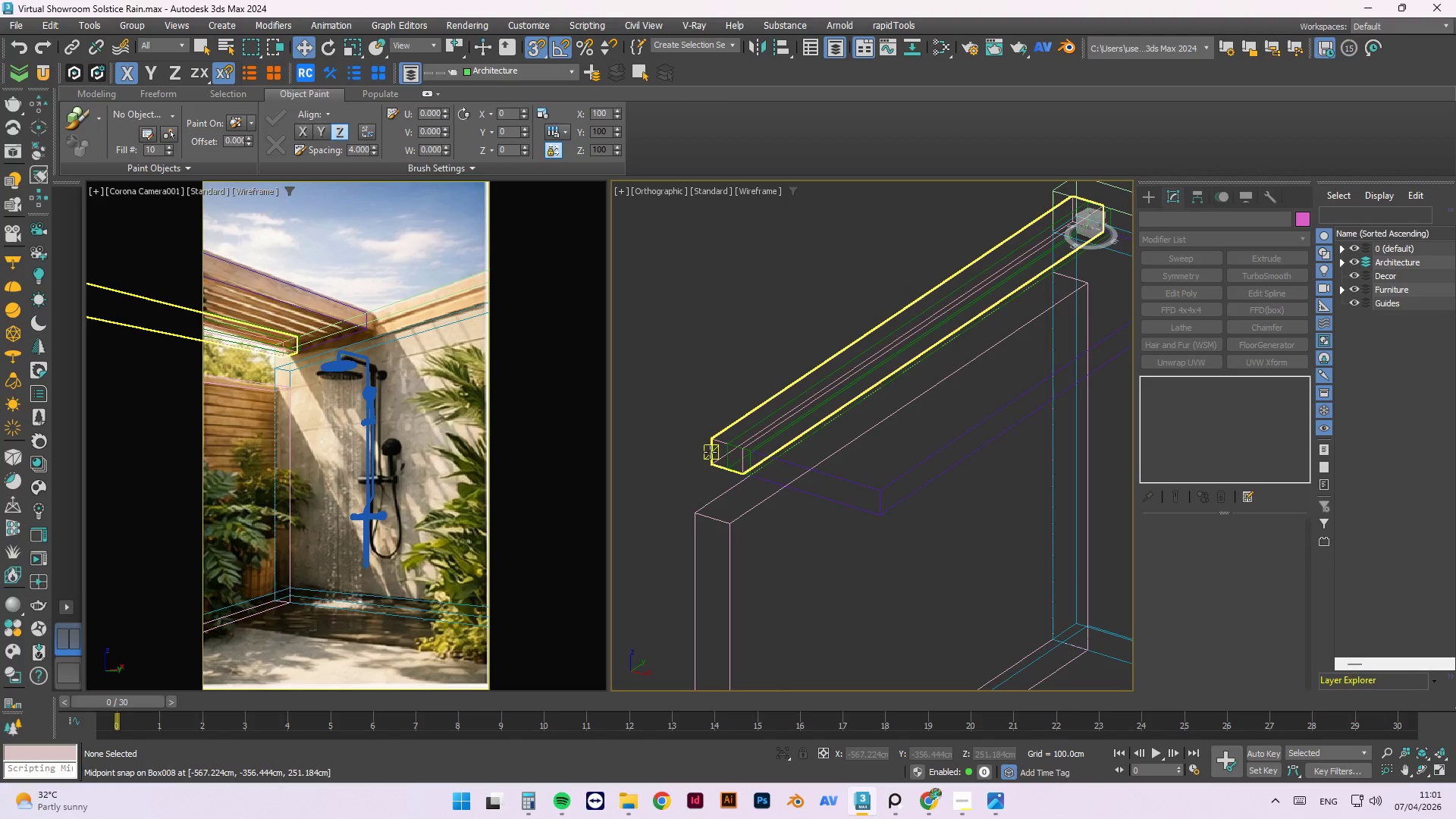 
left_click([710, 452])
 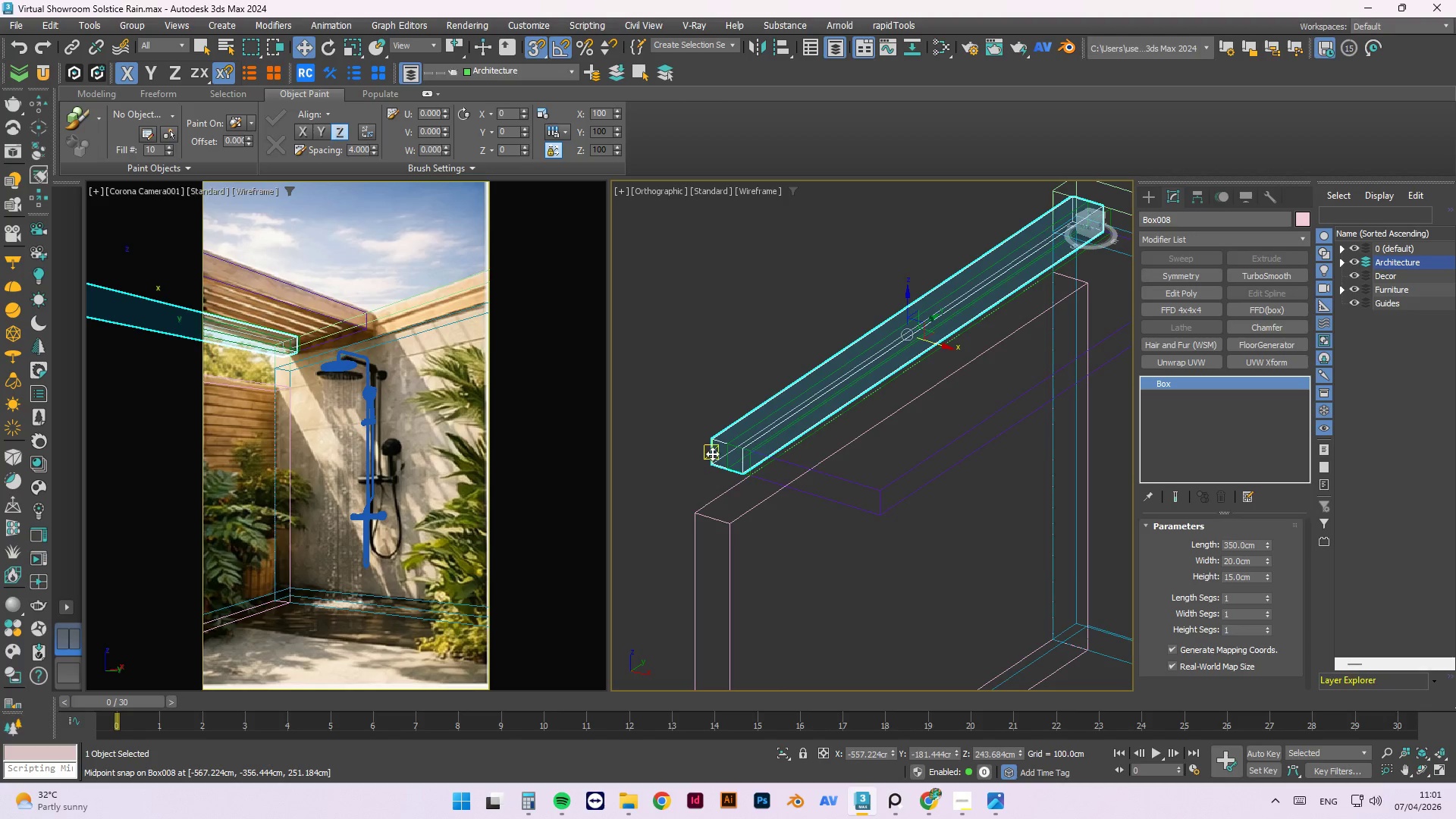 
left_click_drag(start_coordinate=[712, 453], to_coordinate=[704, 515])
 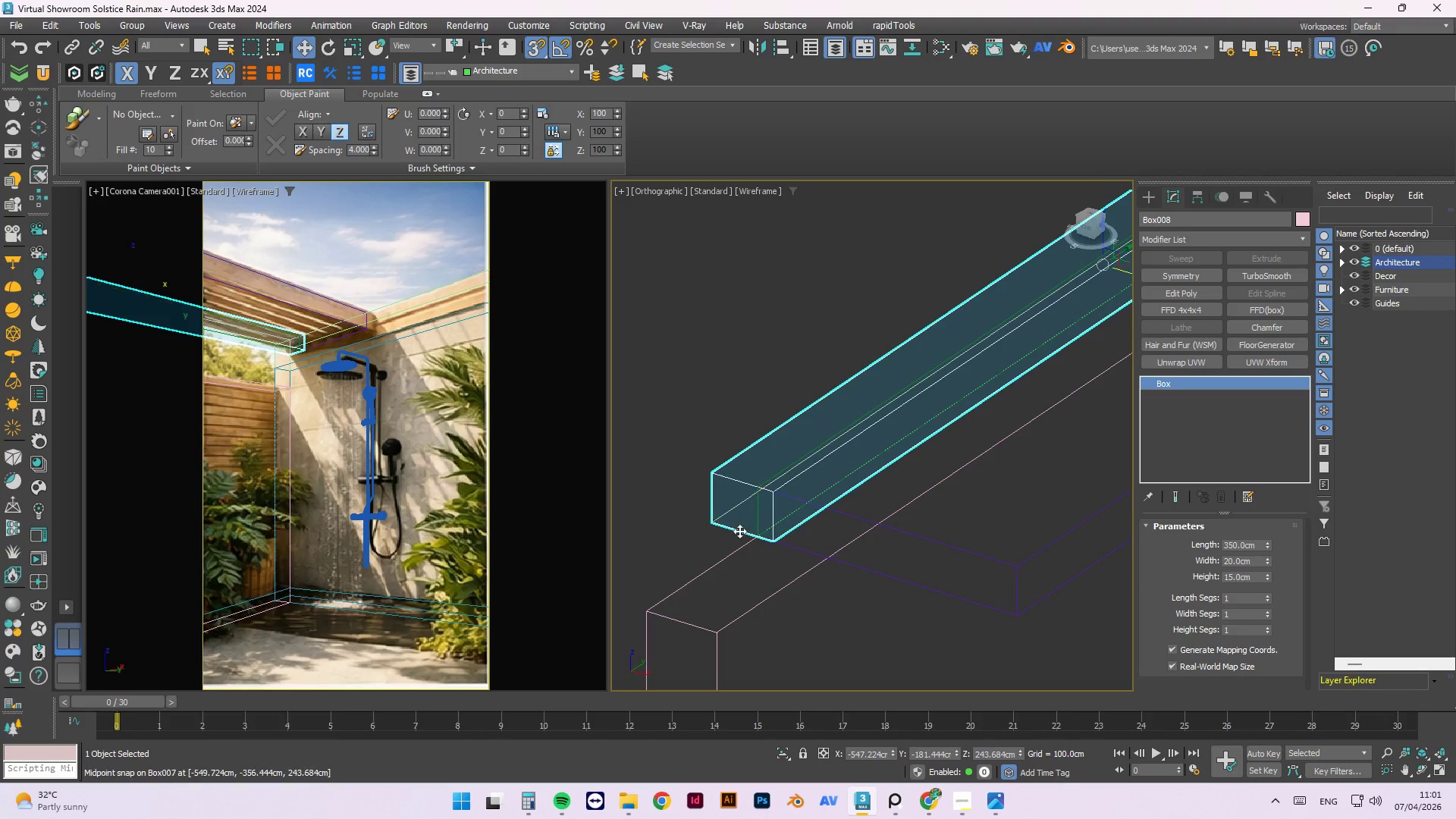 
scroll: coordinate [743, 415], scroll_direction: up, amount: 2.0
 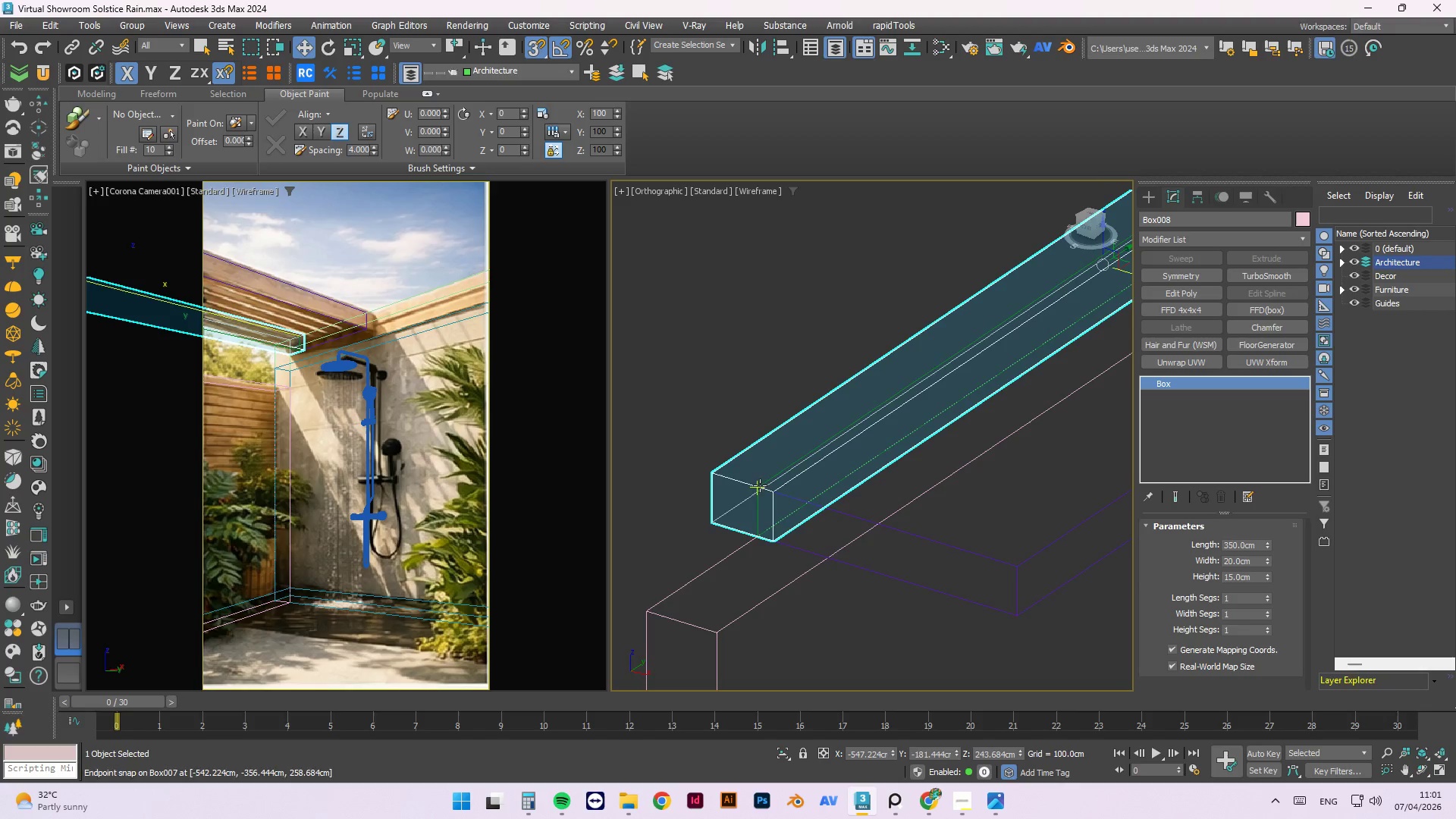 
scroll: coordinate [706, 529], scroll_direction: down, amount: 3.0
 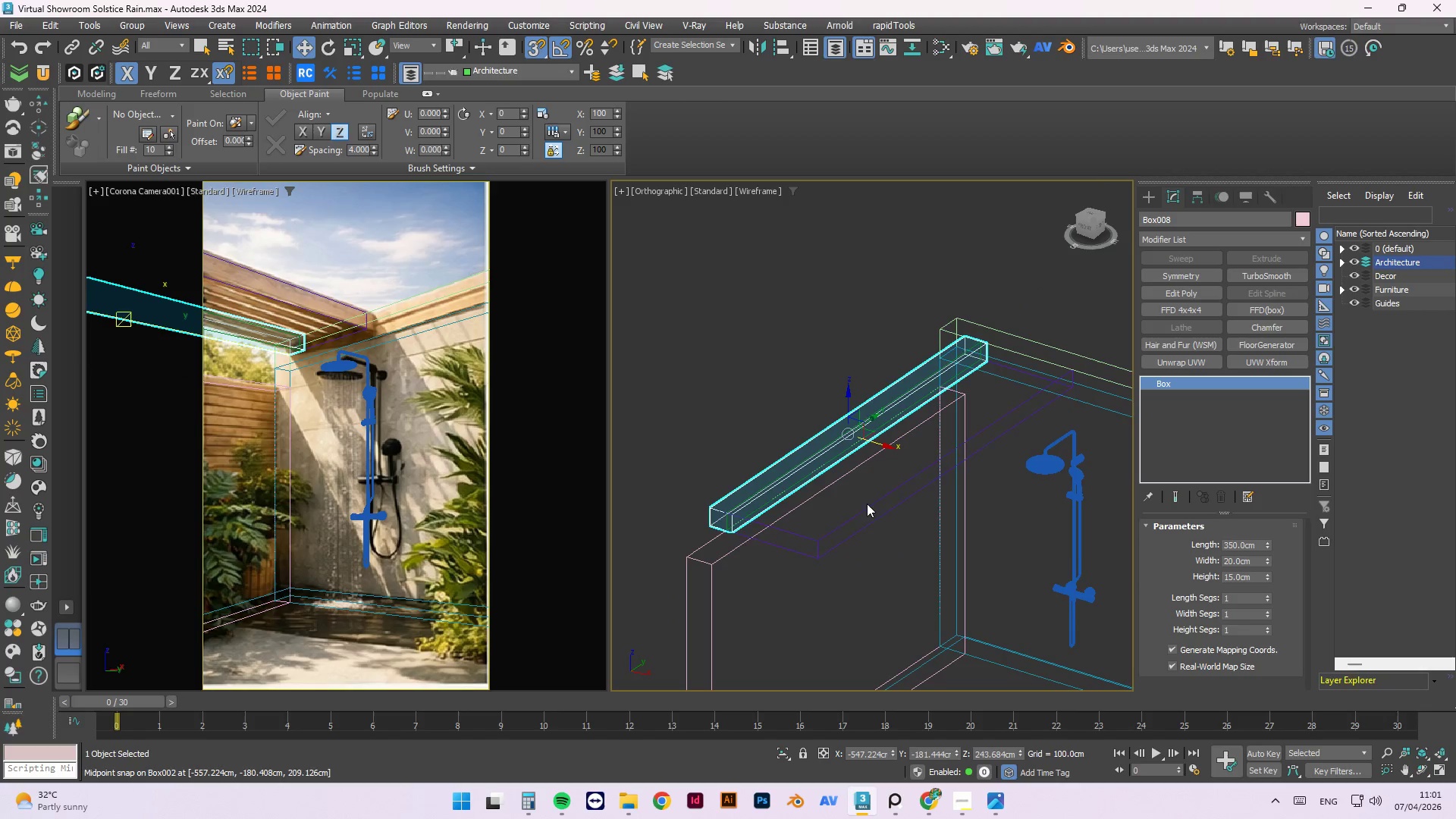 
hold_key(key=ControlLeft, duration=0.69)
left_click([874, 503])
 